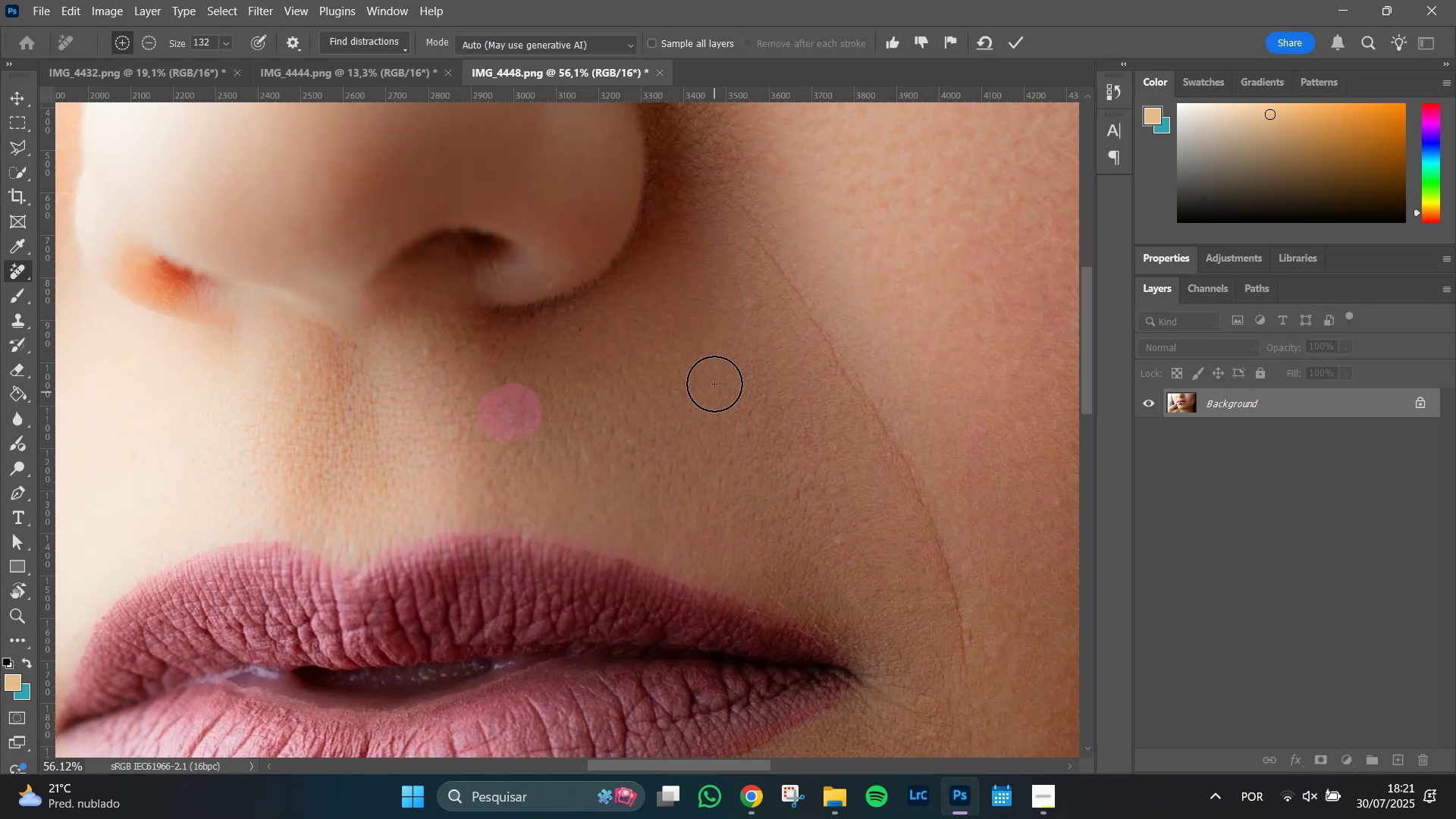 
hold_key(key=Space, duration=1.51)
 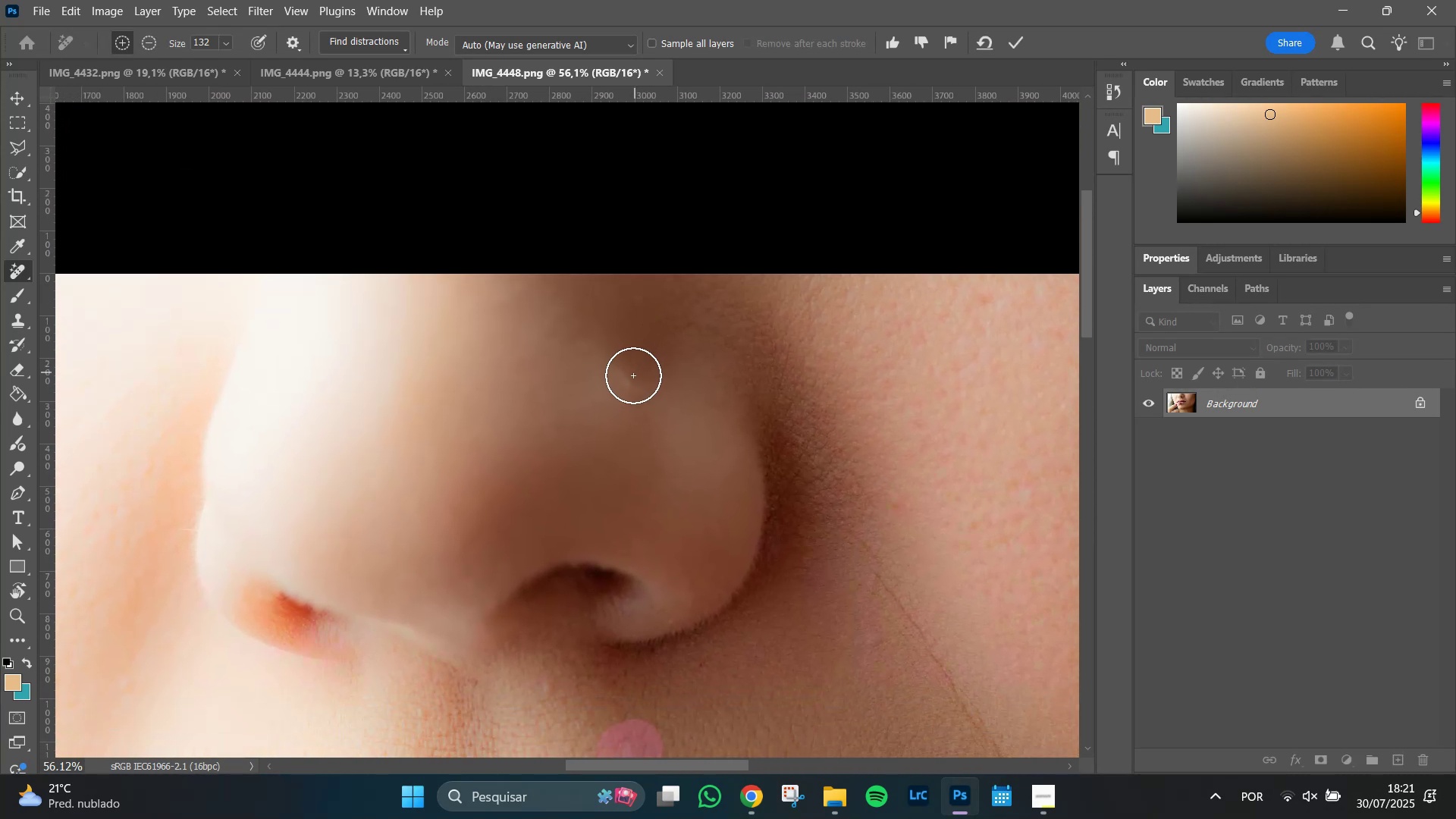 
left_click_drag(start_coordinate=[582, 281], to_coordinate=[633, 517])
 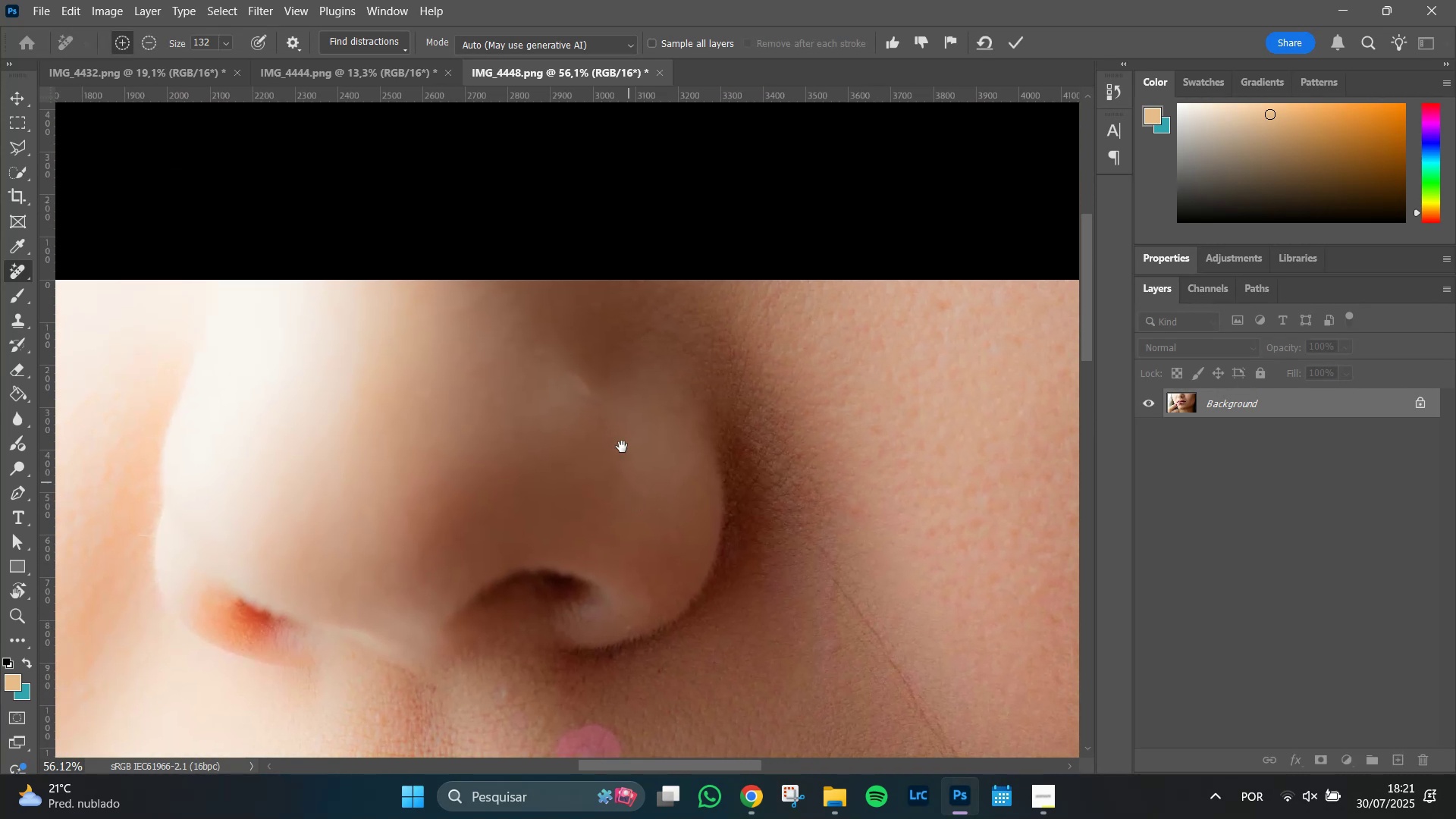 
left_click_drag(start_coordinate=[617, 438], to_coordinate=[642, 371])
 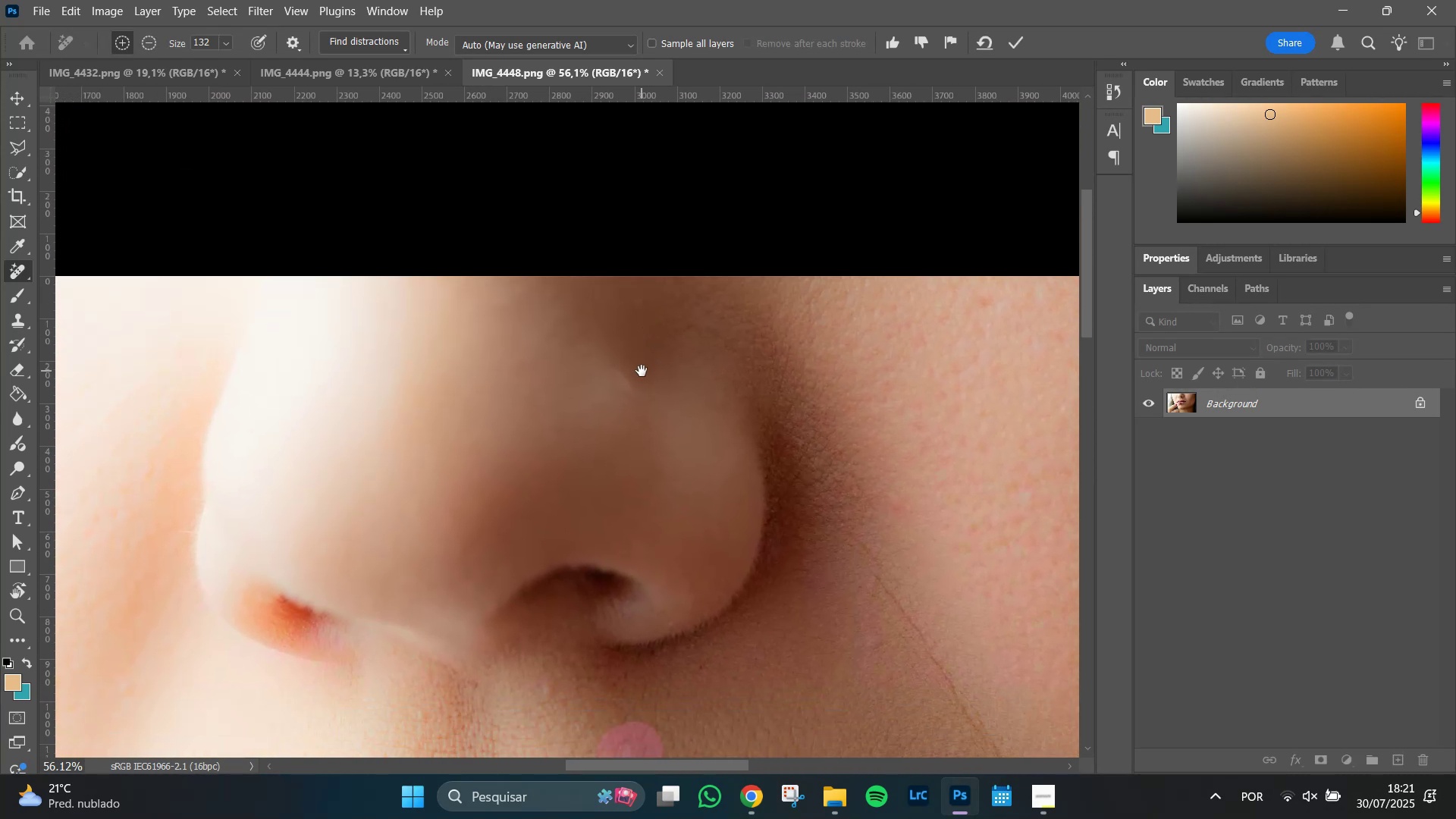 
key(Space)
 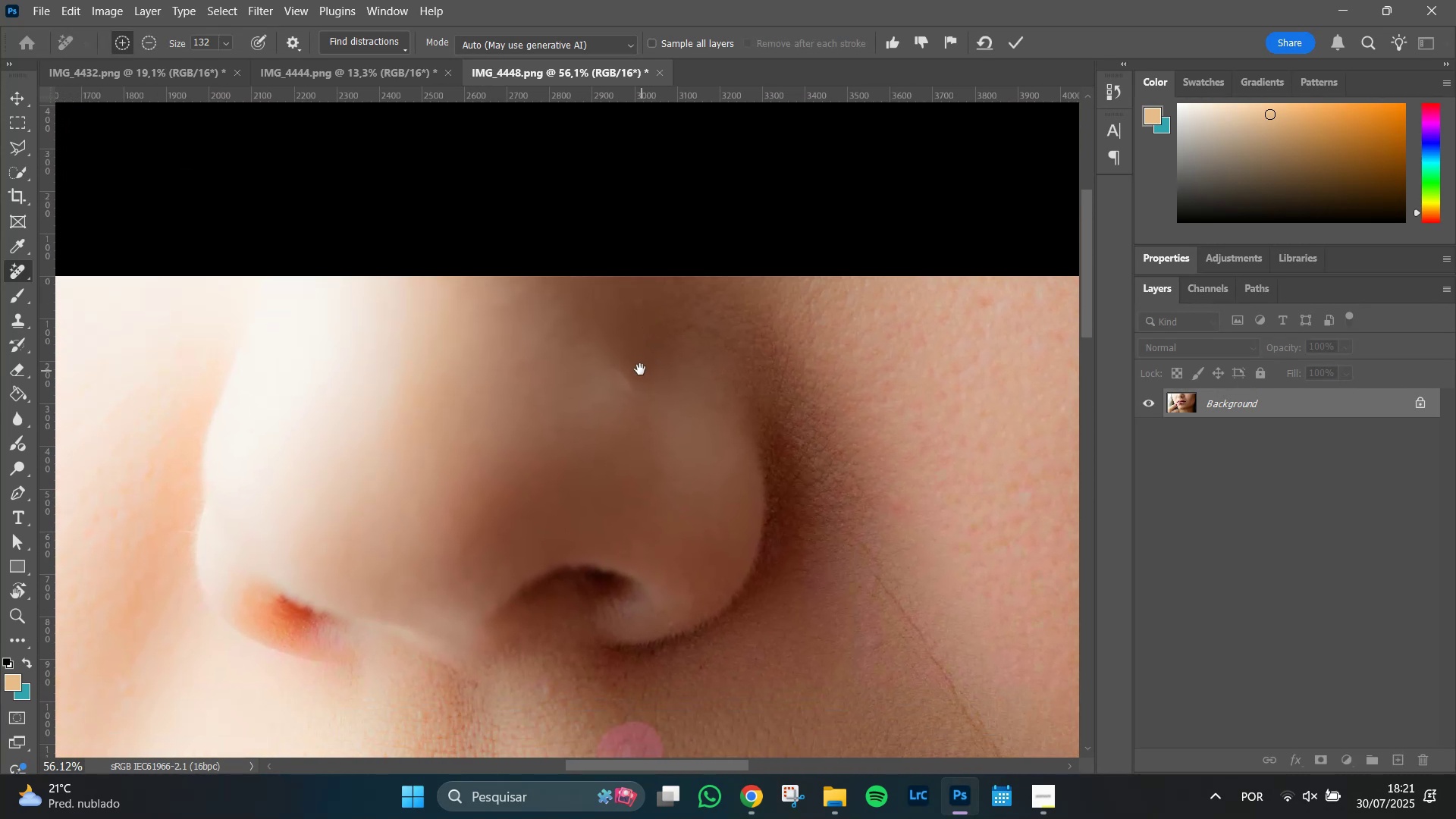 
key(Space)
 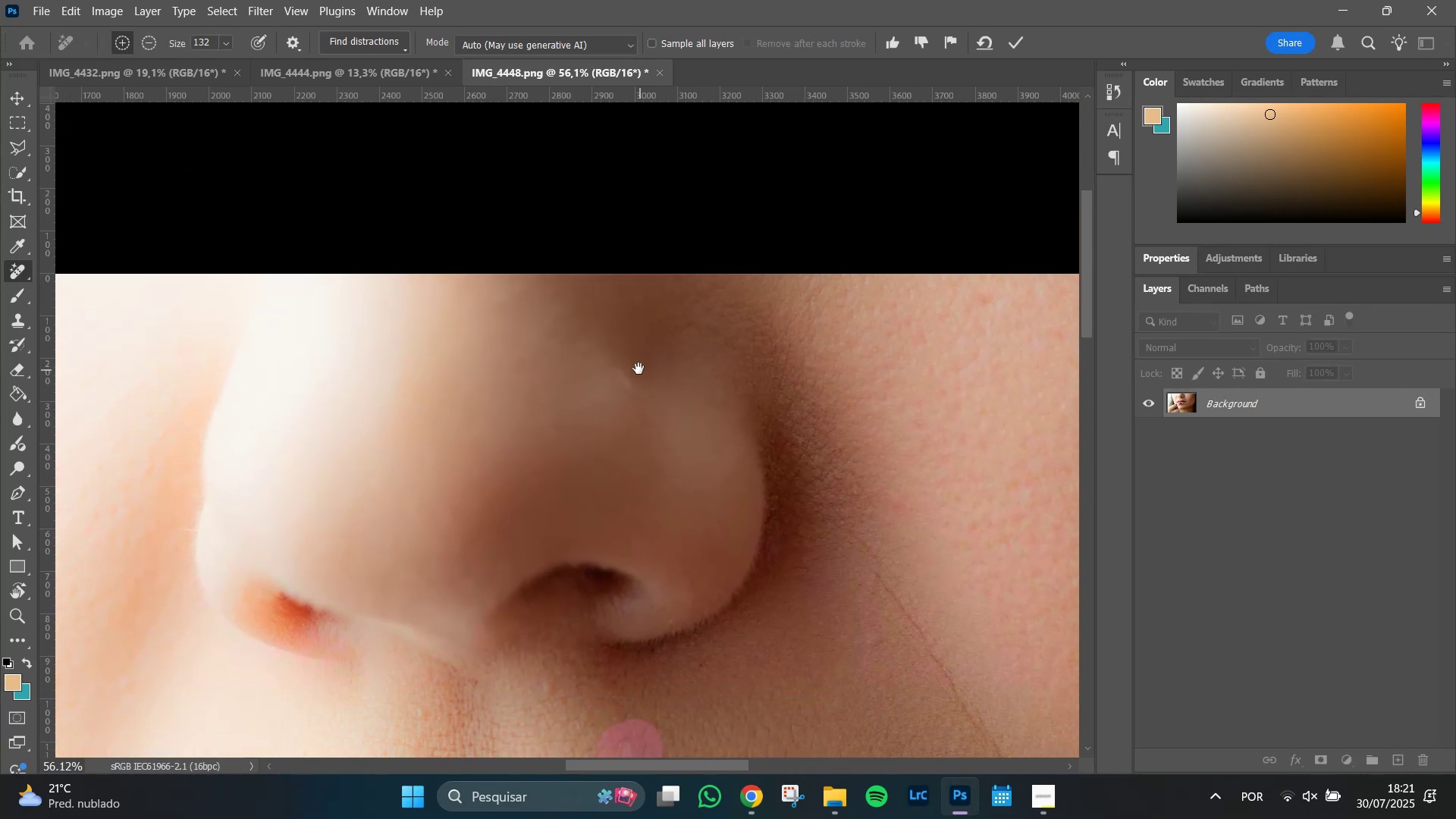 
key(Space)
 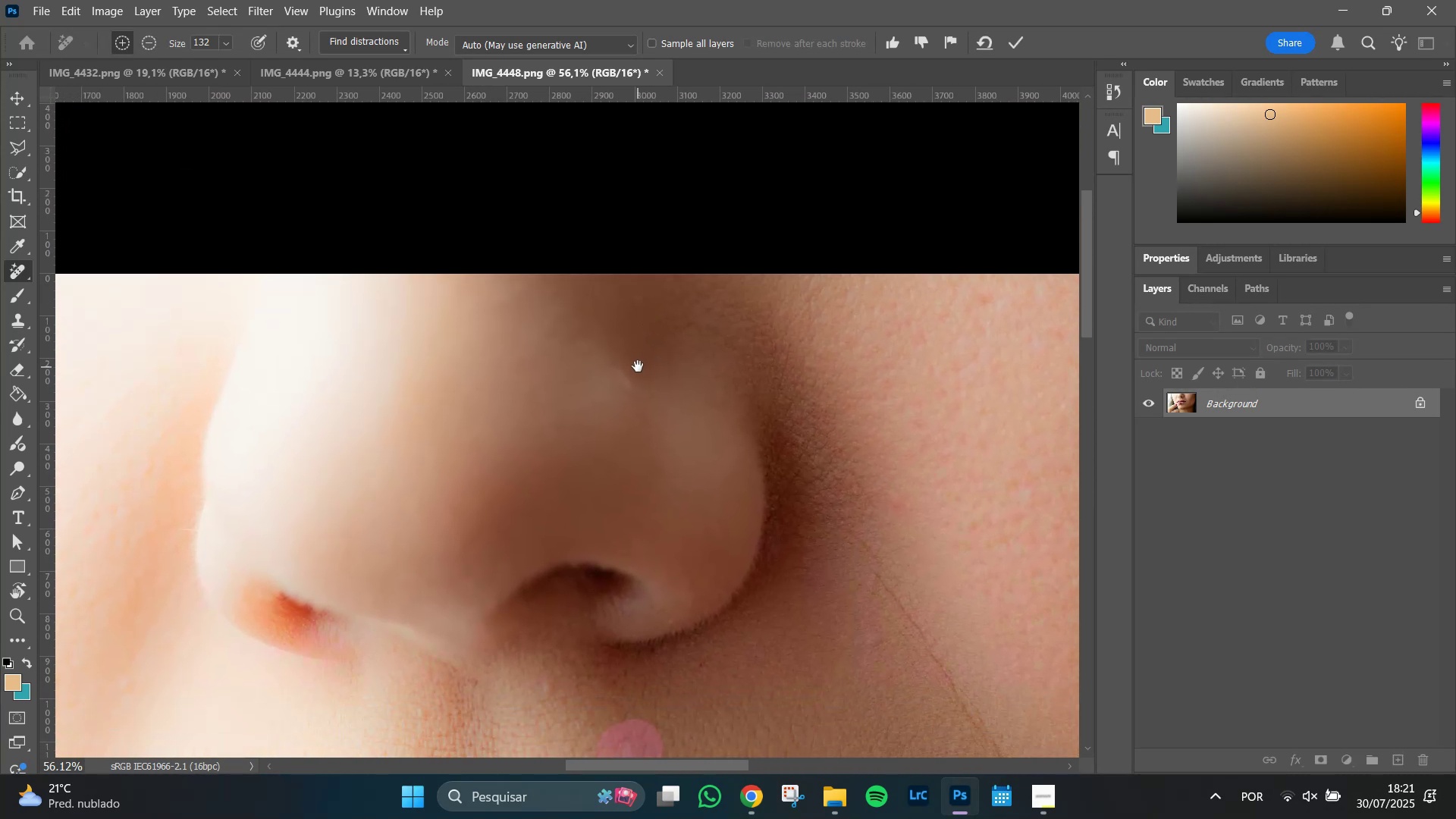 
key(Space)
 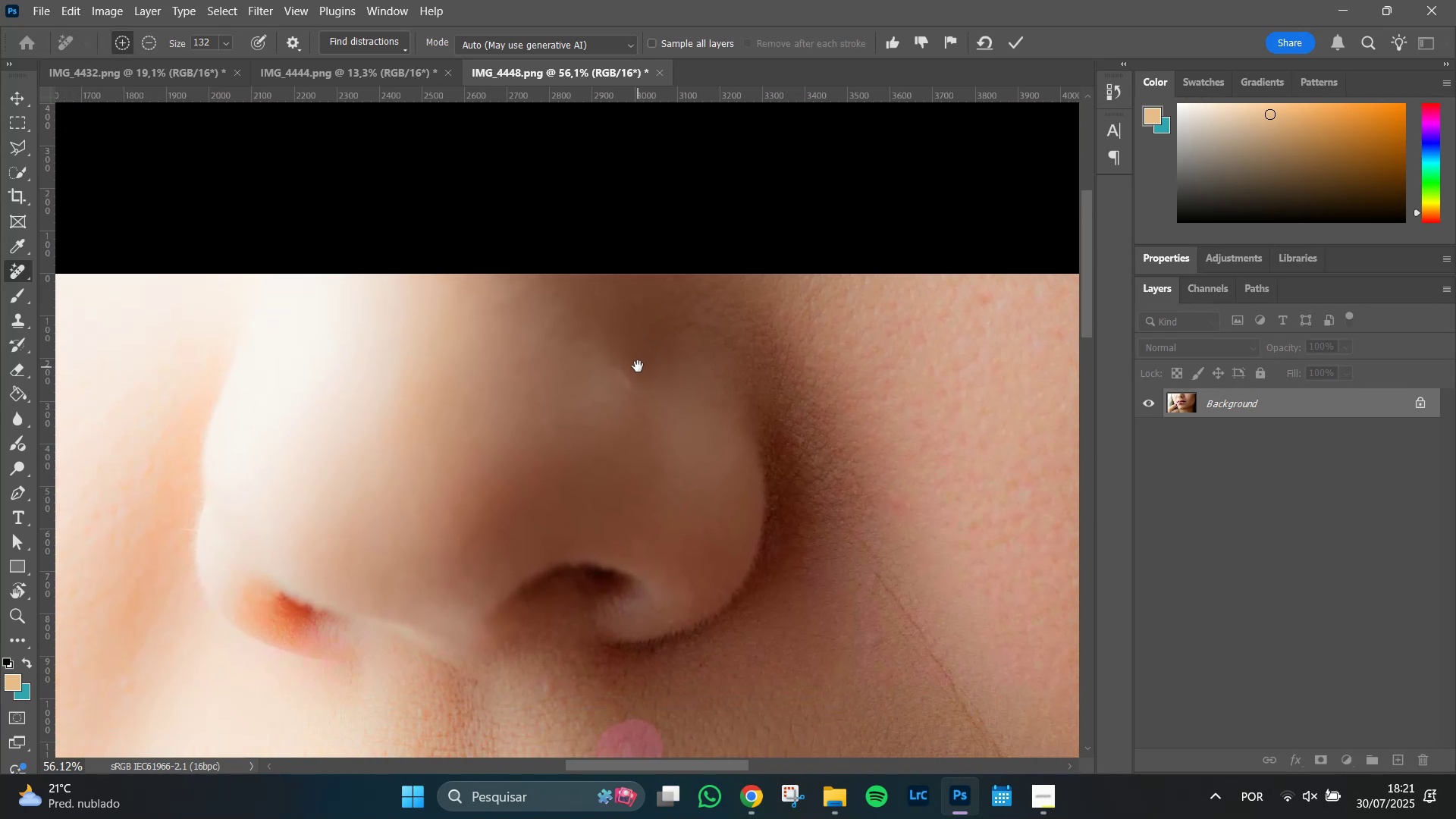 
key(Space)
 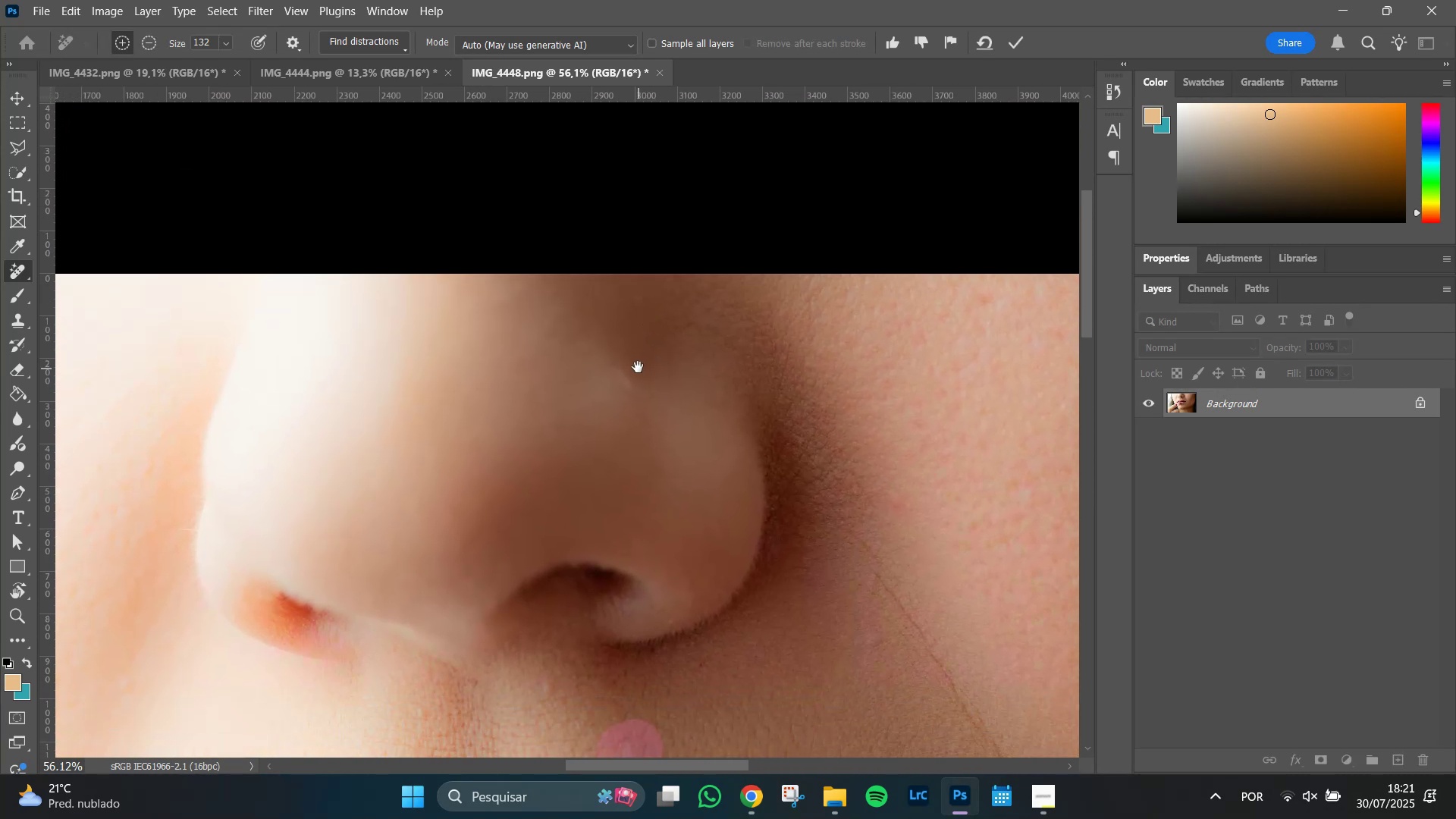 
key(Space)
 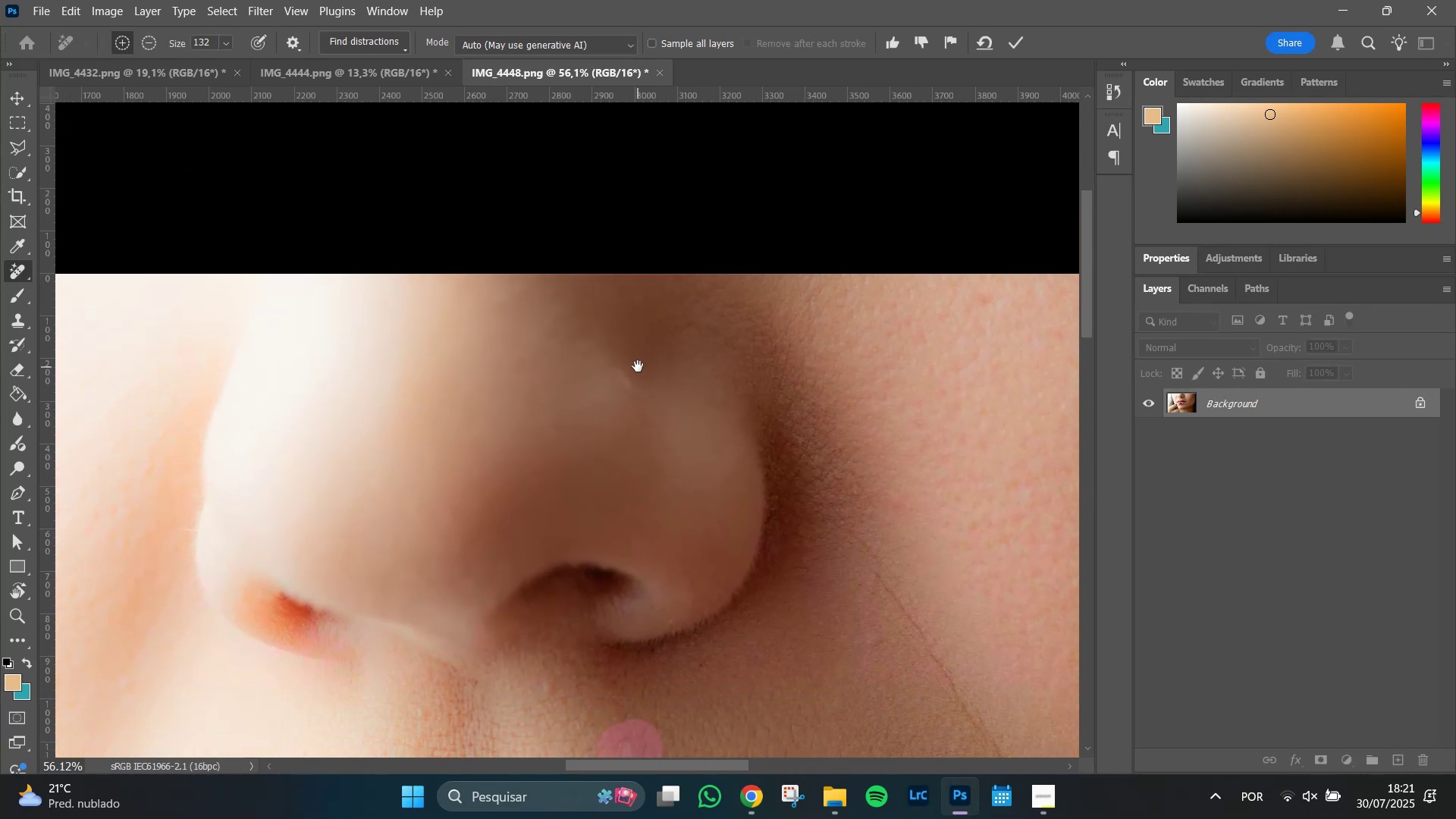 
key(Space)
 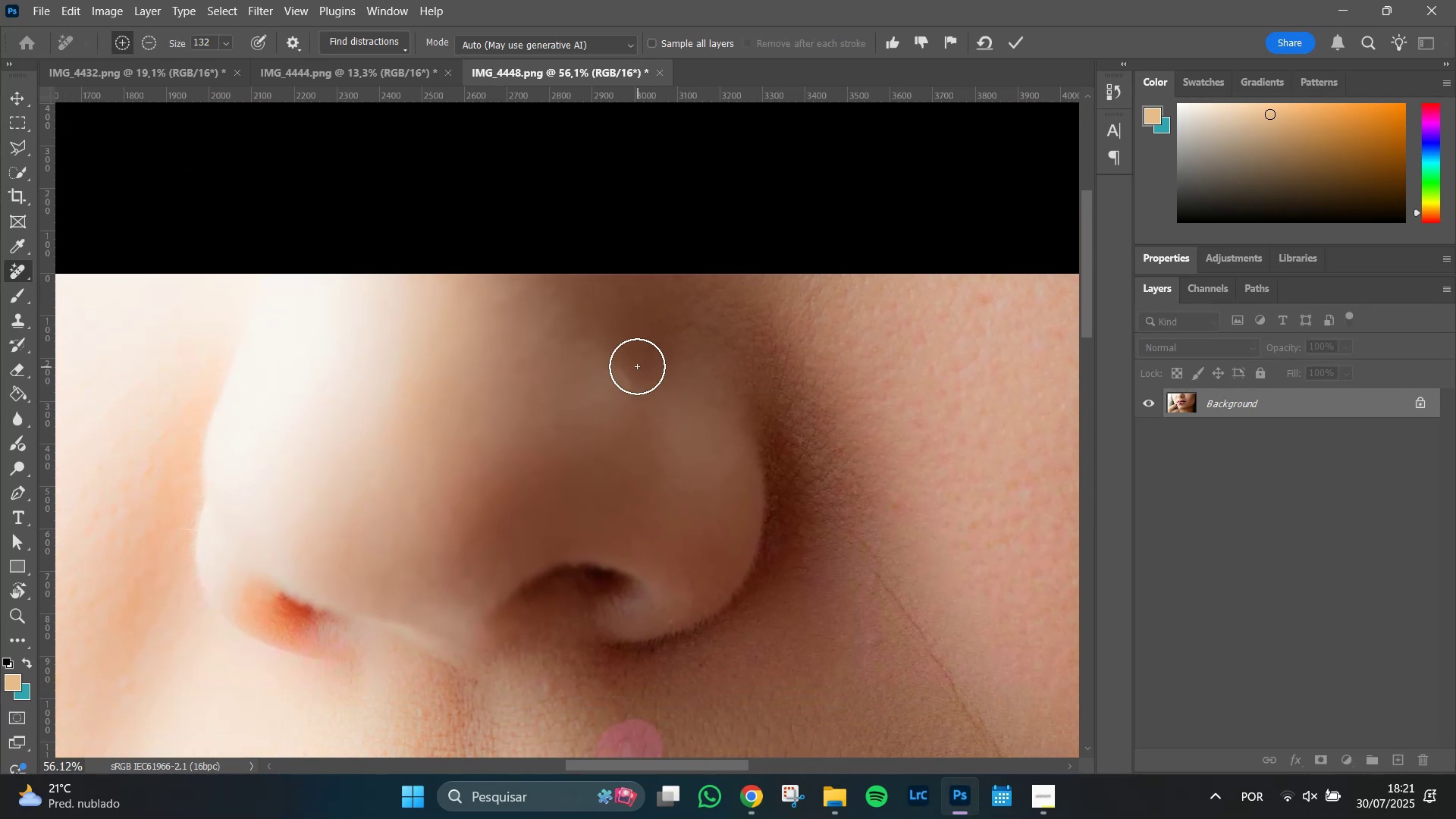 
key(Space)
 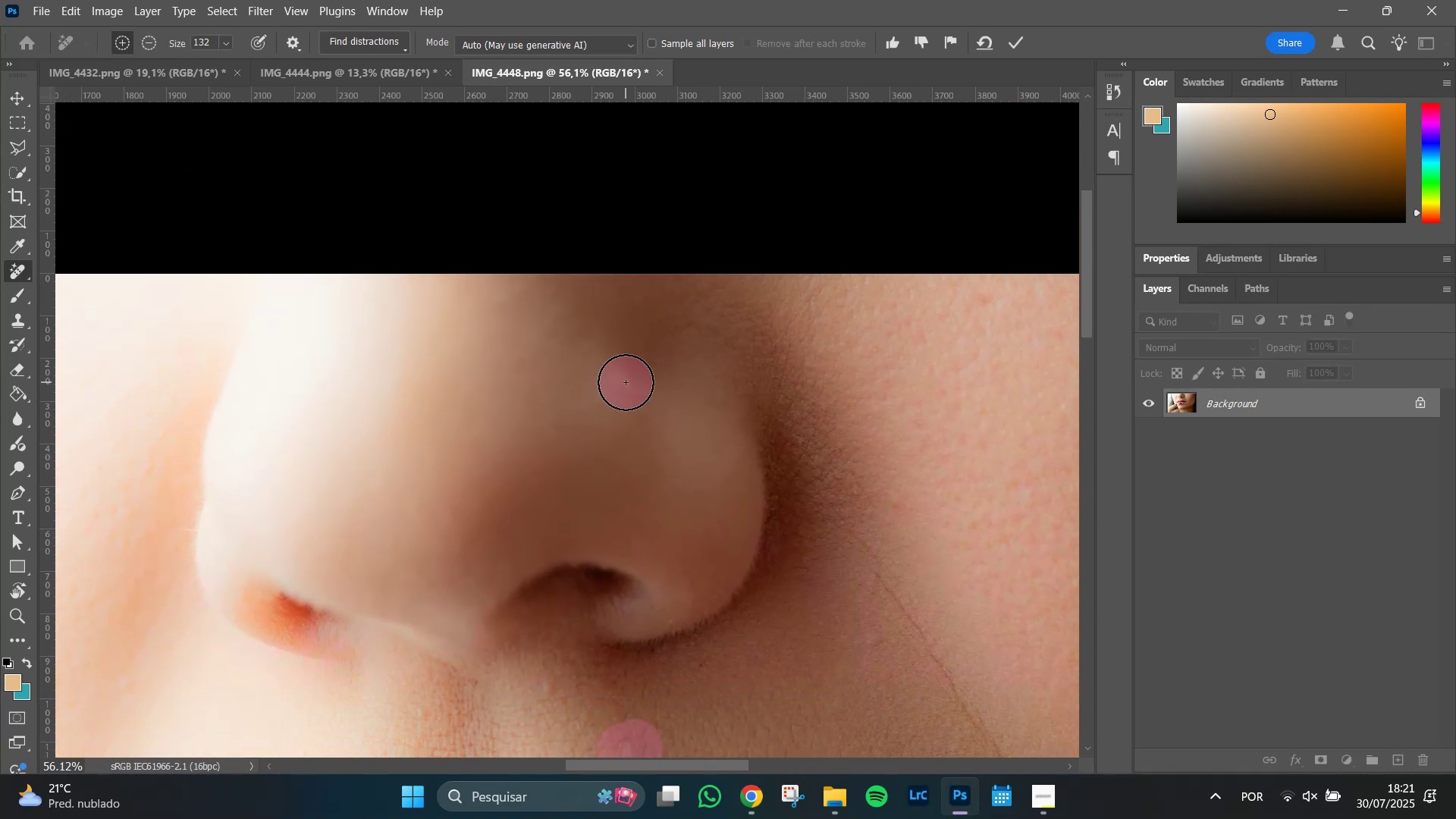 
hold_key(key=Space, duration=1.34)
 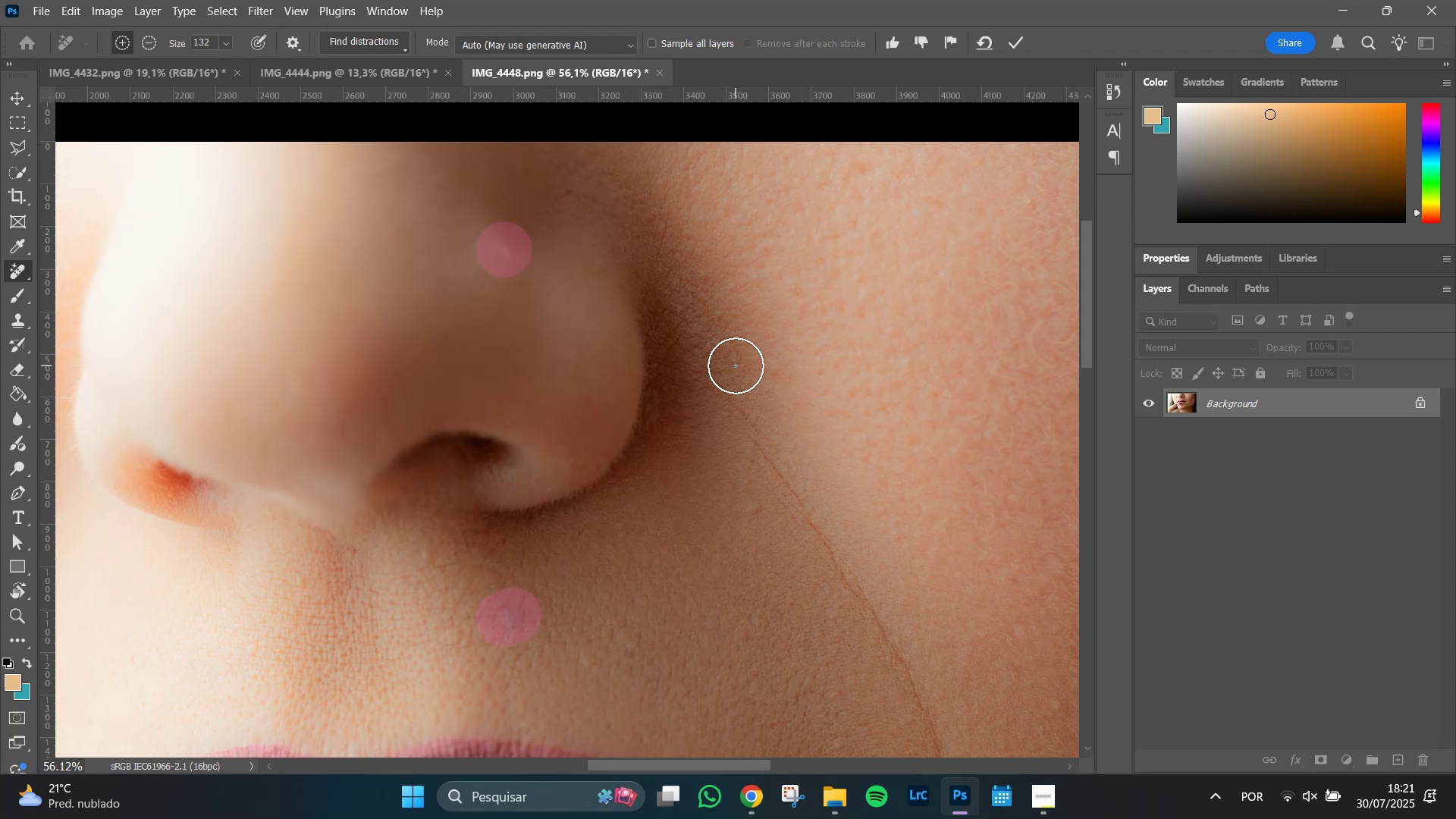 
left_click_drag(start_coordinate=[857, 497], to_coordinate=[736, 366])
 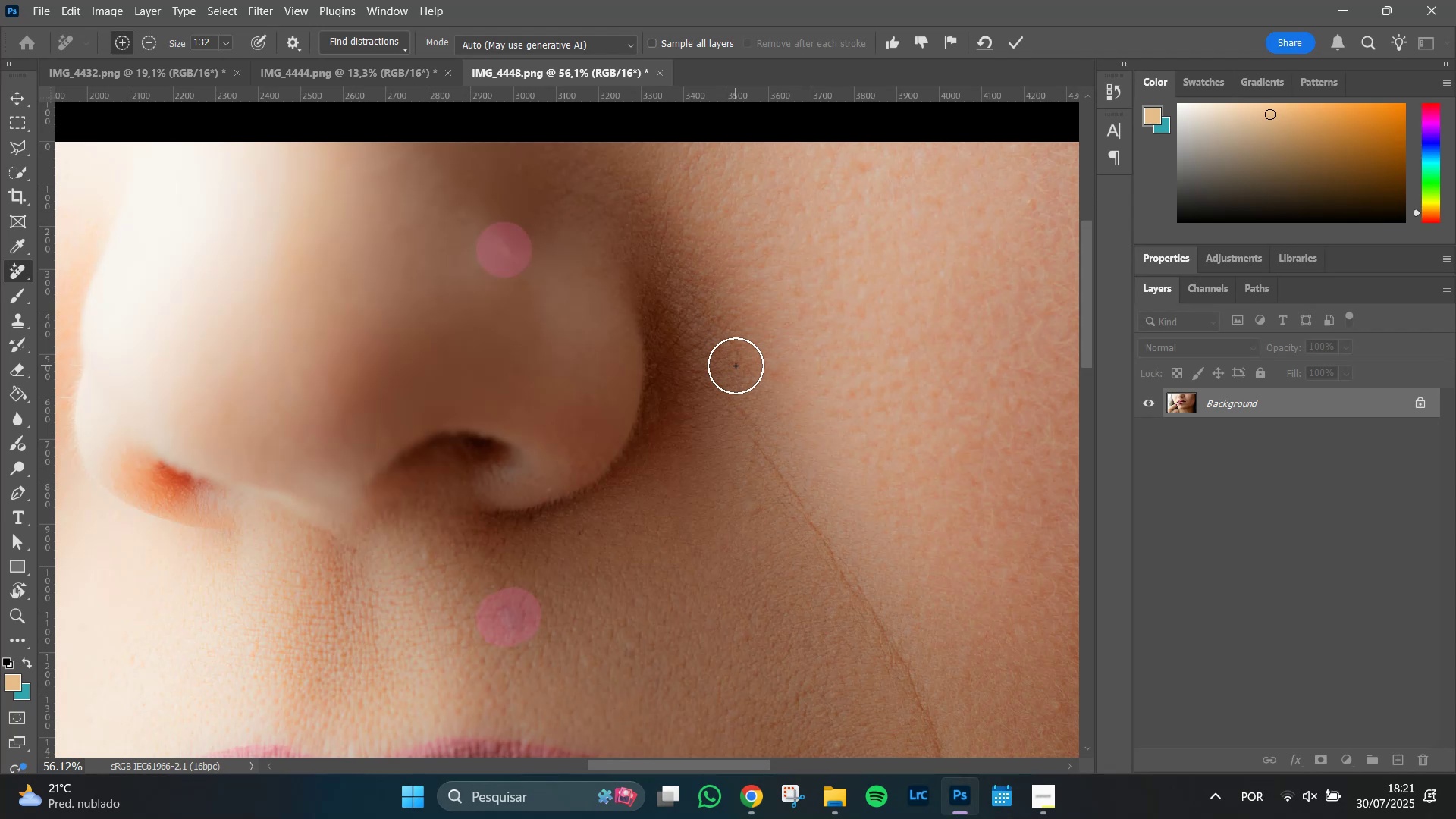 
key(Enter)
 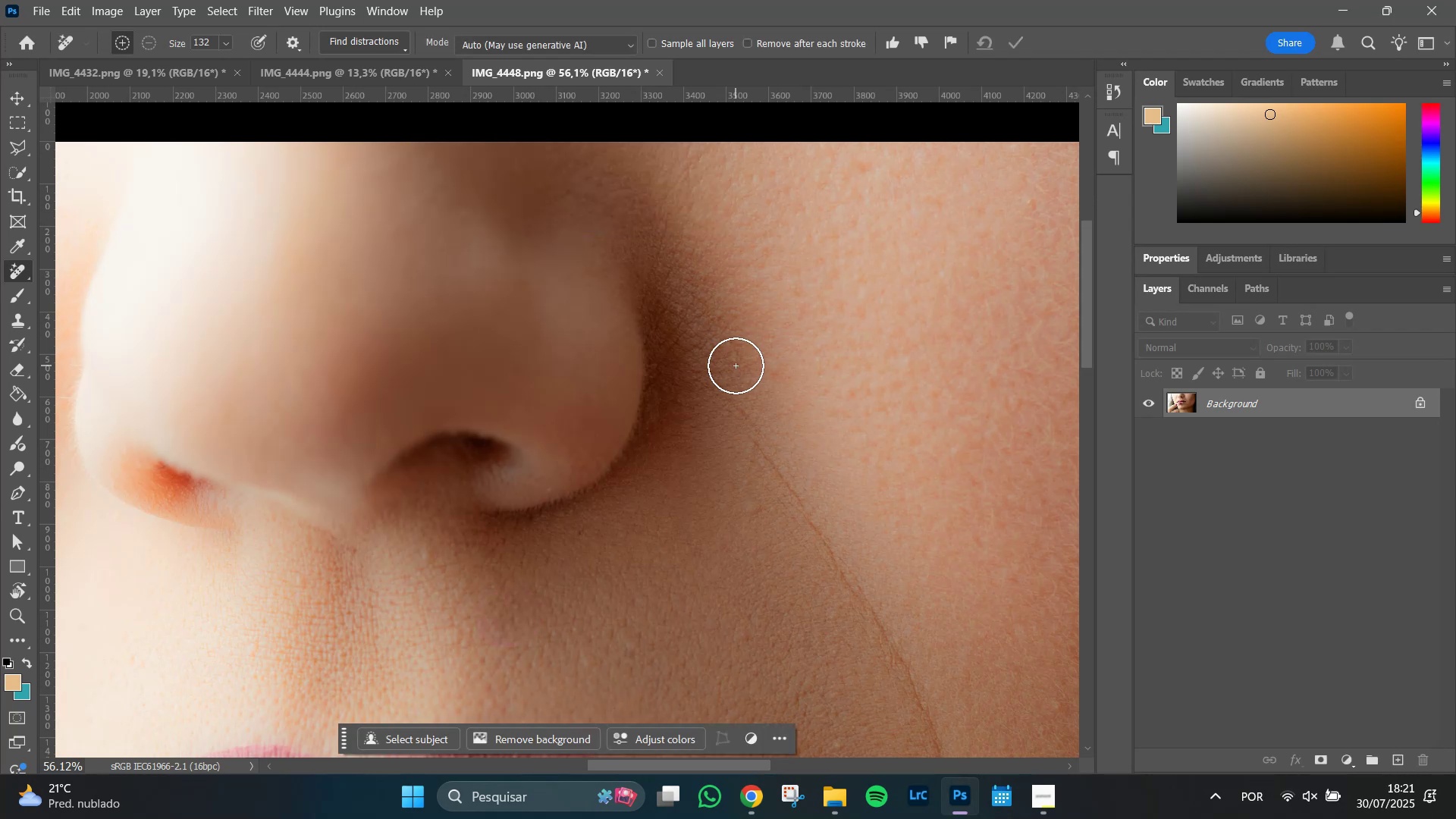 
hold_key(key=Space, duration=1.51)
 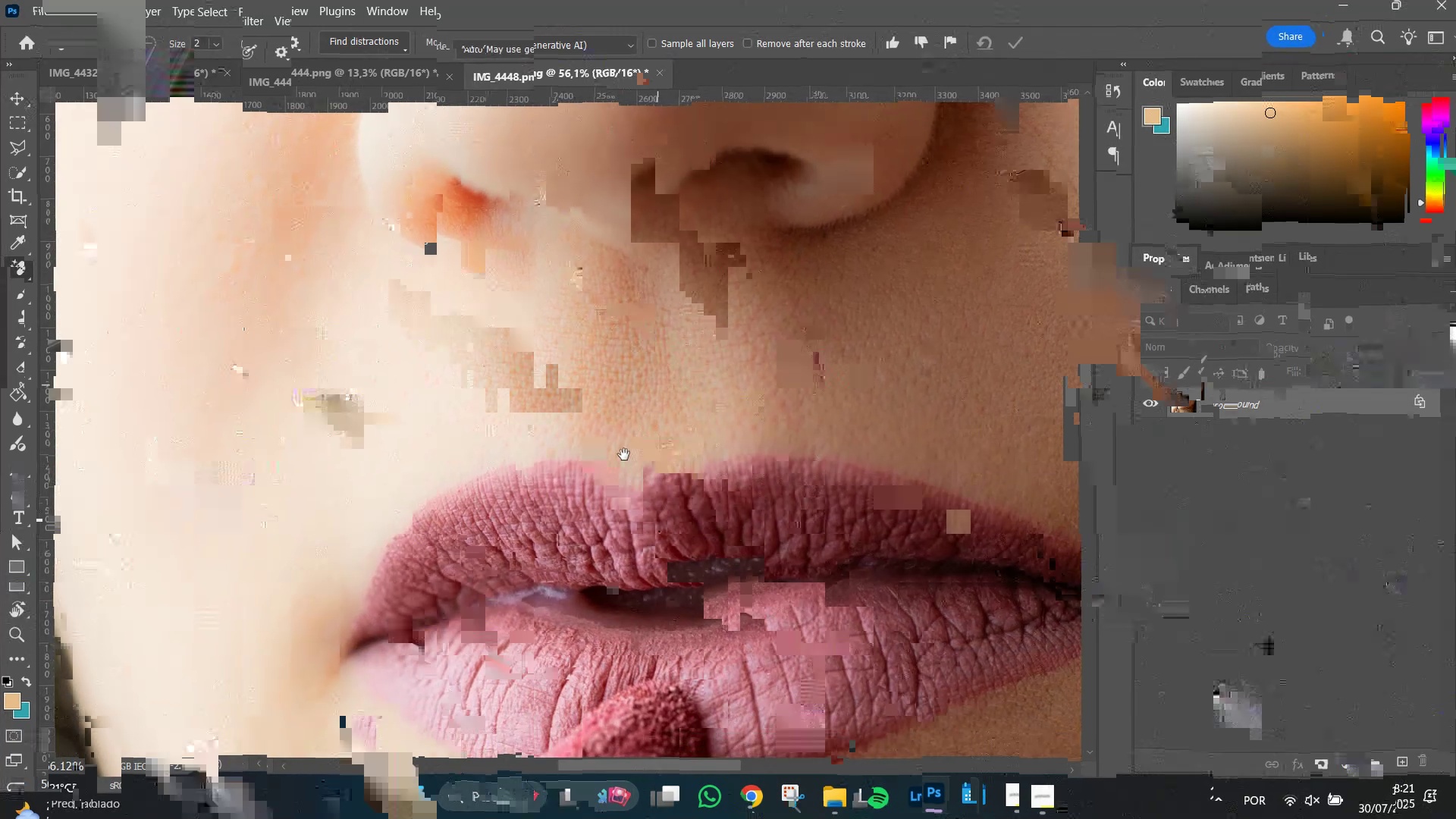 
left_click_drag(start_coordinate=[497, 535], to_coordinate=[664, 360])
 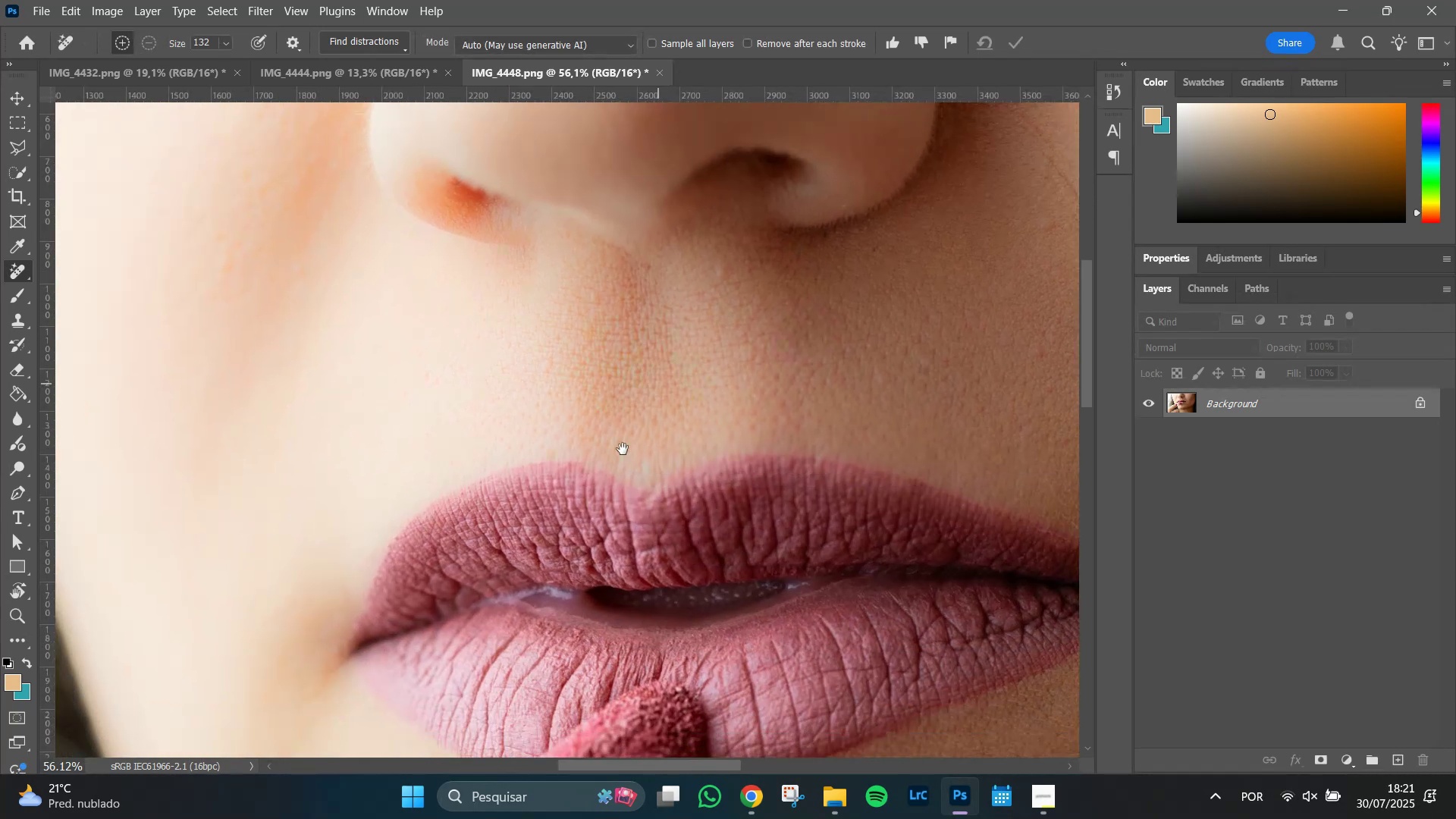 
left_click_drag(start_coordinate=[589, 494], to_coordinate=[241, 246])
 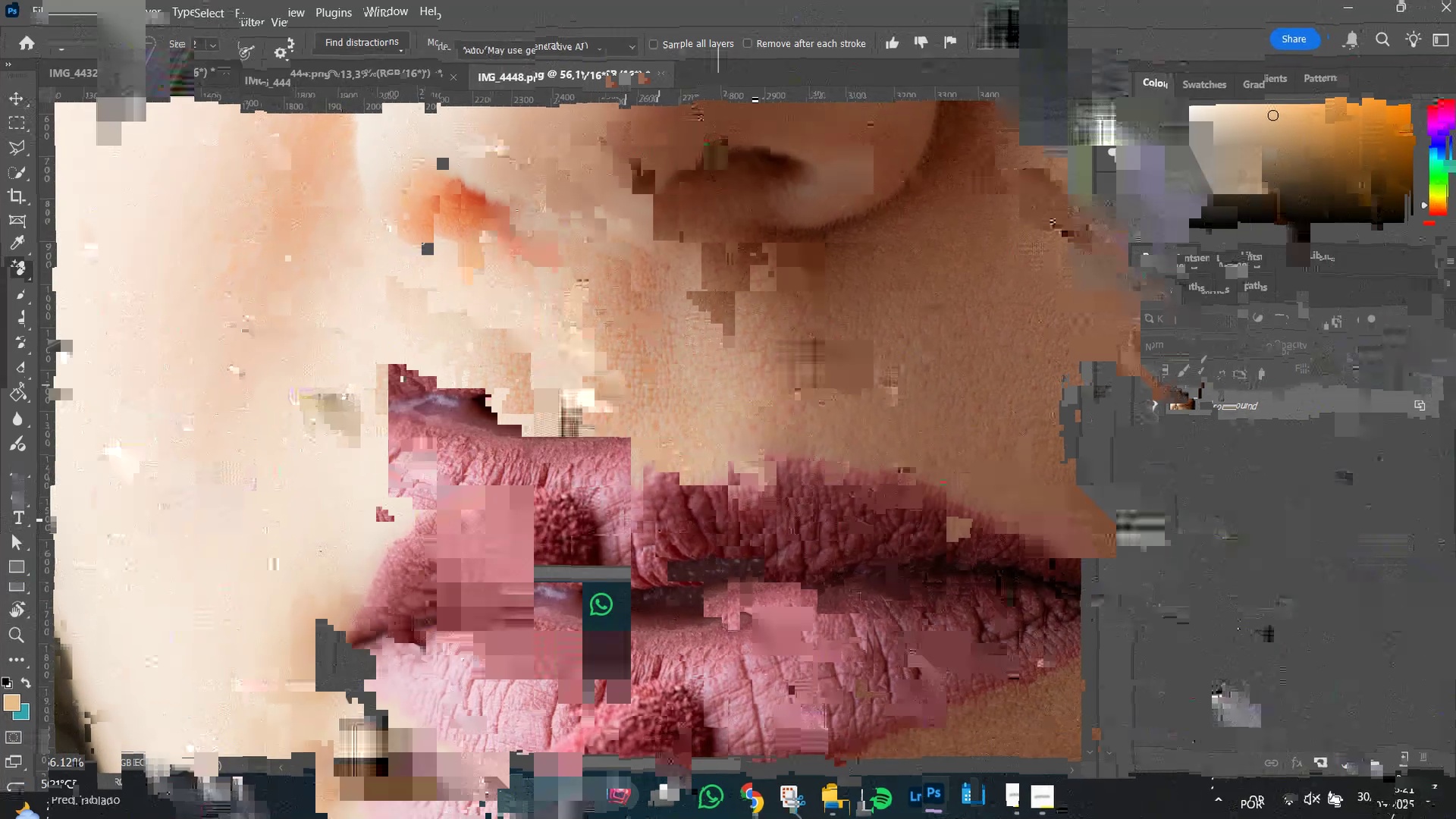 
hold_key(key=Space, duration=1.51)
 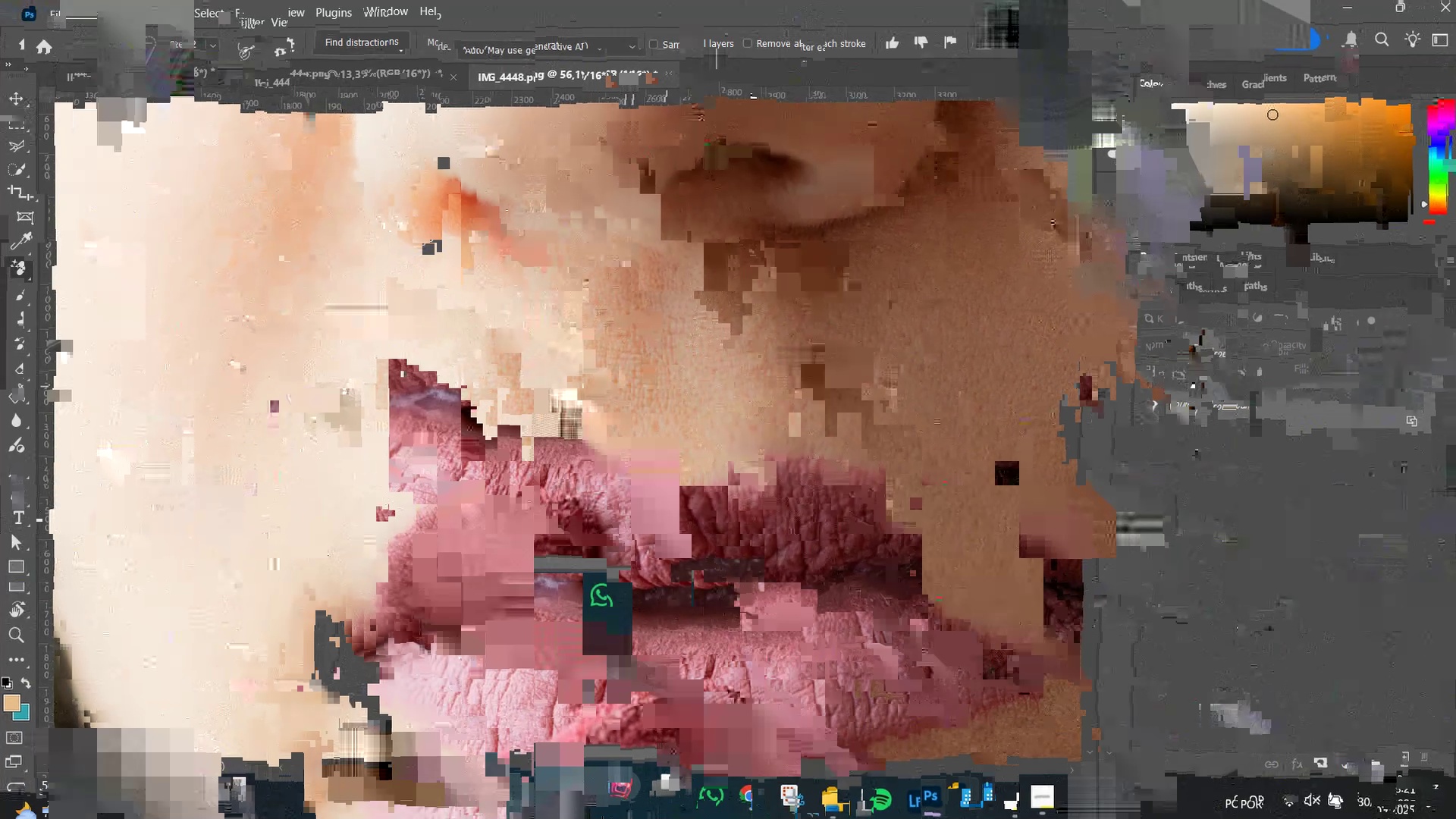 
hold_key(key=Space, duration=1.51)
 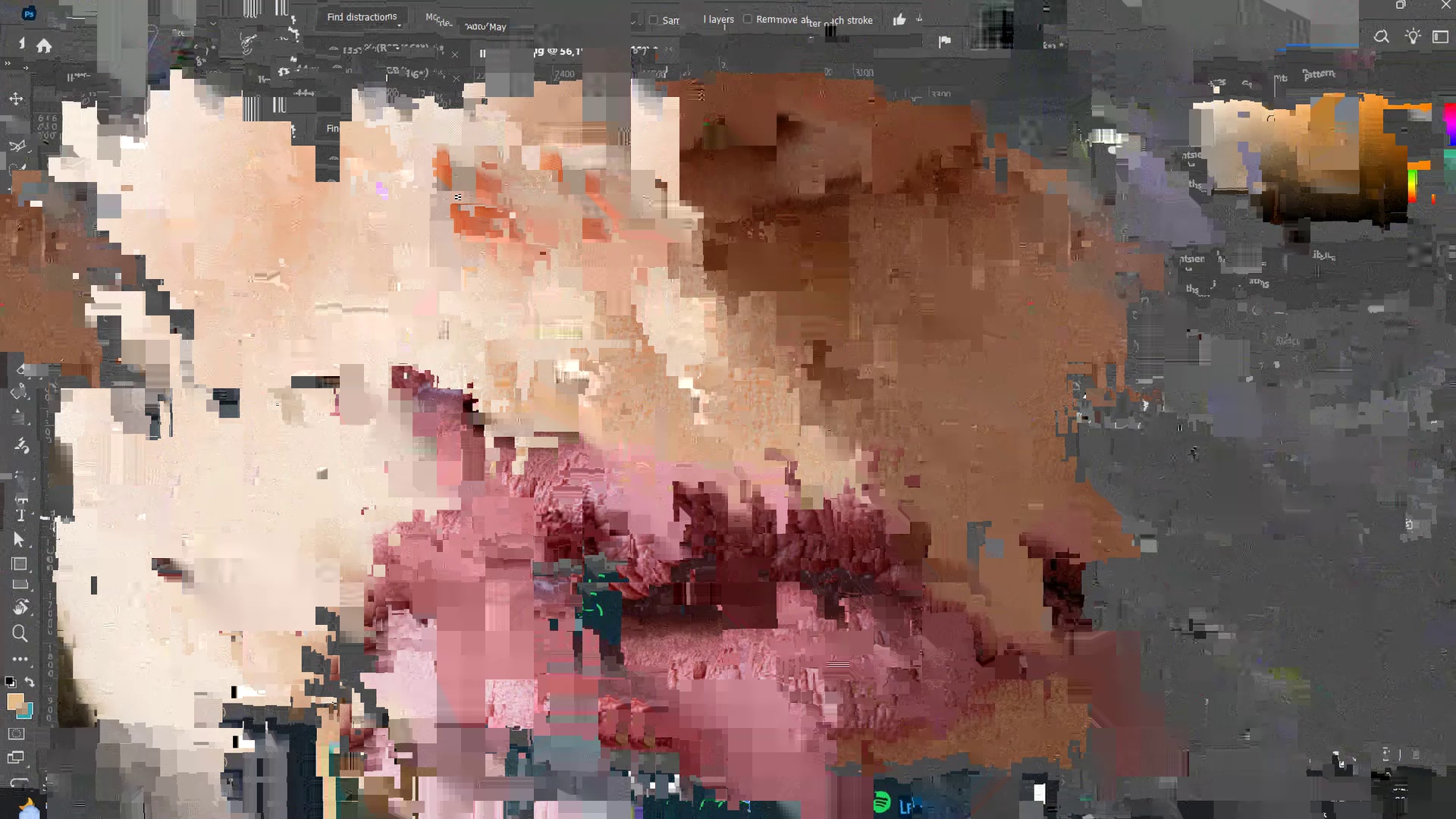 
left_click_drag(start_coordinate=[810, 438], to_coordinate=[240, 575])
 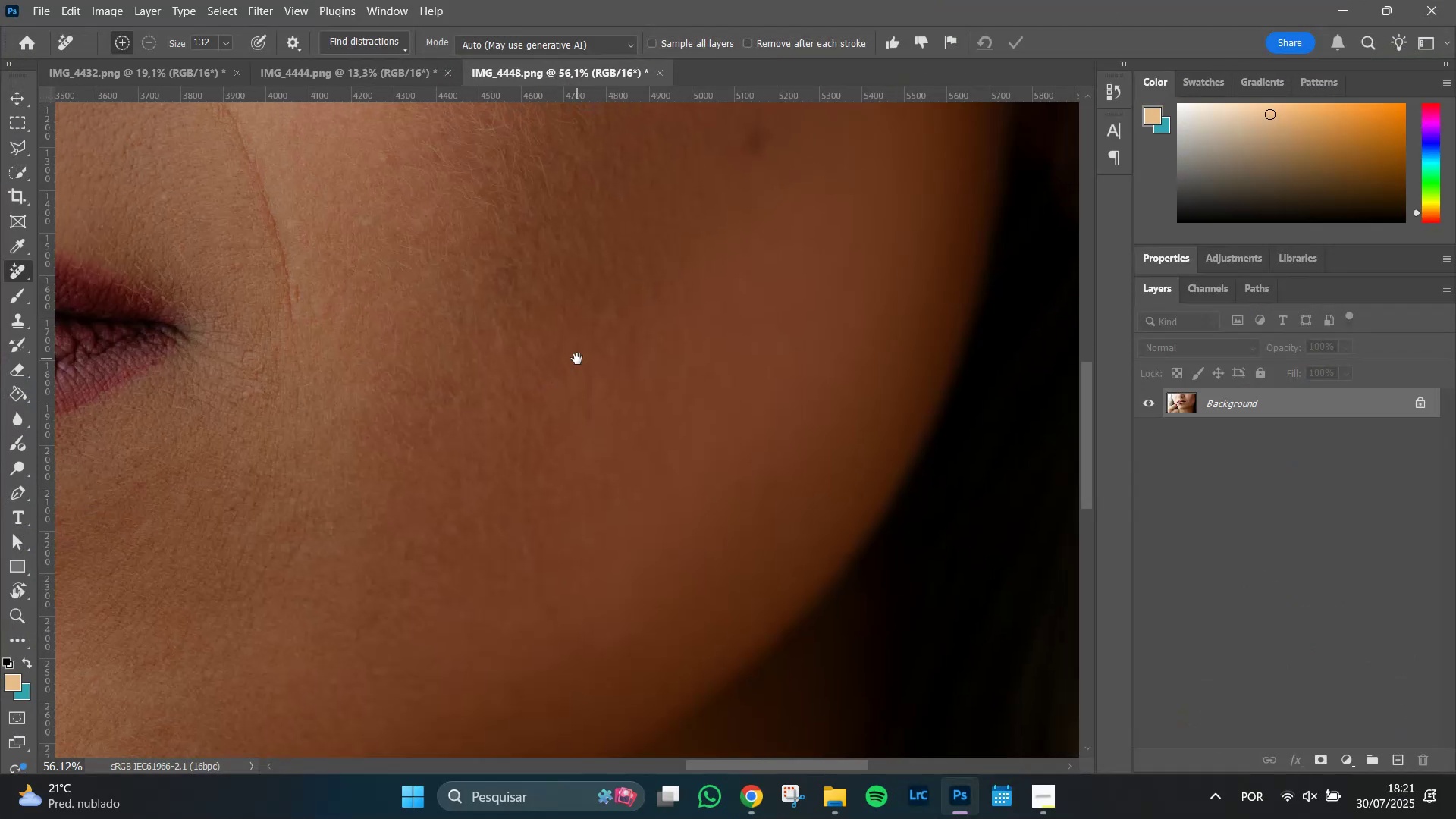 
hold_key(key=Space, duration=1.51)
 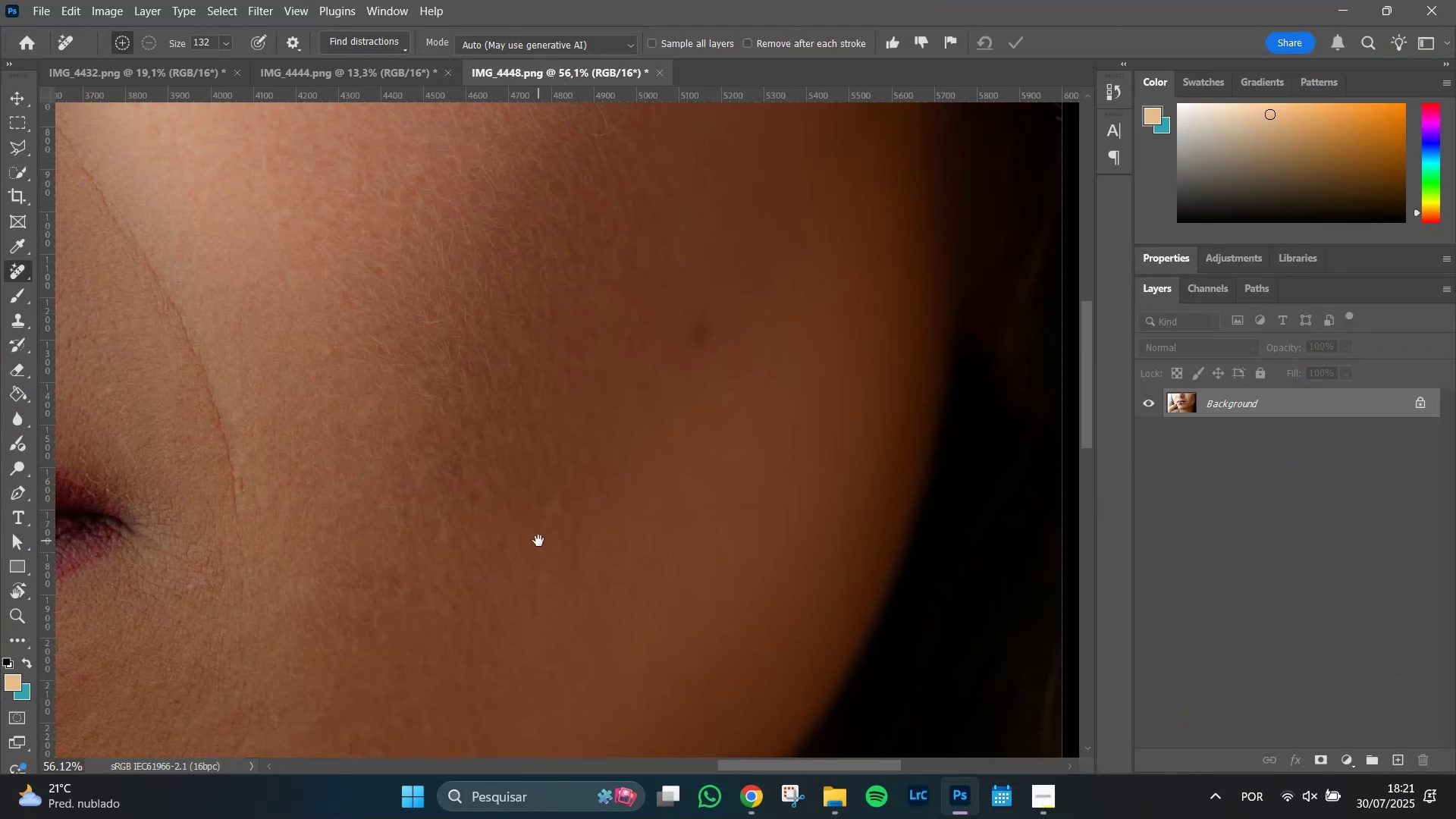 
left_click_drag(start_coordinate=[577, 359], to_coordinate=[702, 177])
 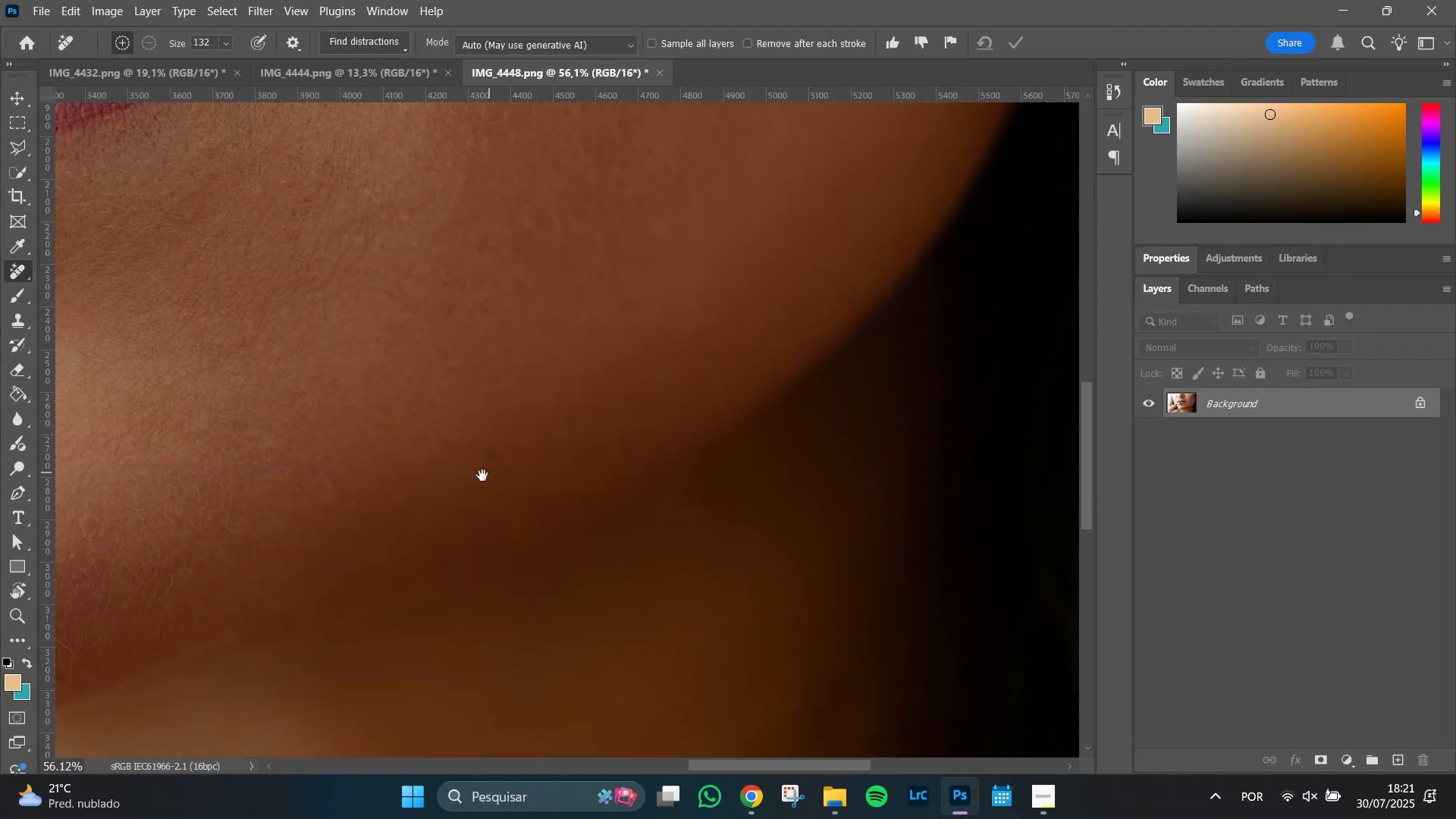 
hold_key(key=Space, duration=1.51)
 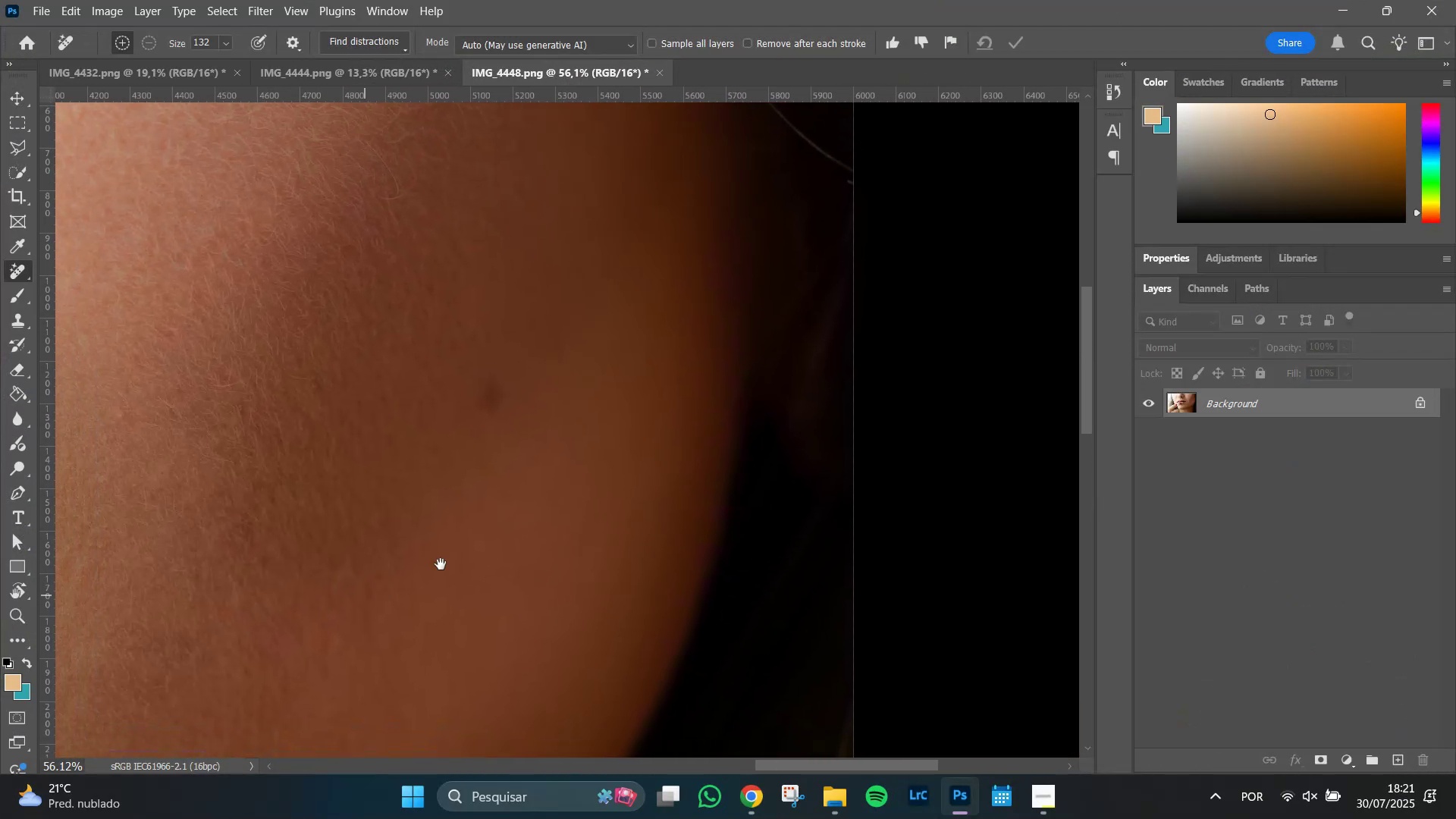 
hold_key(key=Space, duration=1.51)
 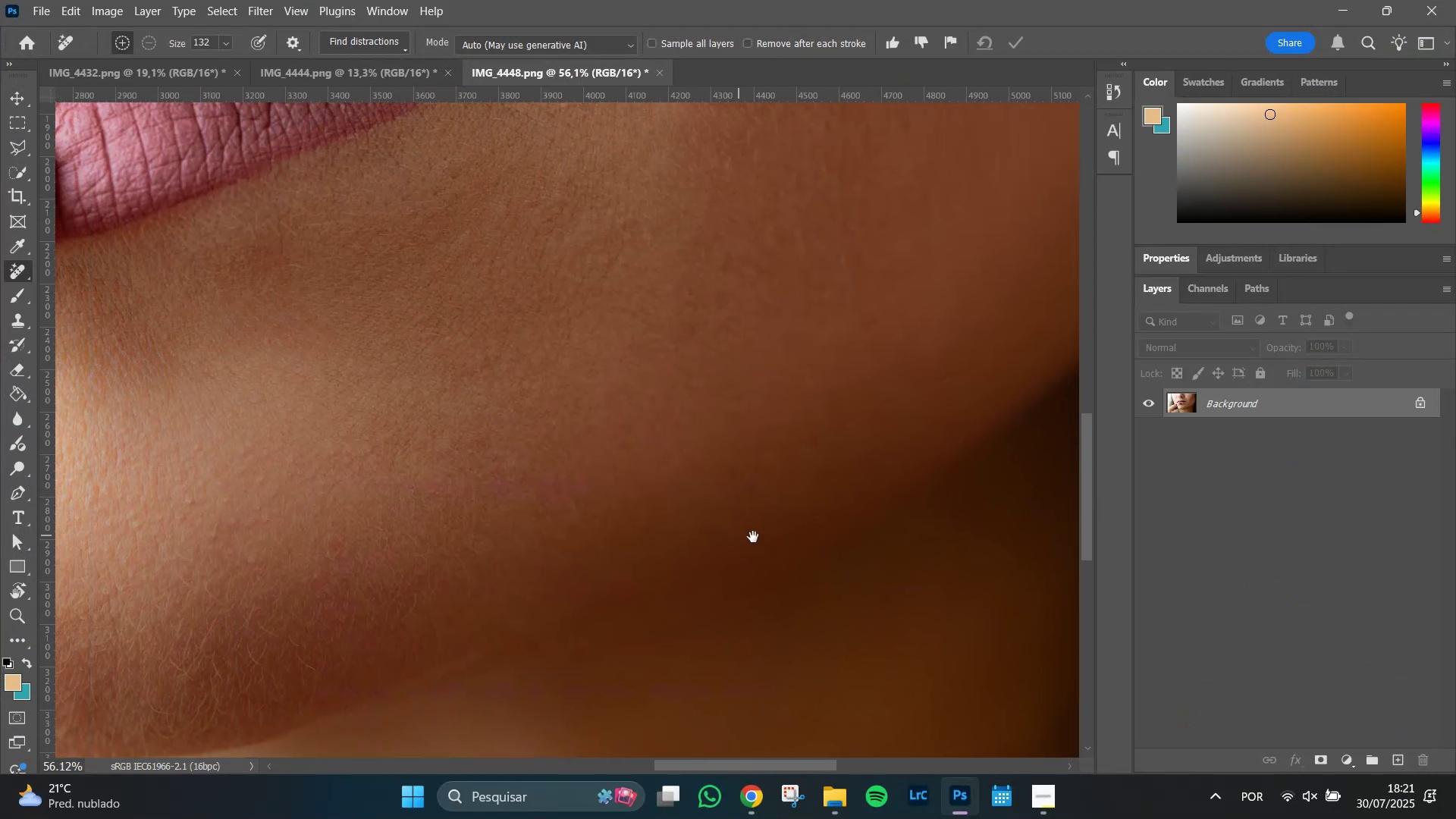 
left_click_drag(start_coordinate=[482, 475], to_coordinate=[777, 532])
 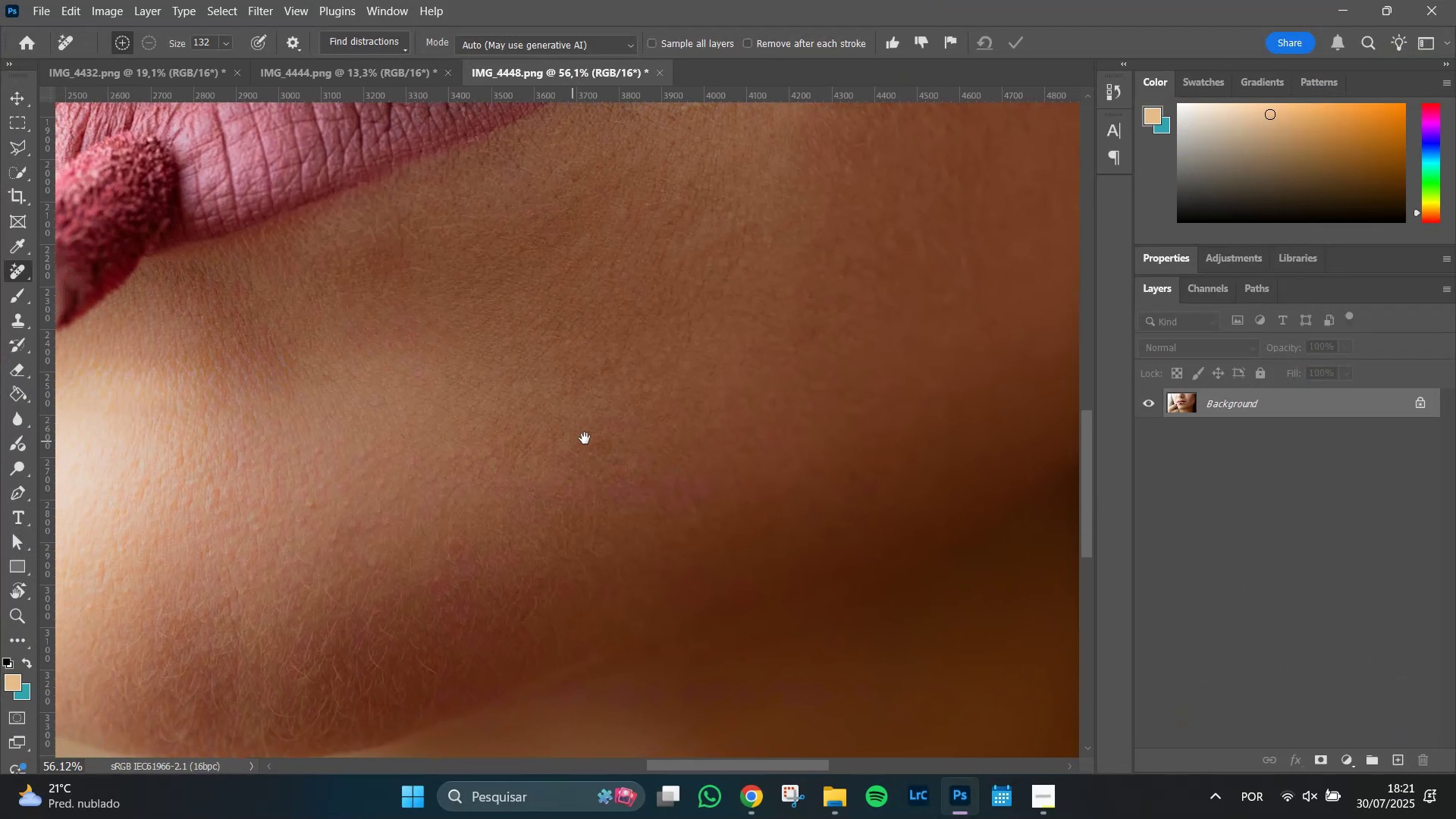 
hold_key(key=Space, duration=1.51)
 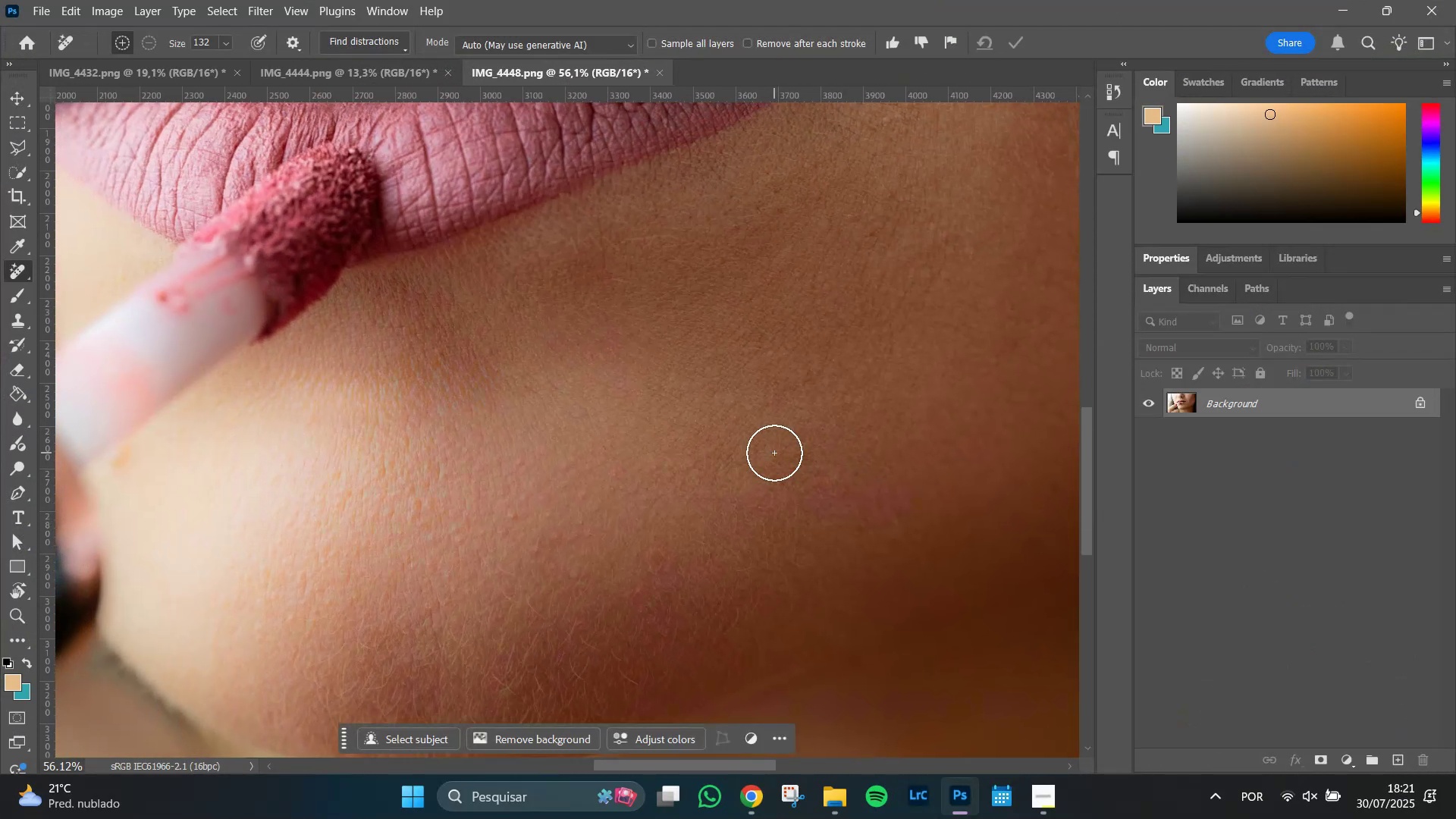 
left_click_drag(start_coordinate=[573, 441], to_coordinate=[774, 453])
 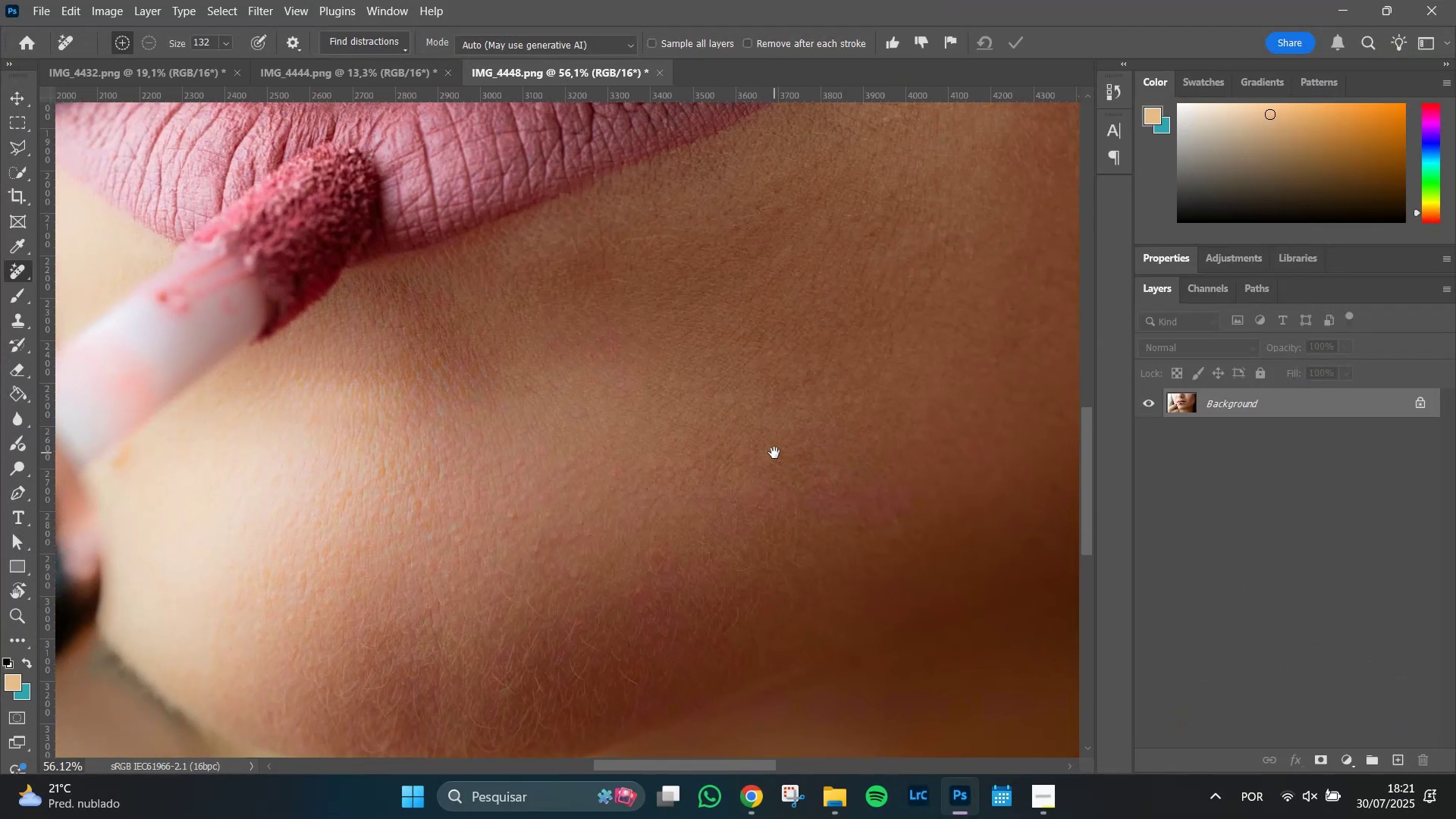 
key(Space)
 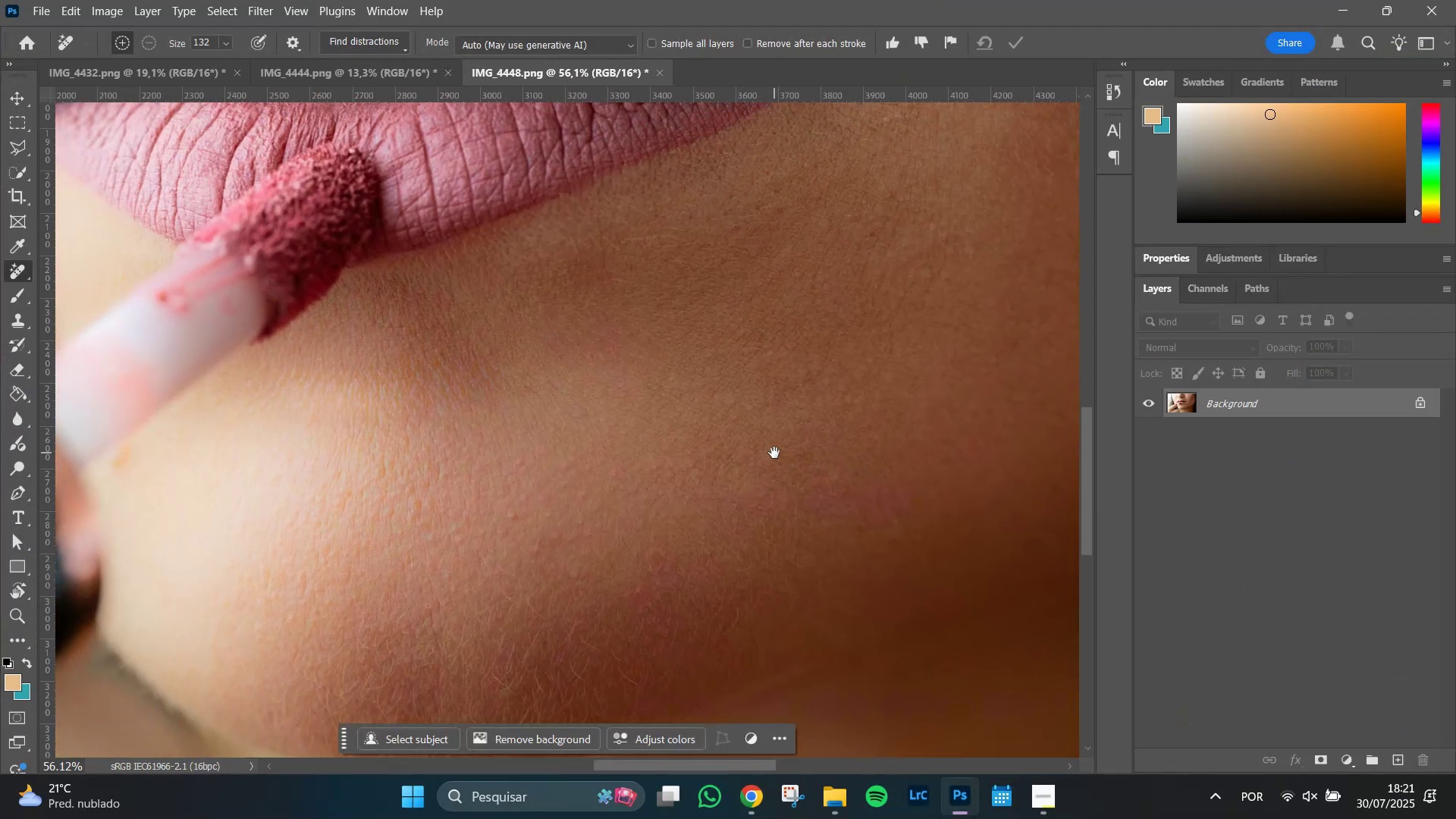 
key(Space)
 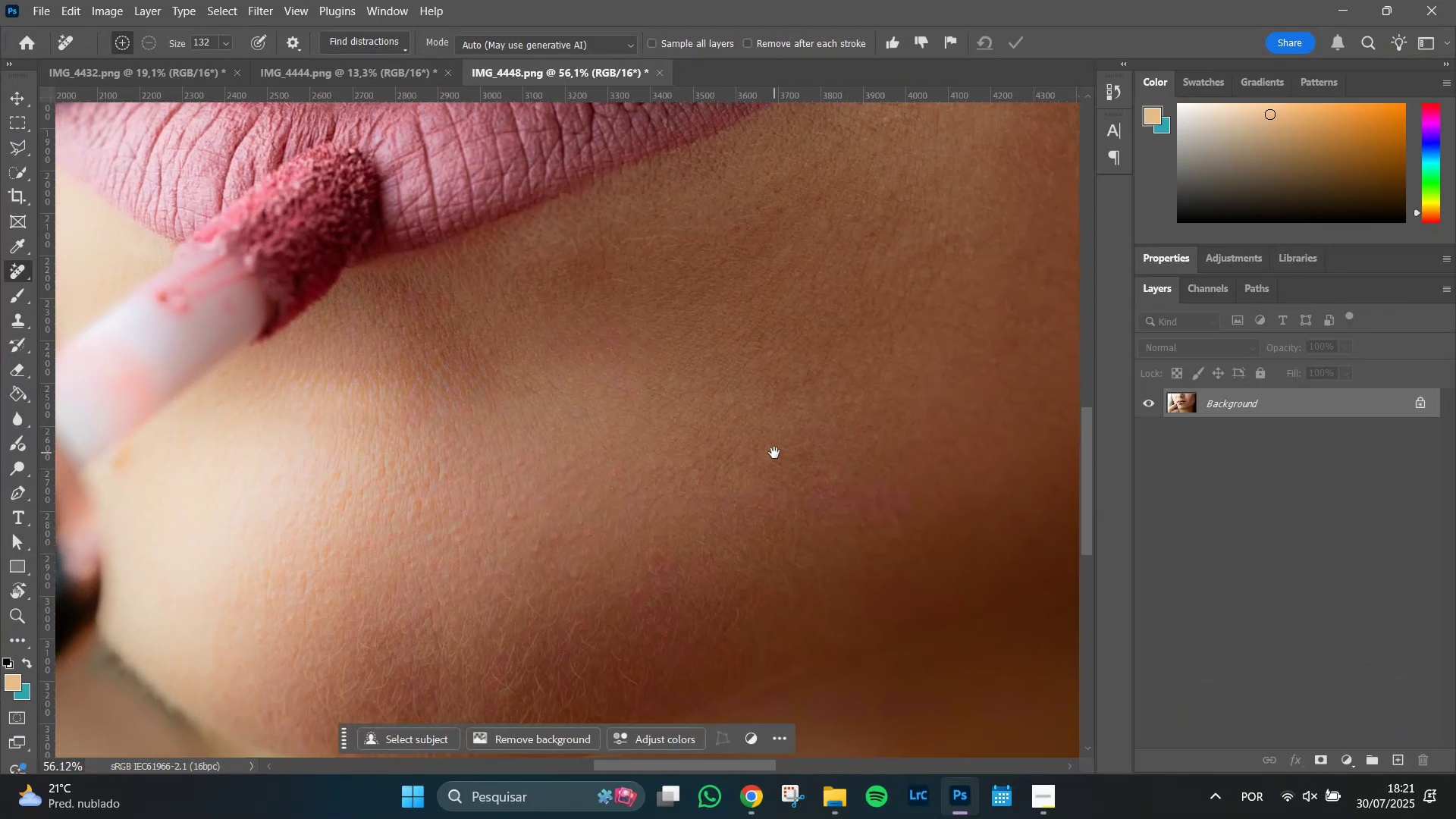 
key(Space)
 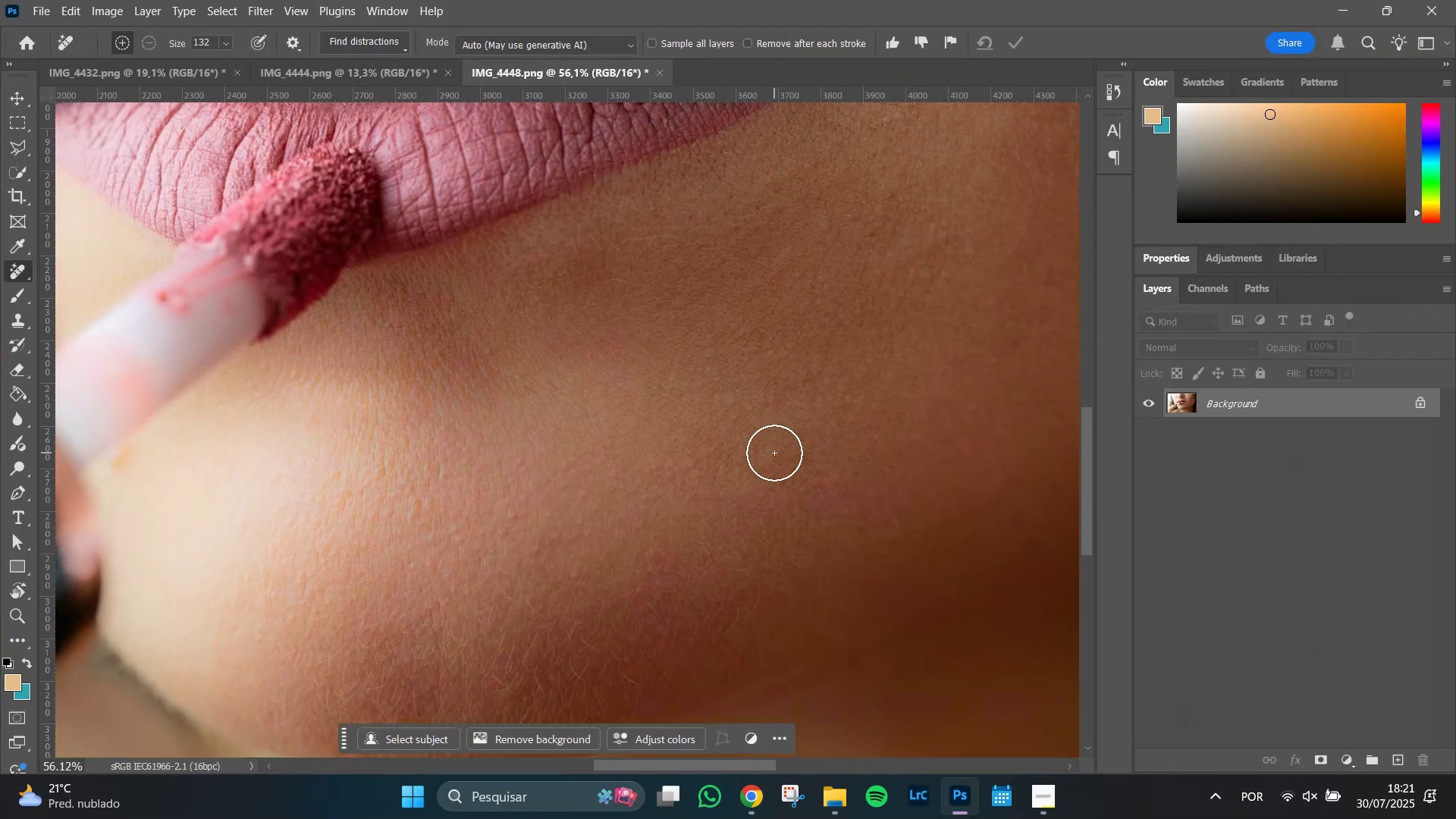 
key(Space)
 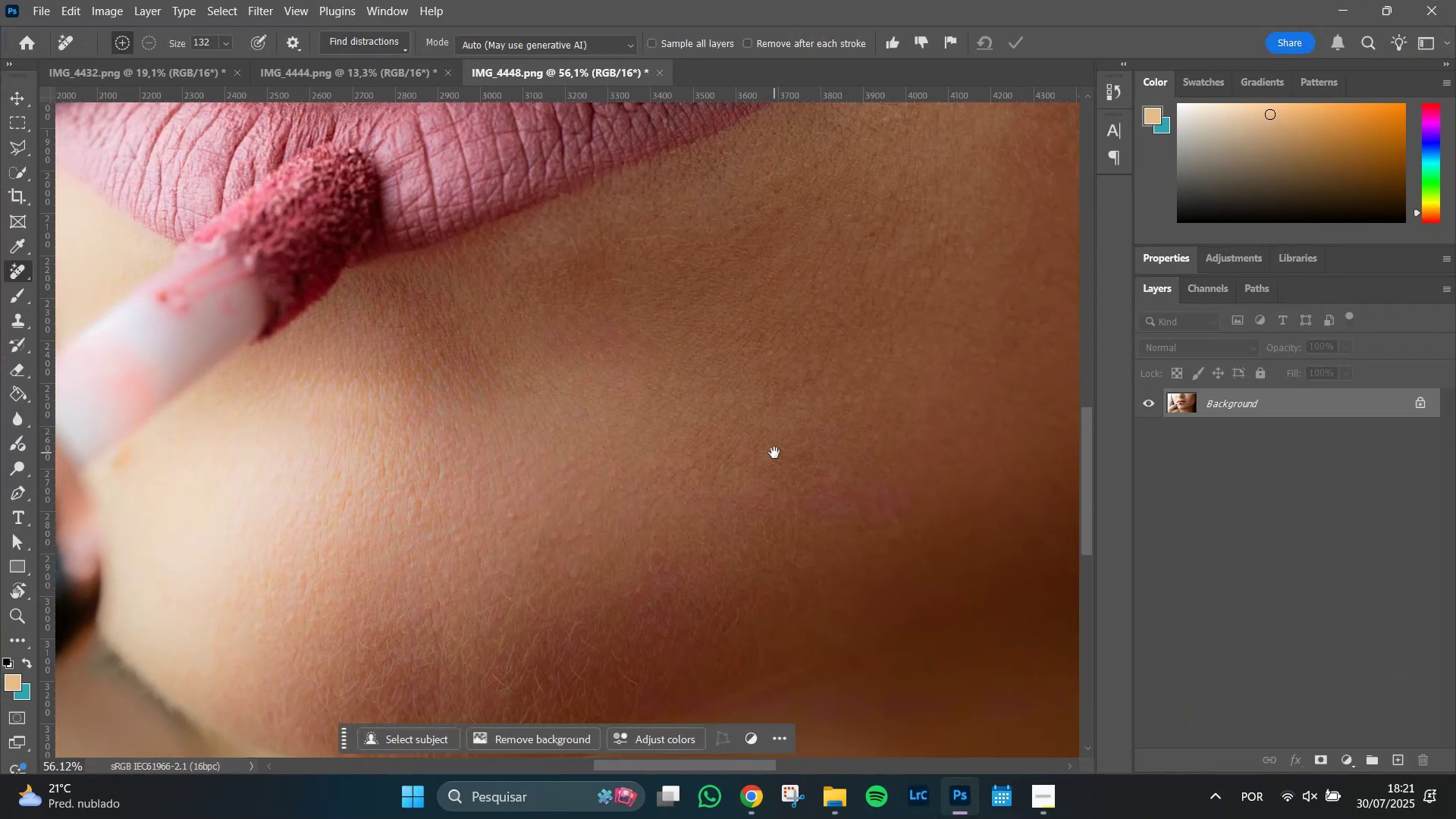 
key(Space)
 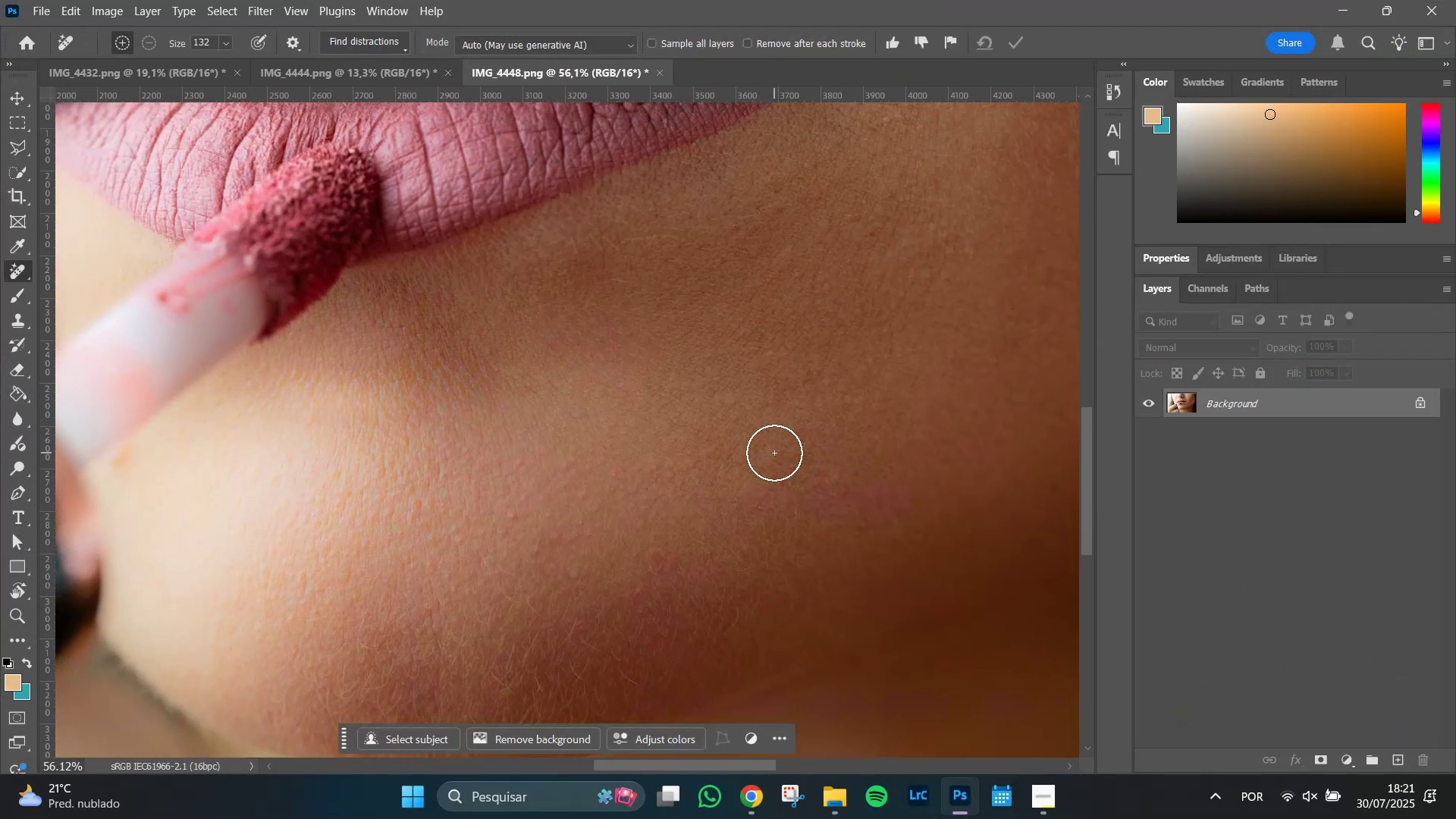 
hold_key(key=Space, duration=1.19)
 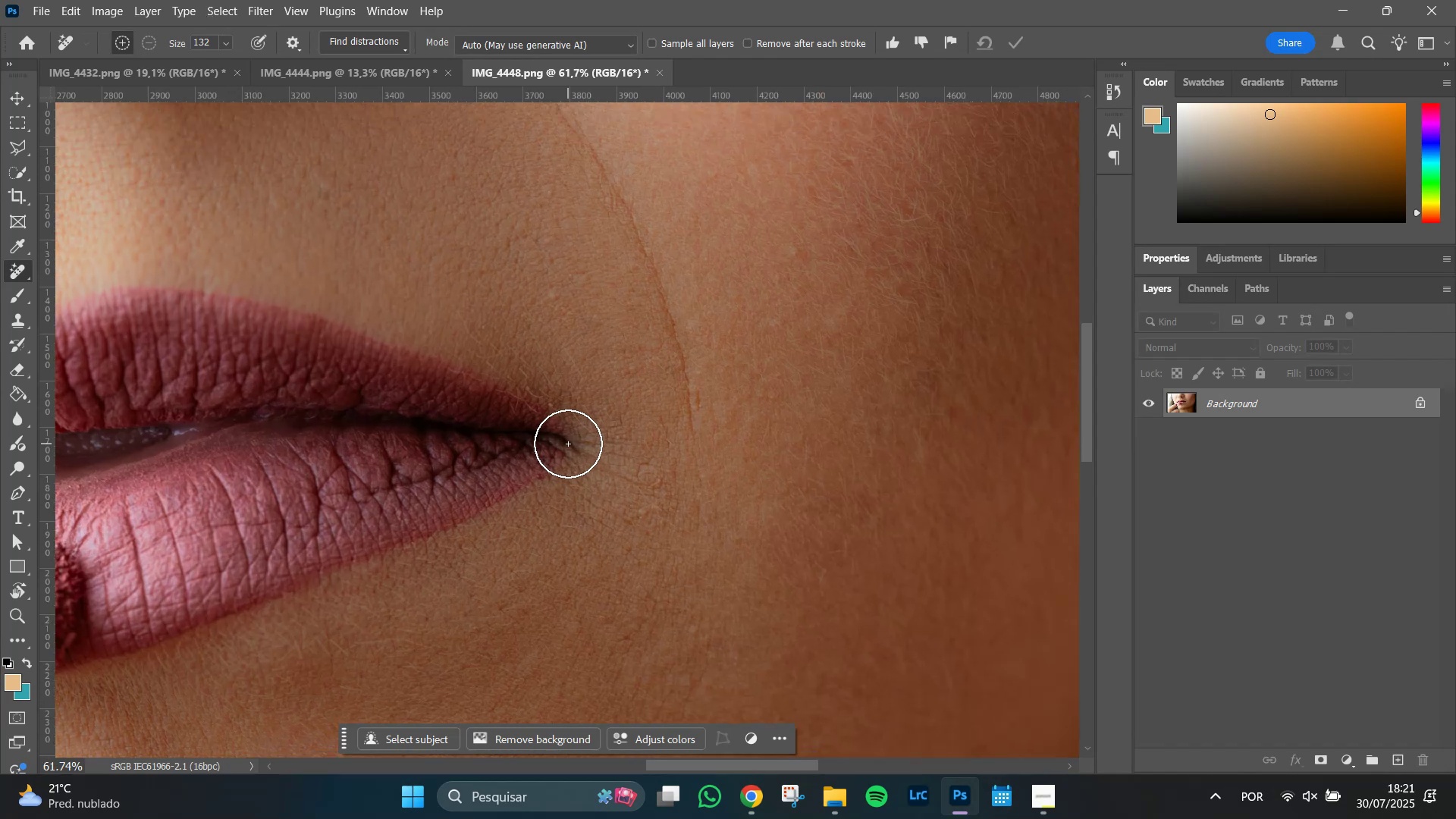 
left_click_drag(start_coordinate=[858, 205], to_coordinate=[607, 591])
 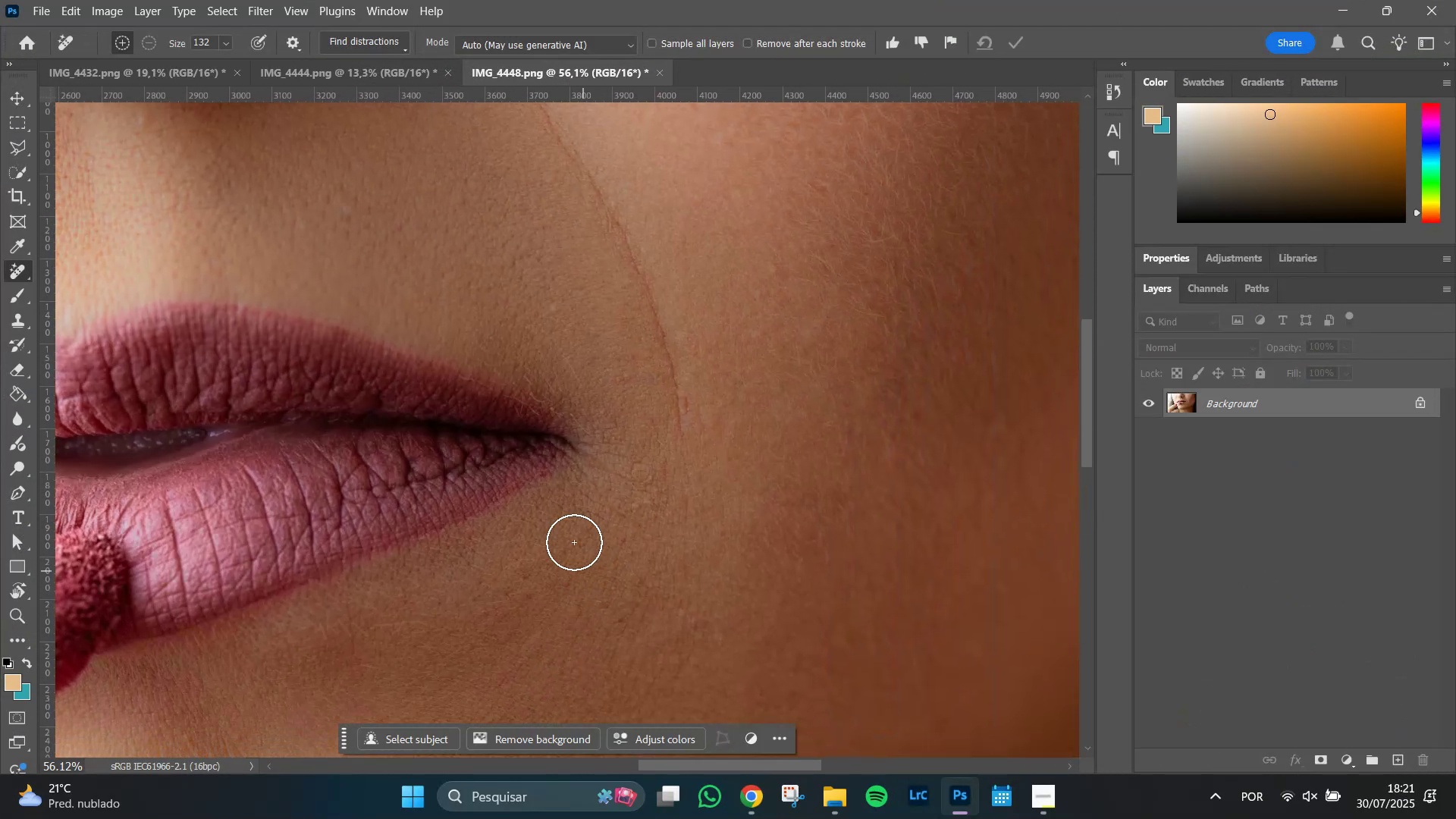 
hold_key(key=AltLeft, duration=0.53)
scroll: coordinate [568, 444], scroll_direction: up, amount: 5.0
 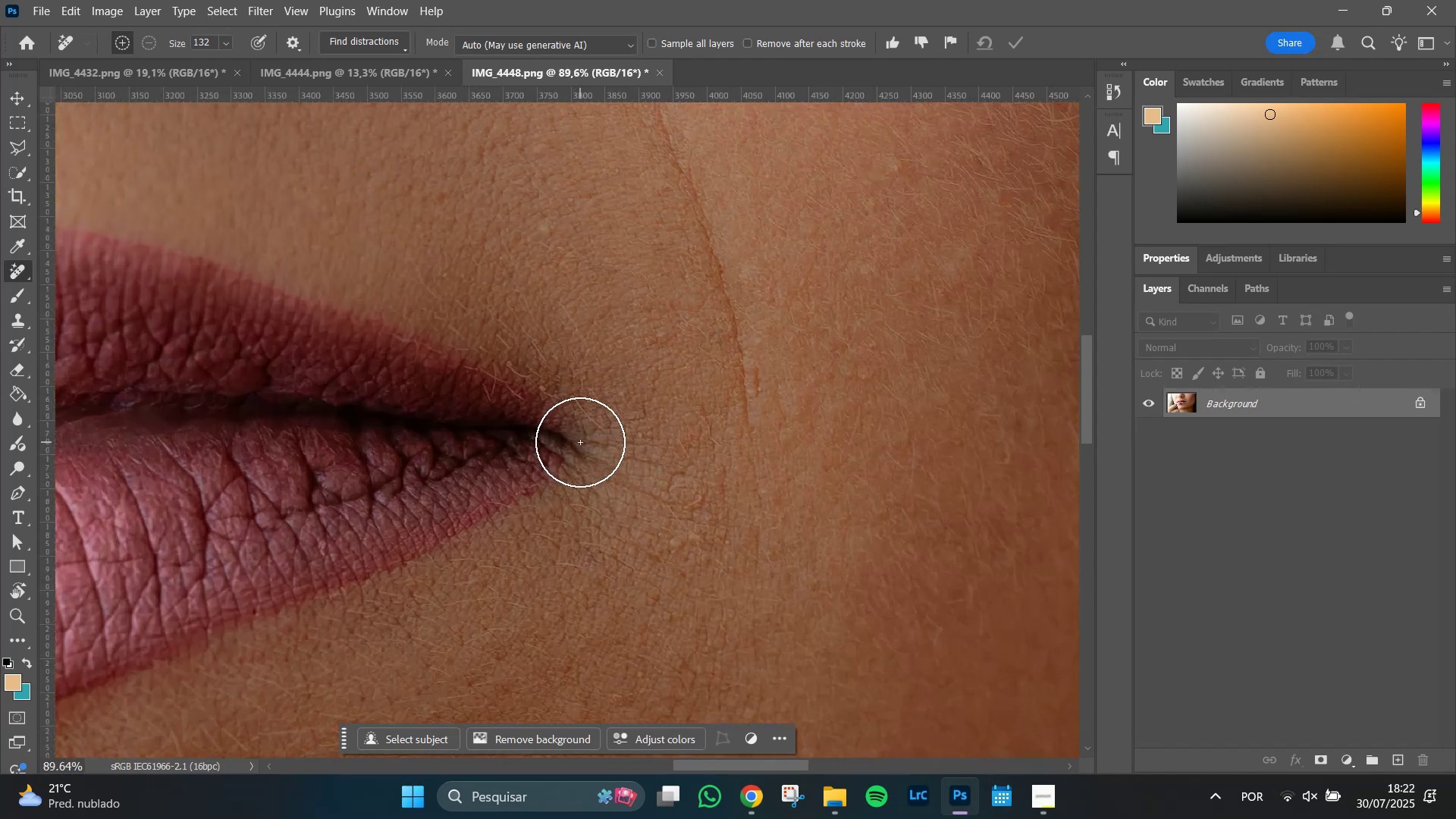 
hold_key(key=AltLeft, duration=1.51)
 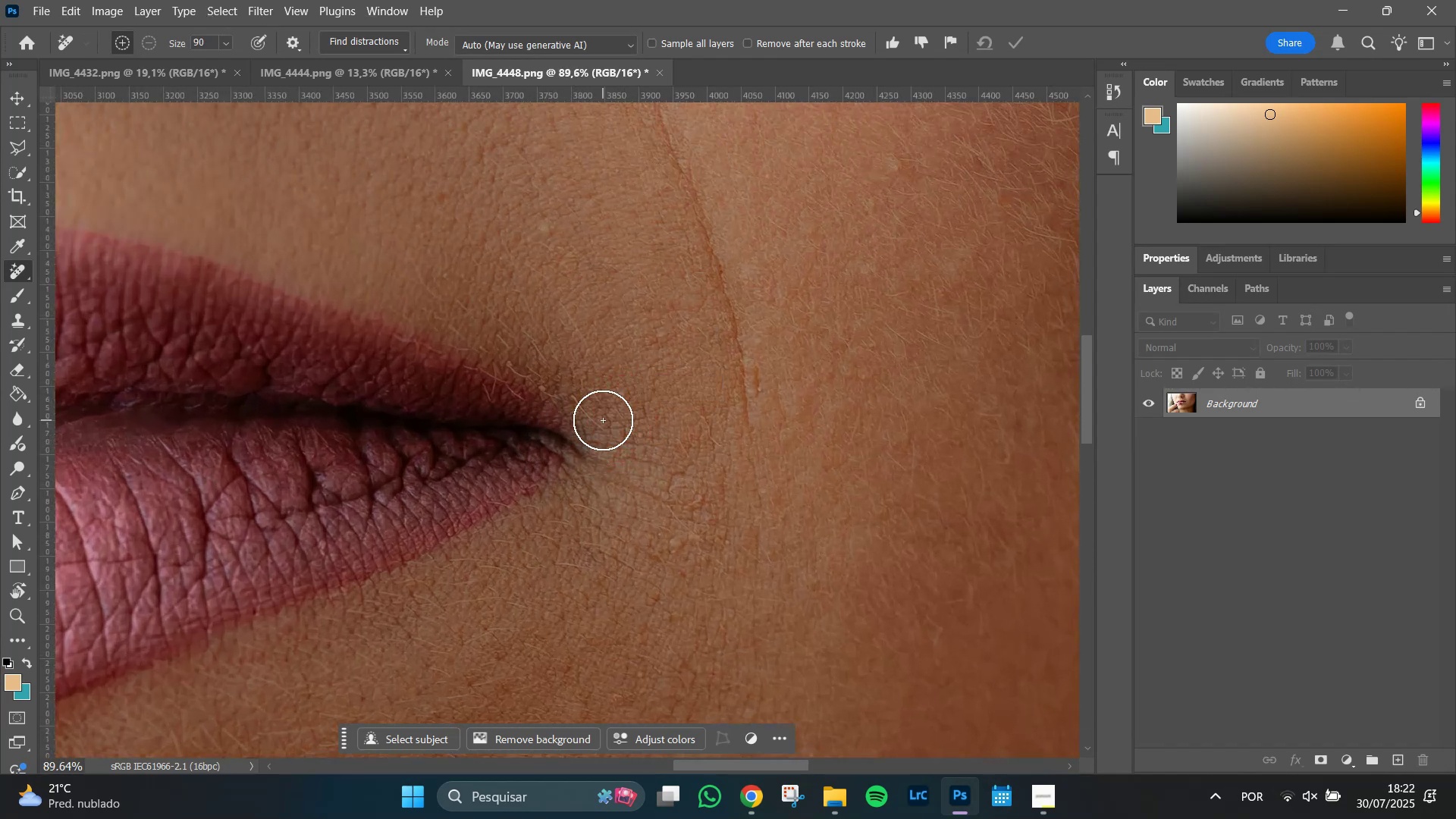 
key(Alt+AltLeft)
 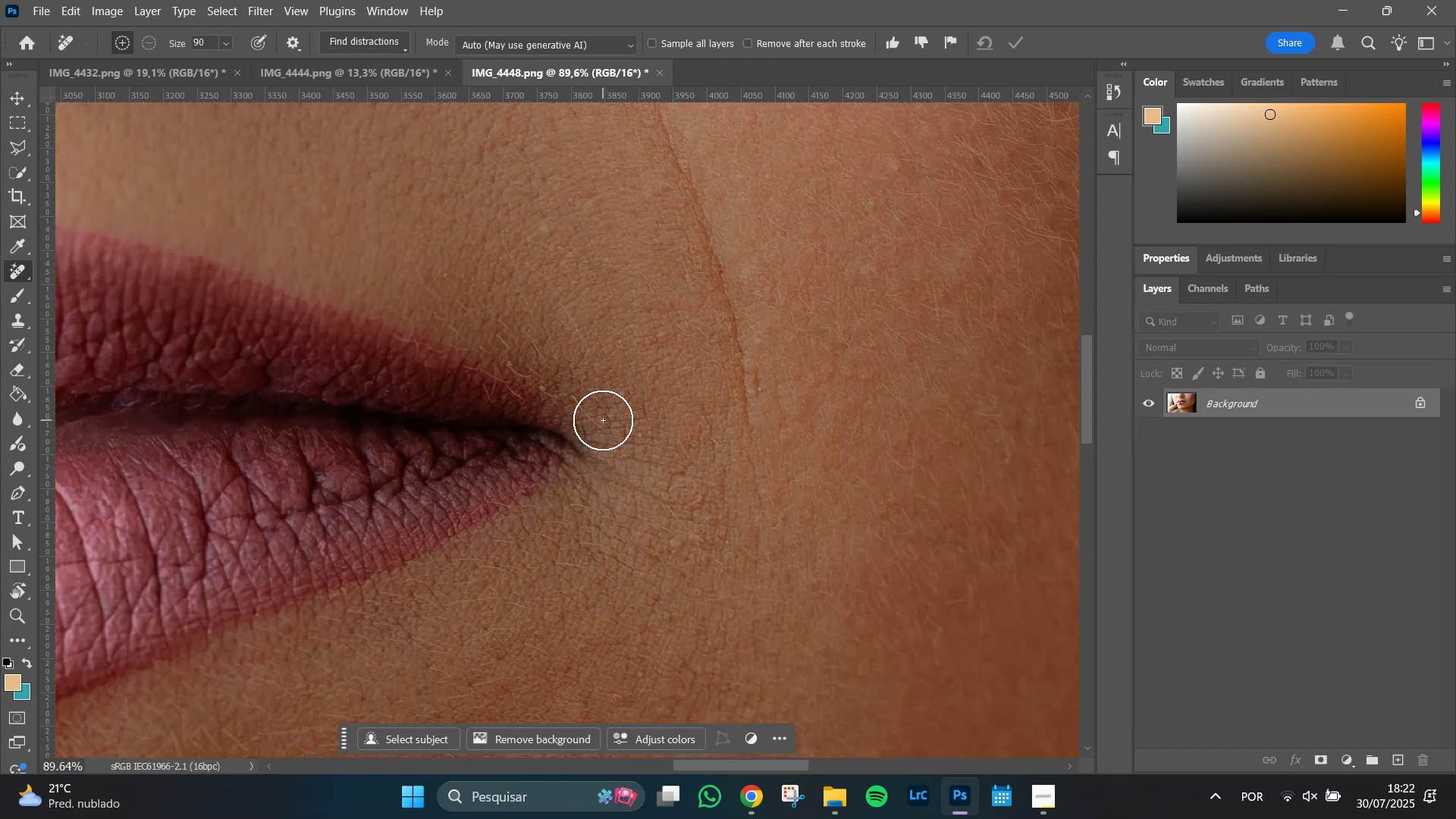 
key(Alt+AltLeft)
 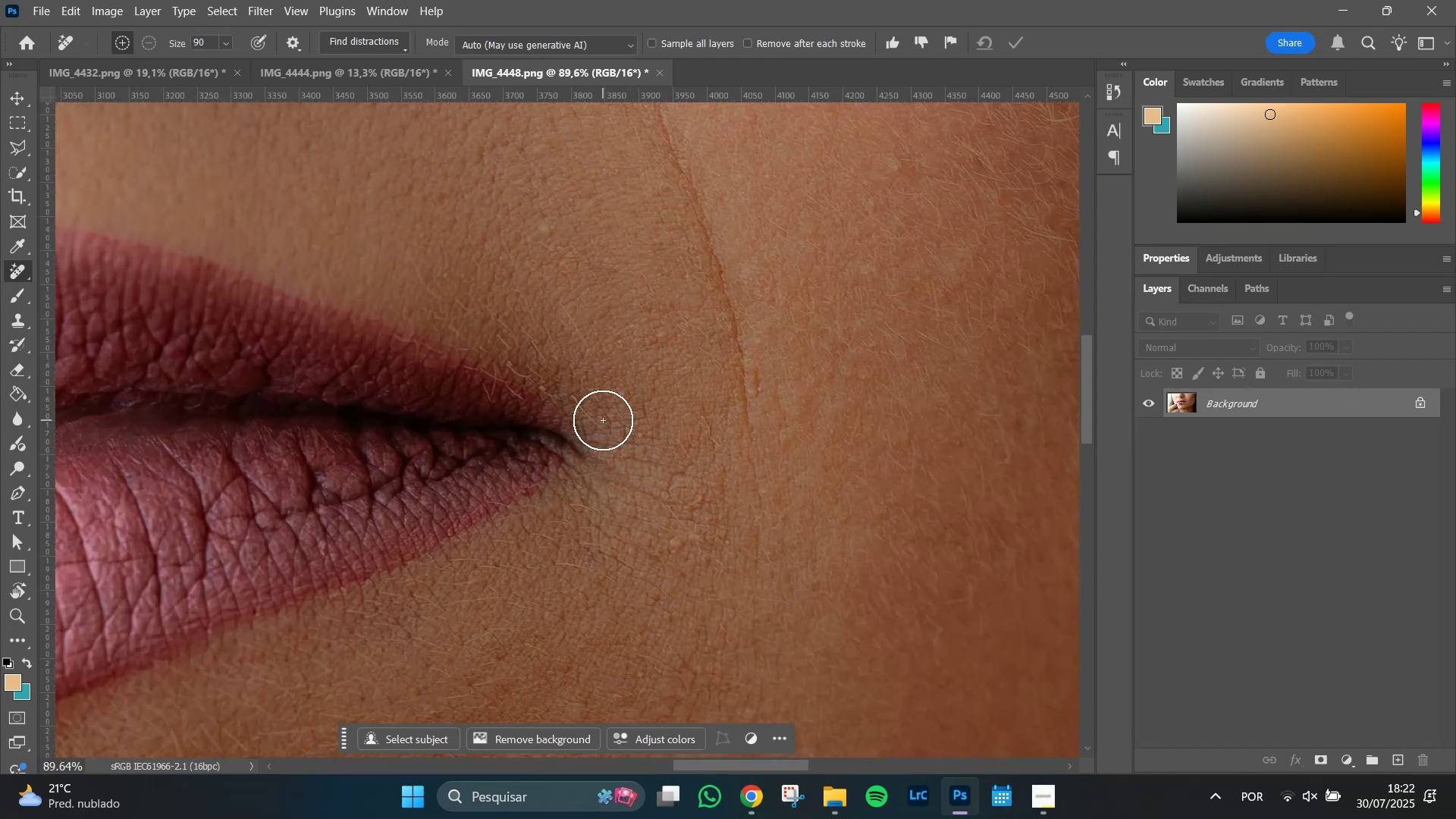 
key(Alt+AltLeft)
 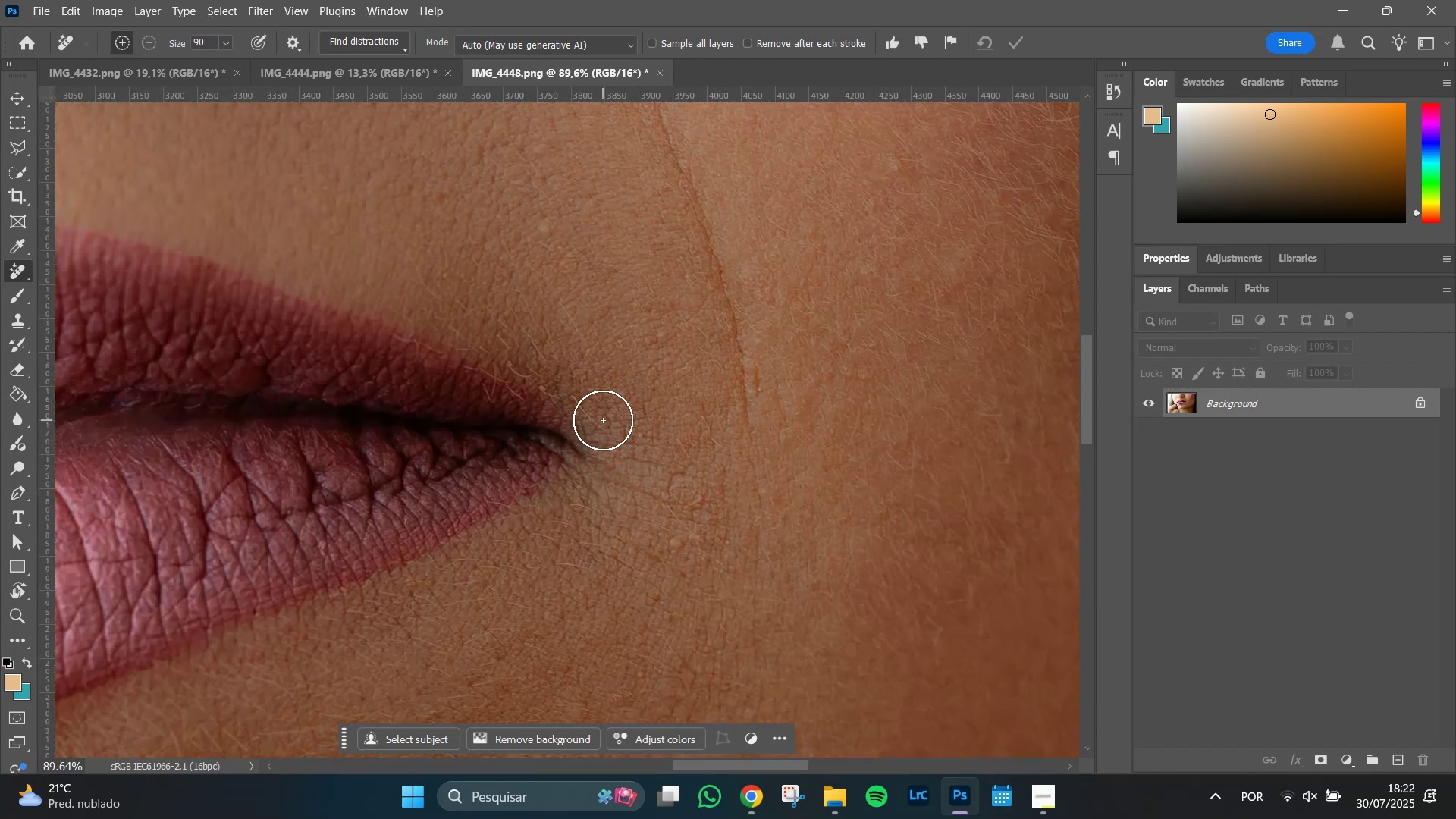 
key(Alt+AltLeft)
 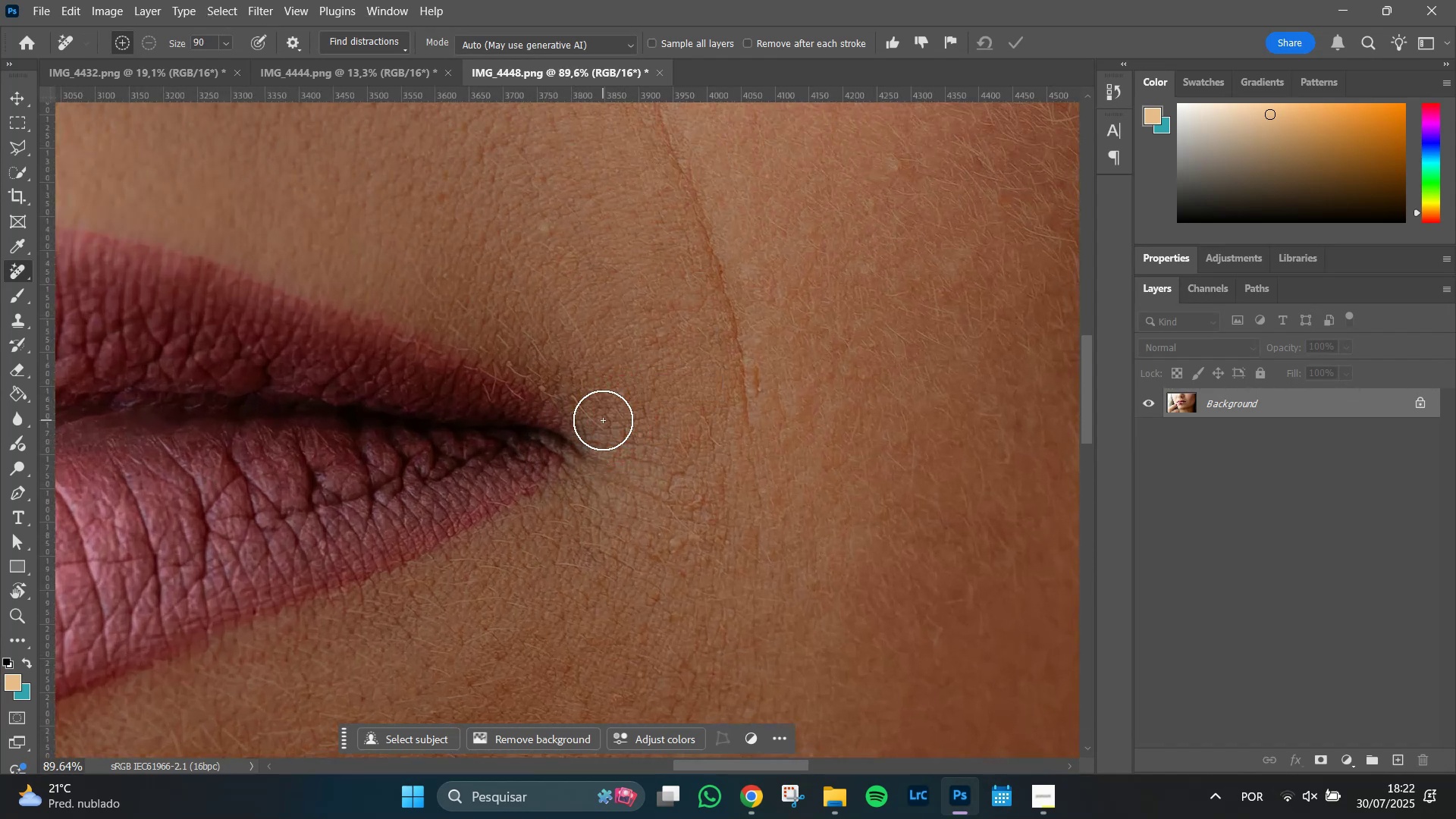 
key(Alt+AltLeft)
 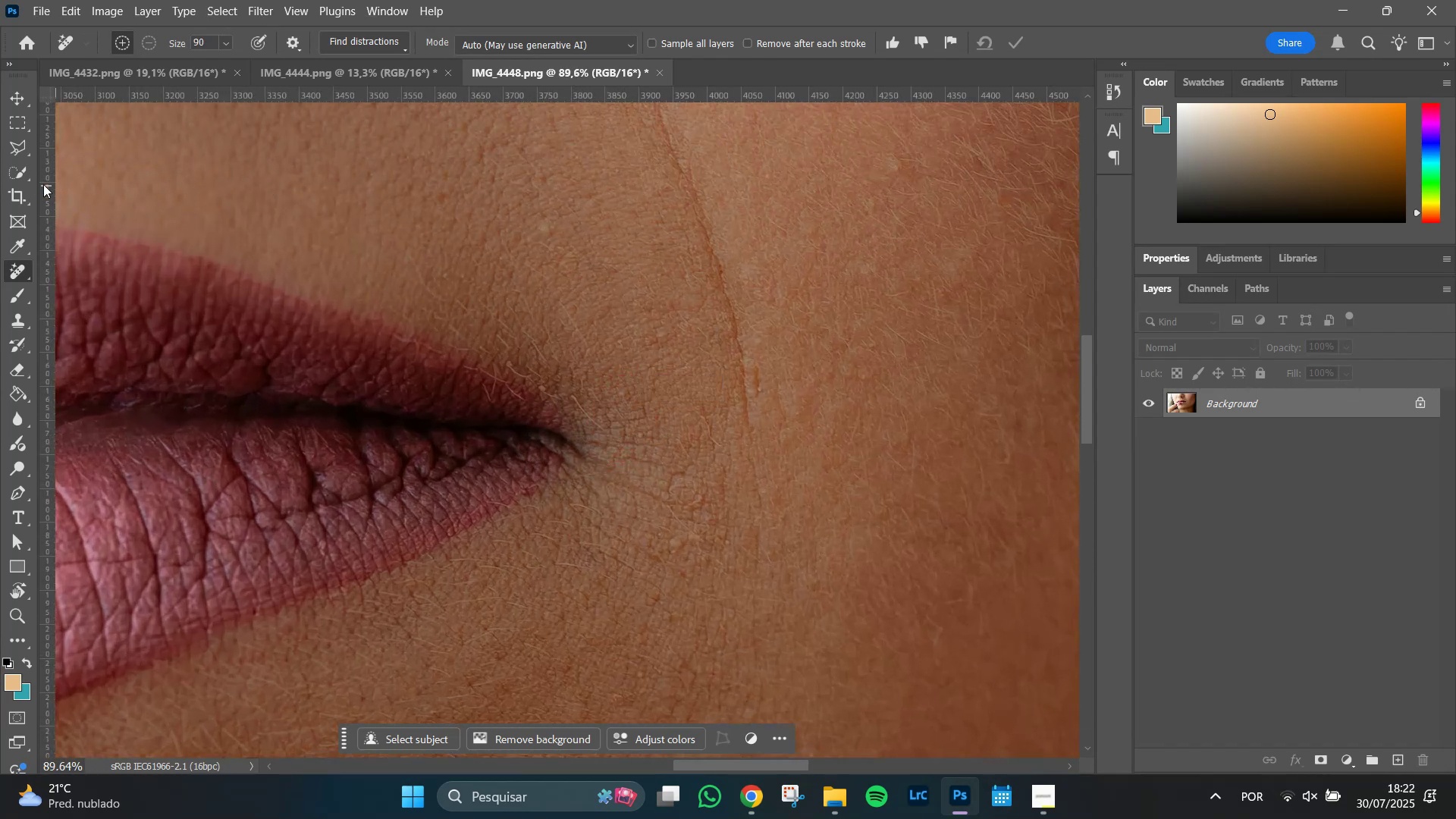 
left_click([18, 143])
 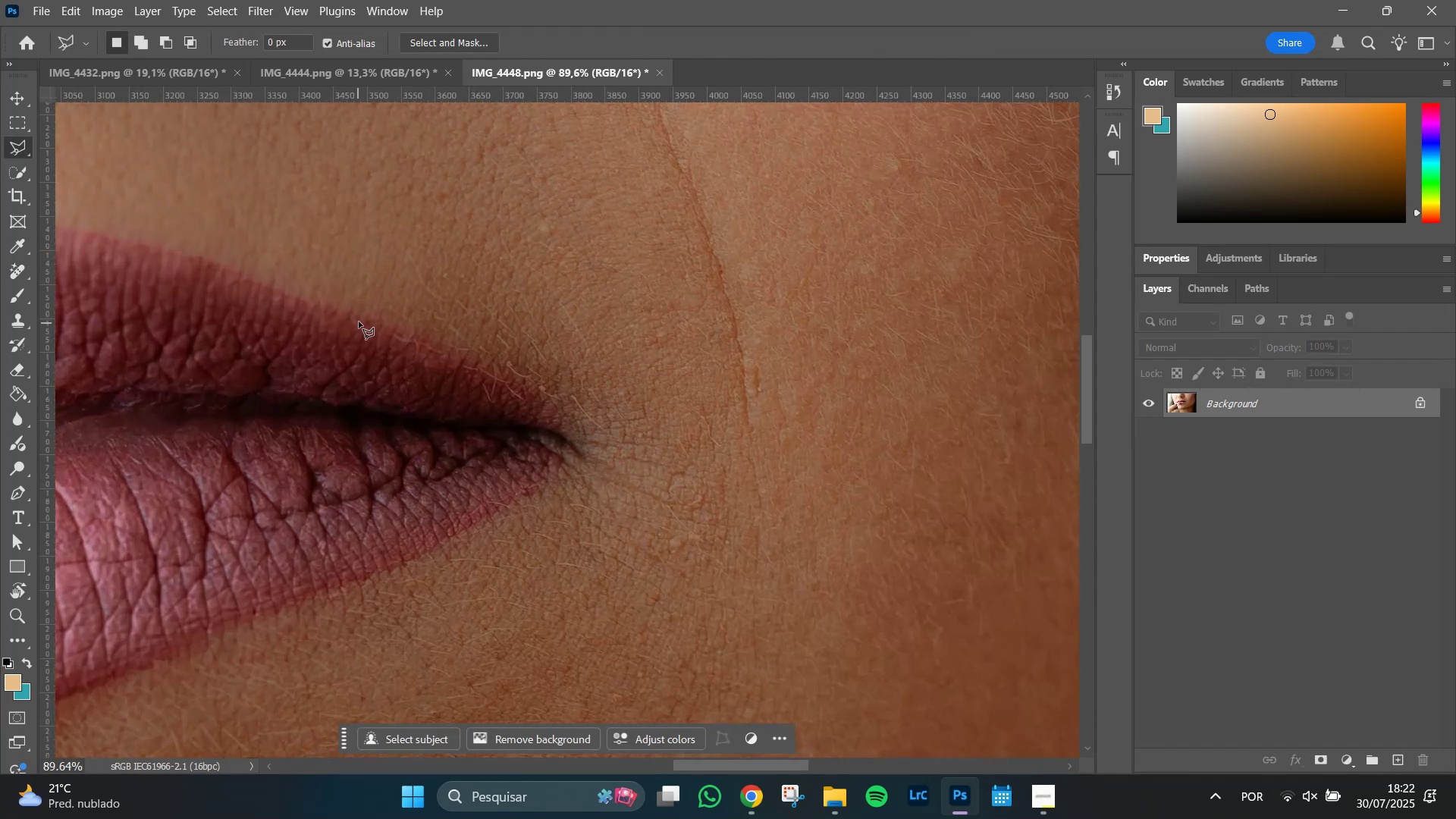 
left_click([362, 318])
 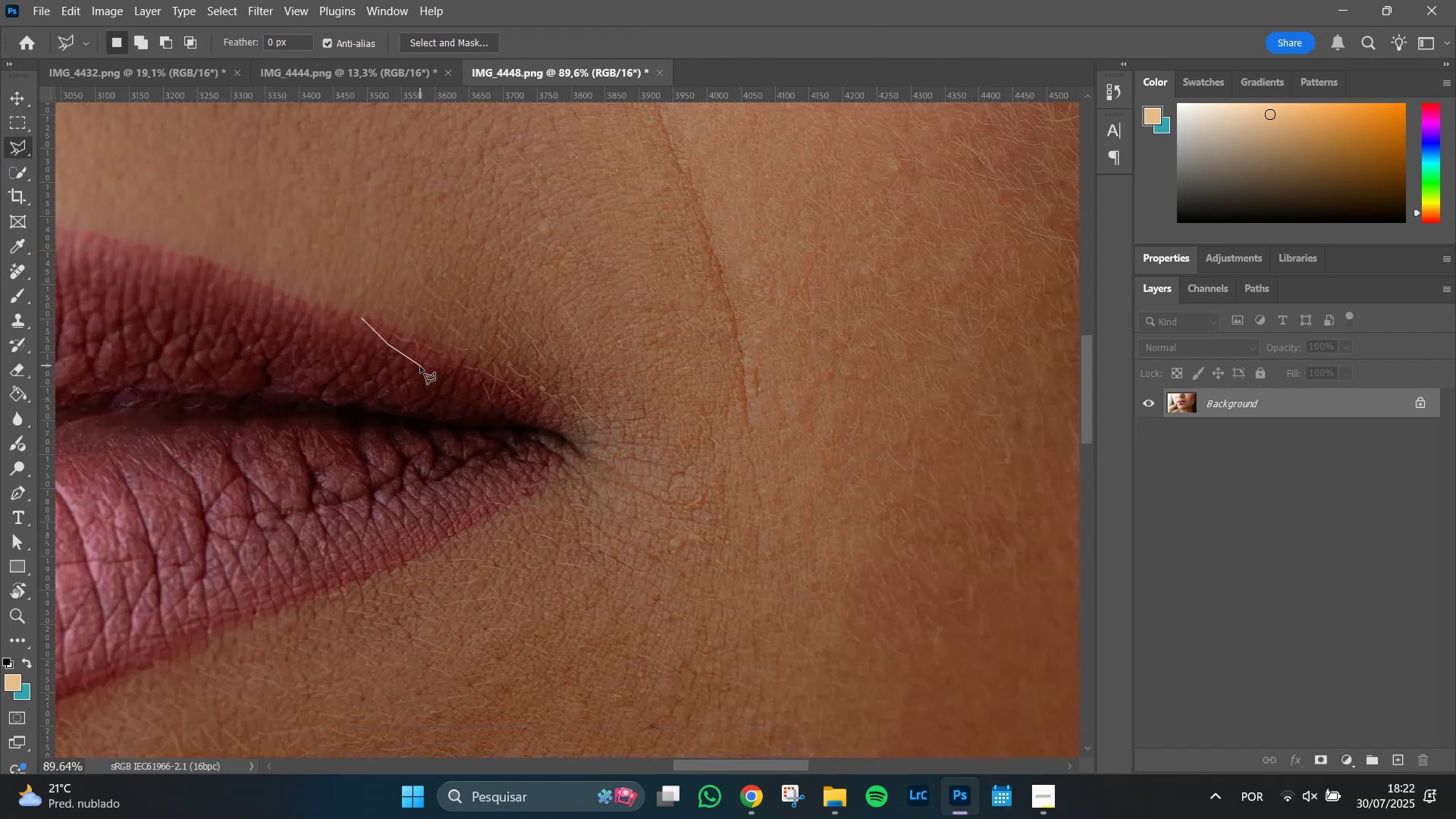 
left_click([429, 364])
 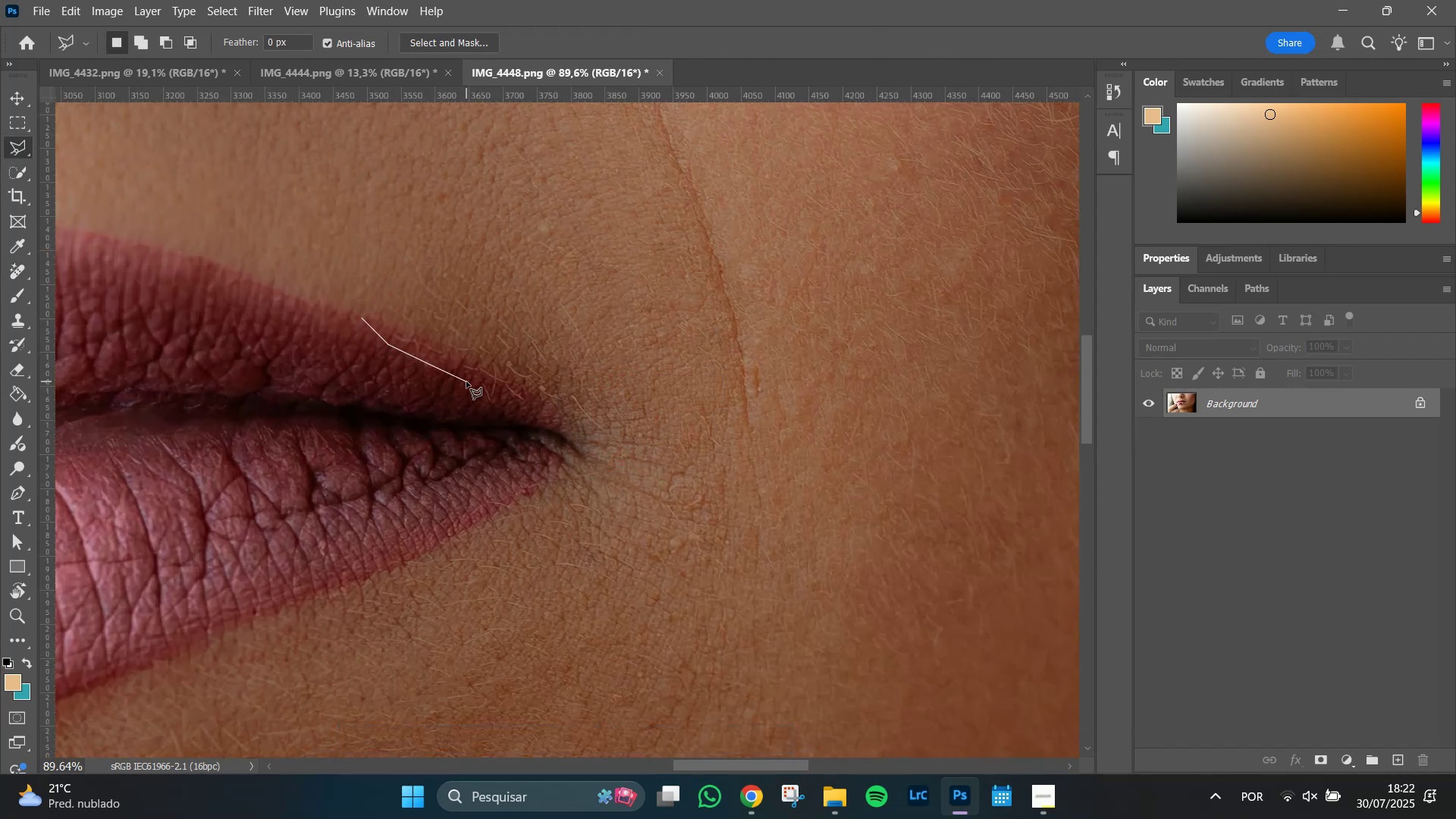 
left_click([466, 381])
 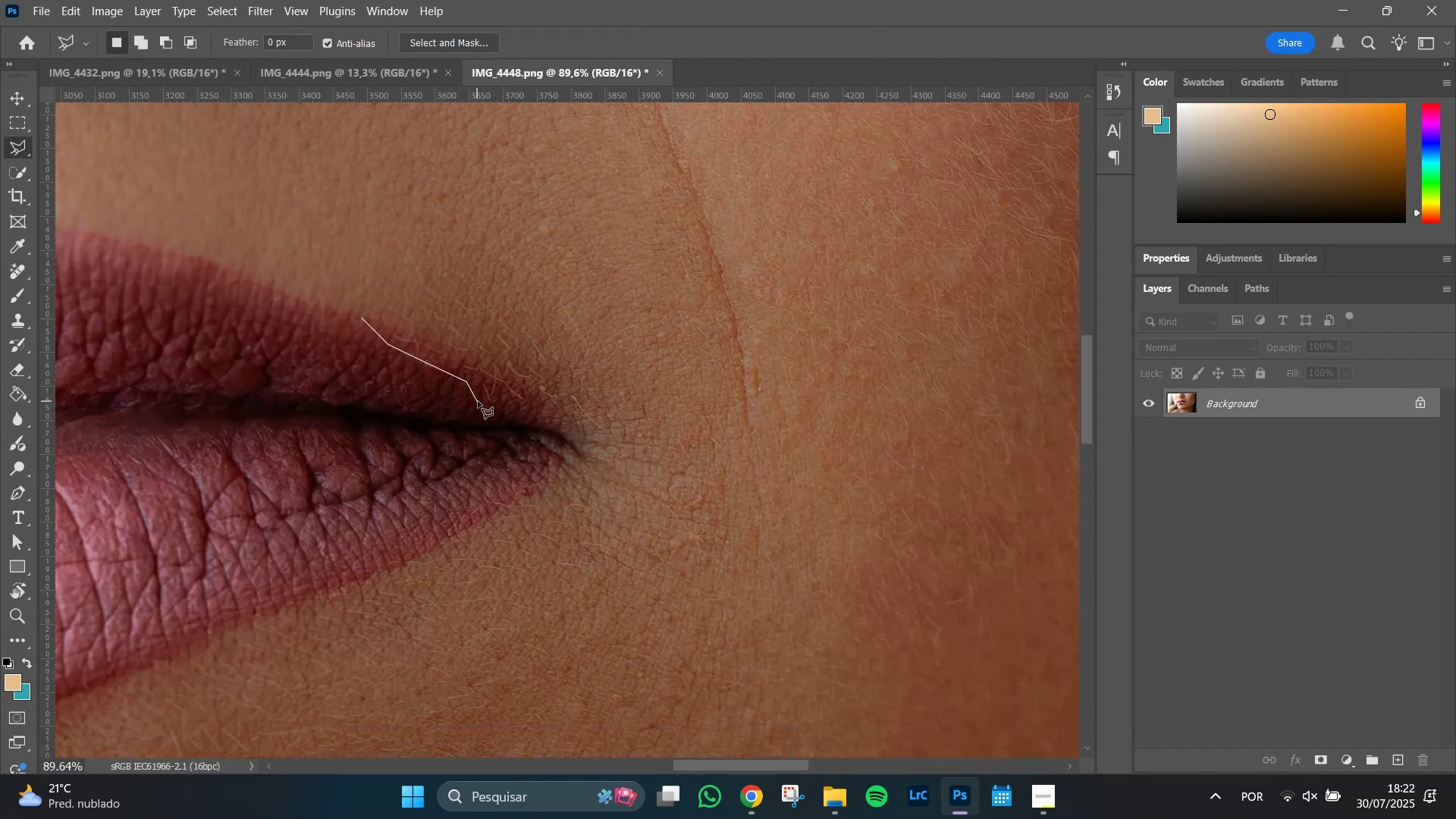 
left_click([478, 401])
 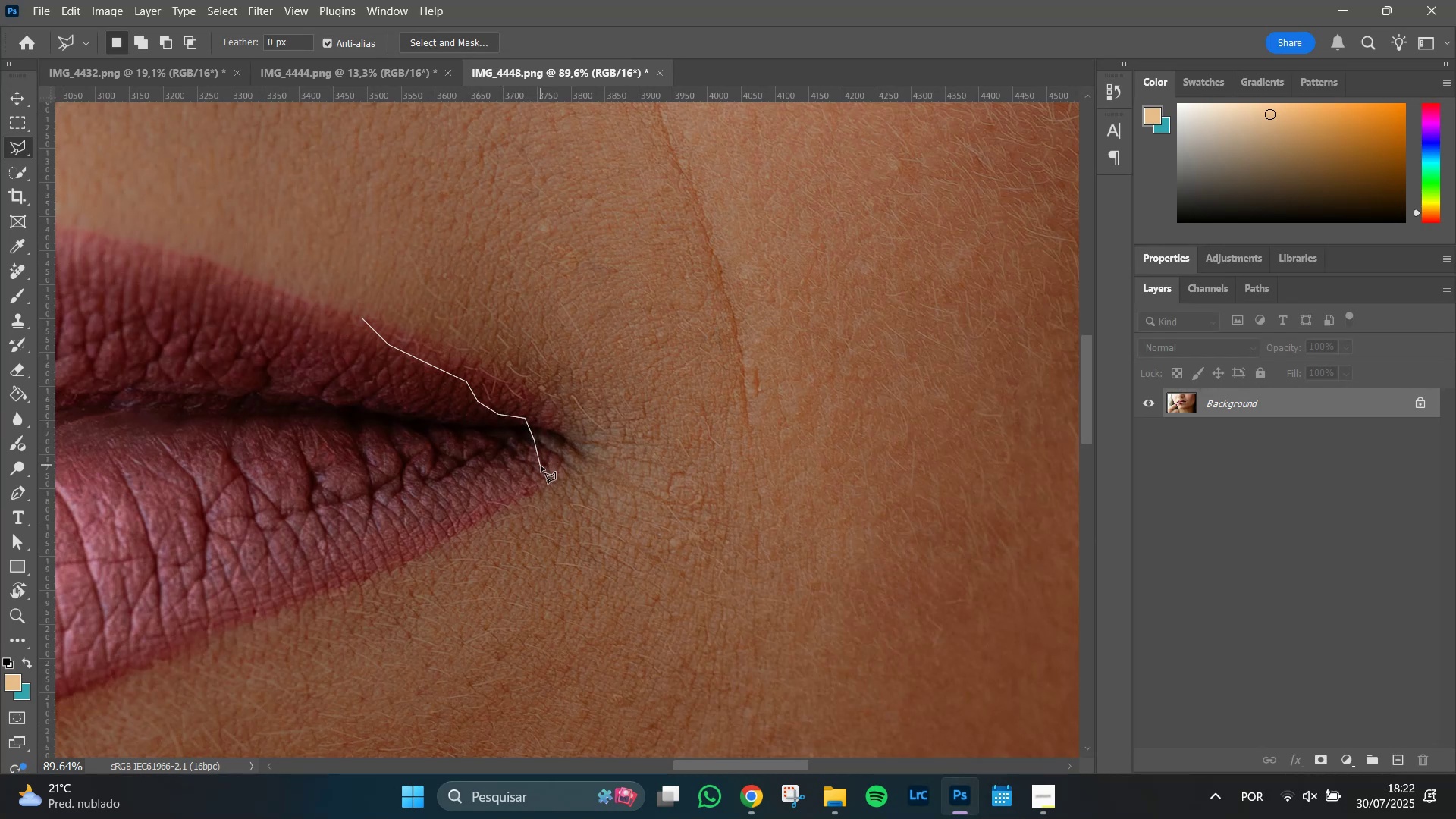 
left_click_drag(start_coordinate=[554, 505], to_coordinate=[559, 530])
 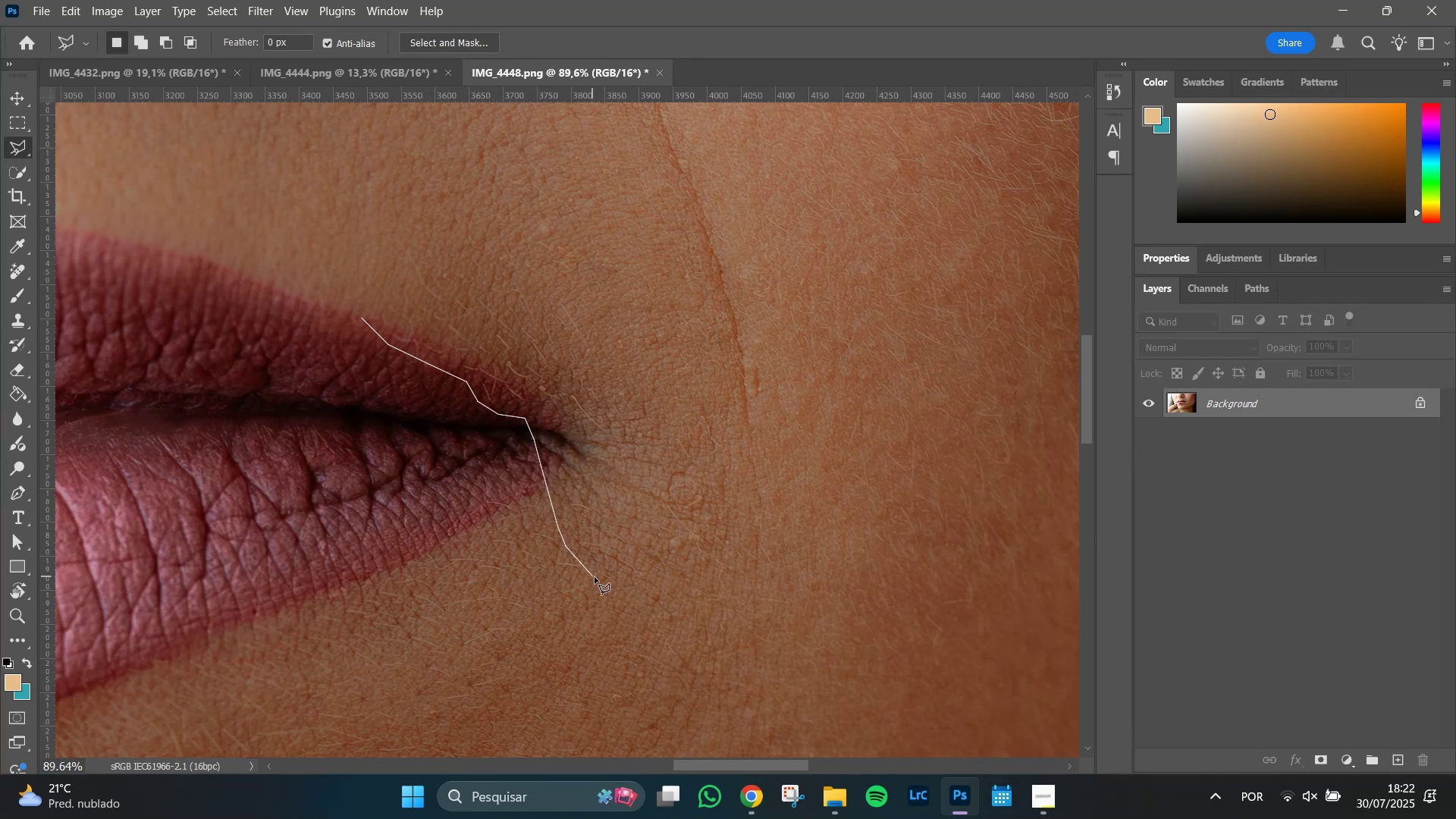 
left_click_drag(start_coordinate=[621, 582], to_coordinate=[627, 585])
 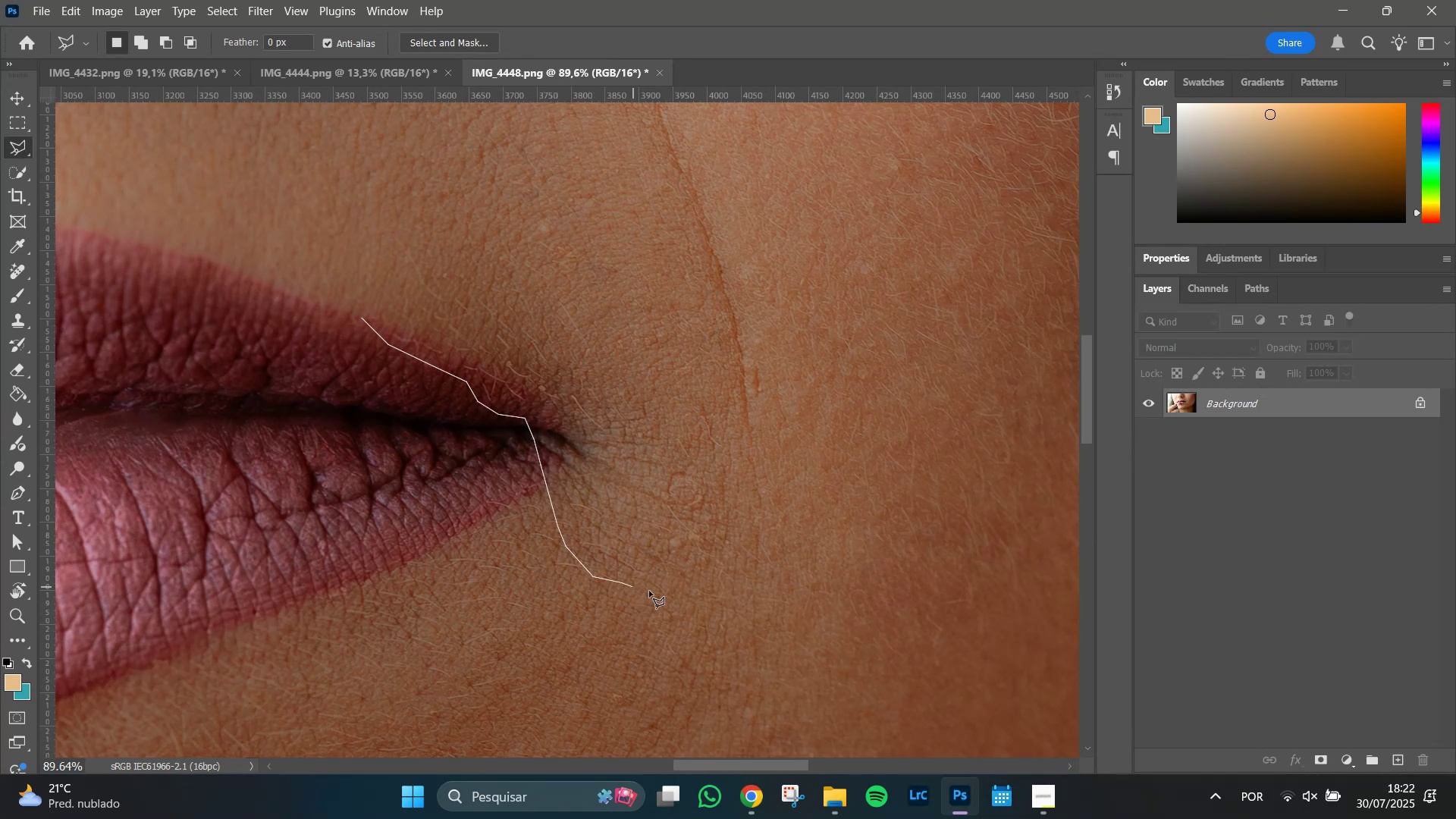 
left_click_drag(start_coordinate=[654, 593], to_coordinate=[669, 601])
 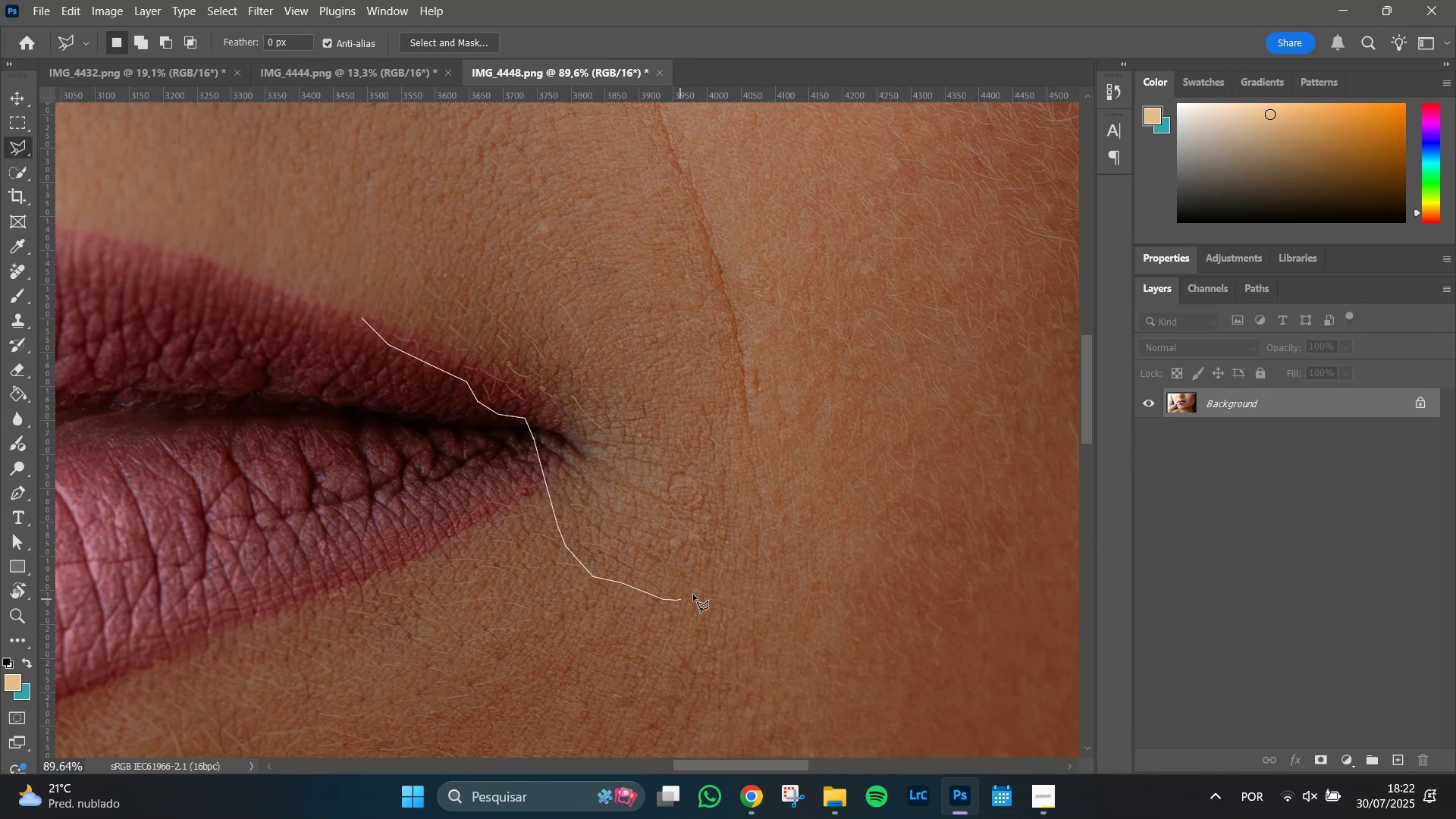 
left_click_drag(start_coordinate=[702, 592], to_coordinate=[716, 573])
 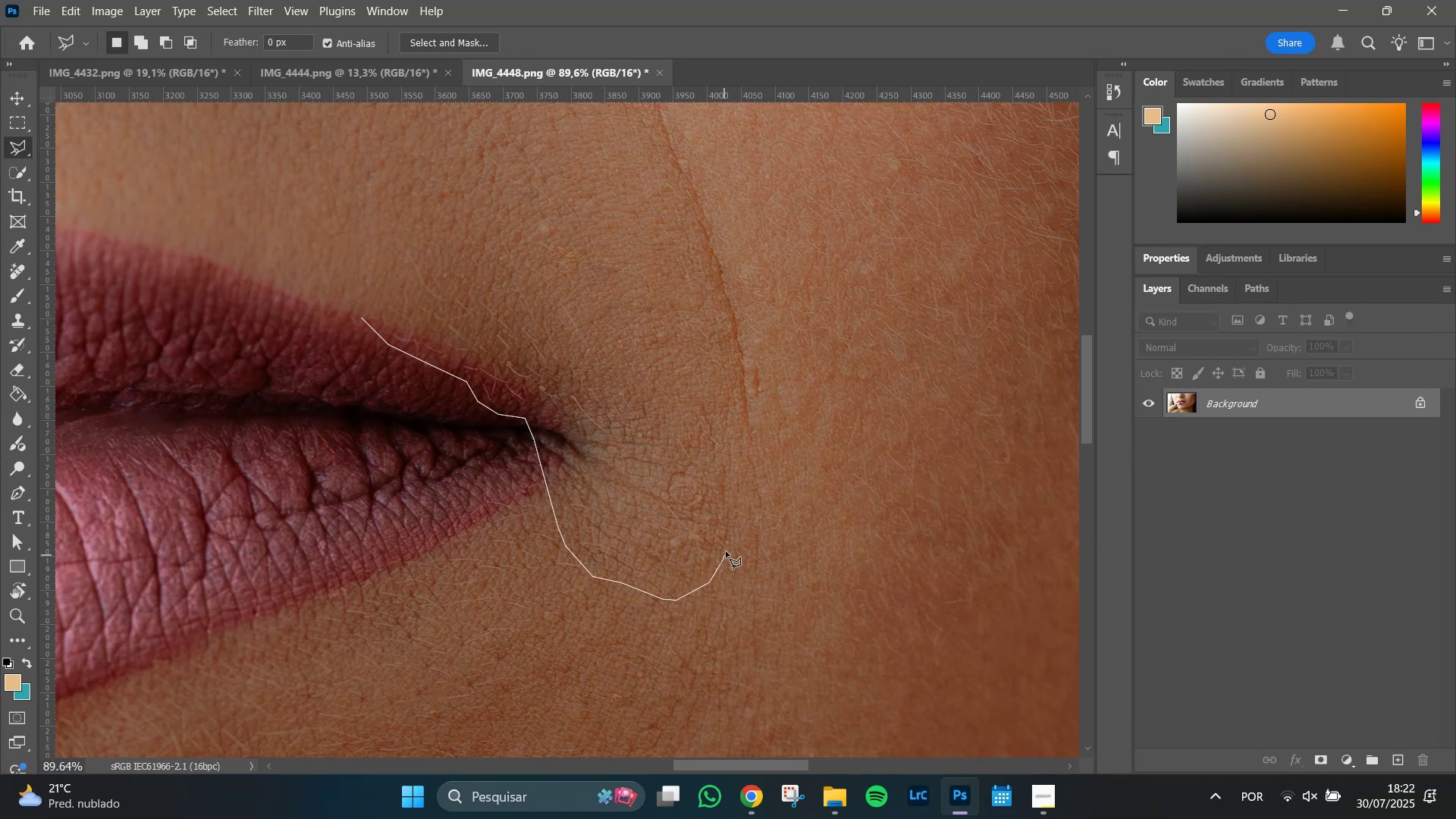 
left_click_drag(start_coordinate=[728, 547], to_coordinate=[730, 542])
 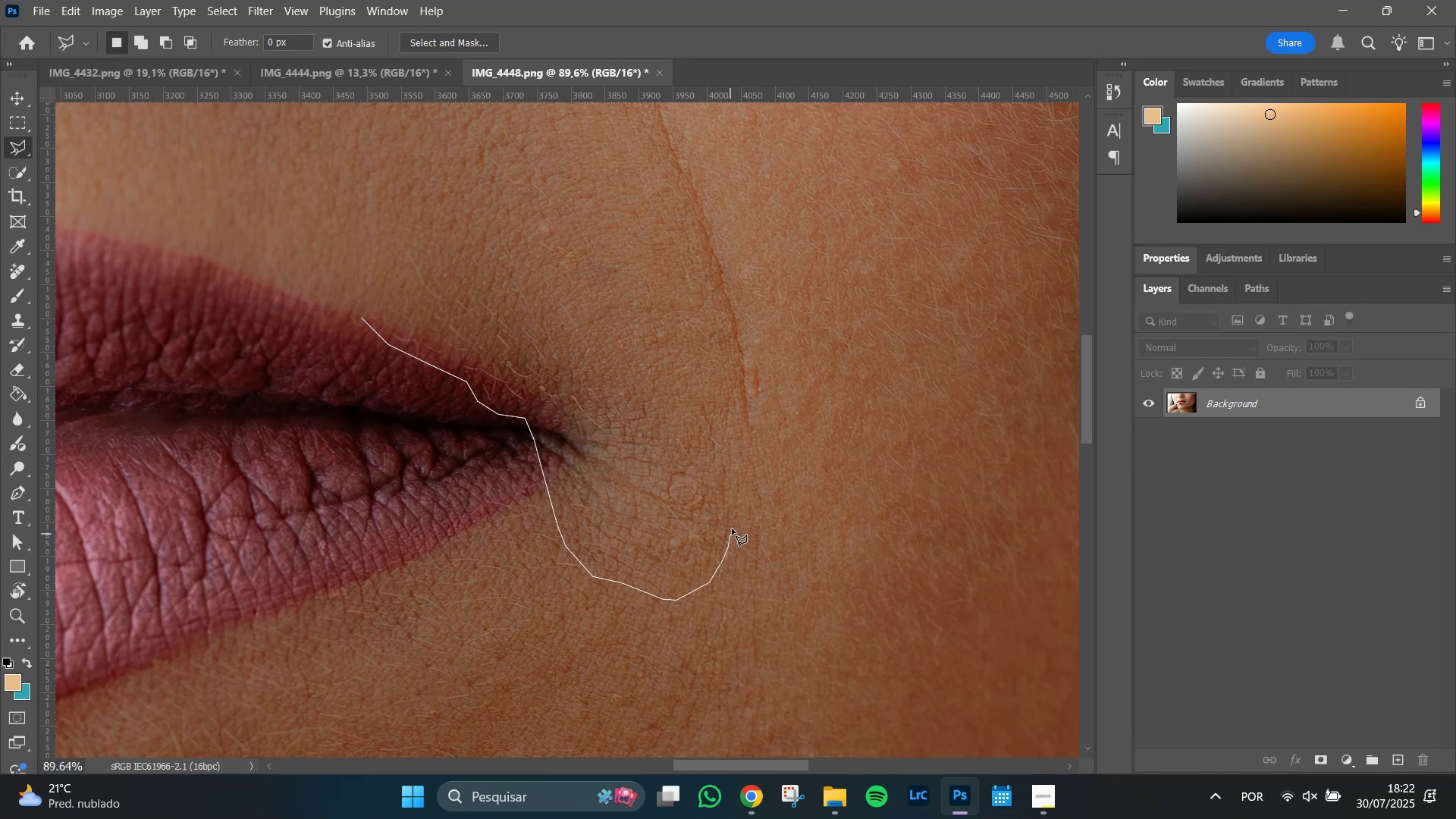 
left_click_drag(start_coordinate=[733, 523], to_coordinate=[736, 515])
 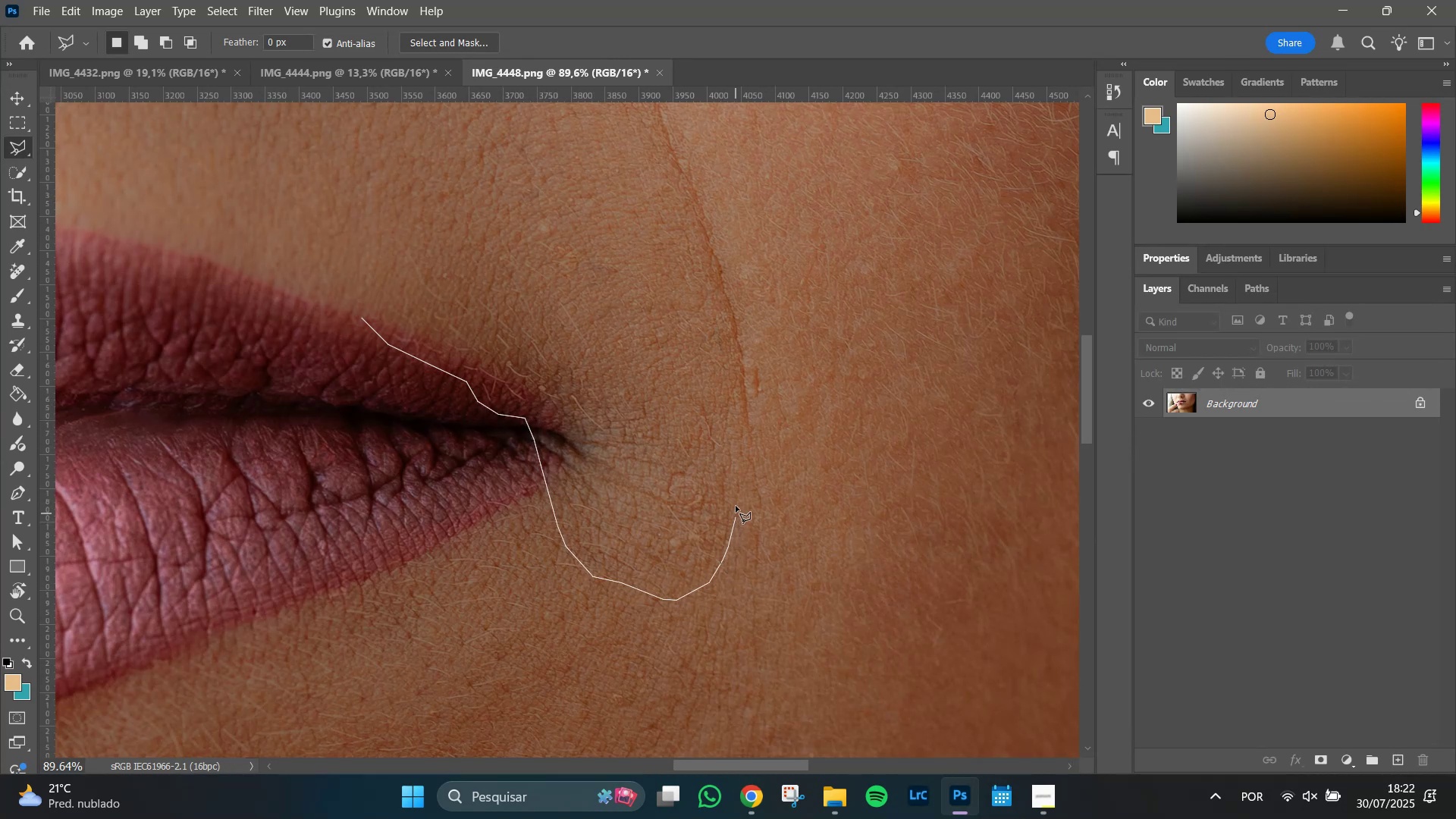 
left_click_drag(start_coordinate=[736, 505], to_coordinate=[736, 500])
 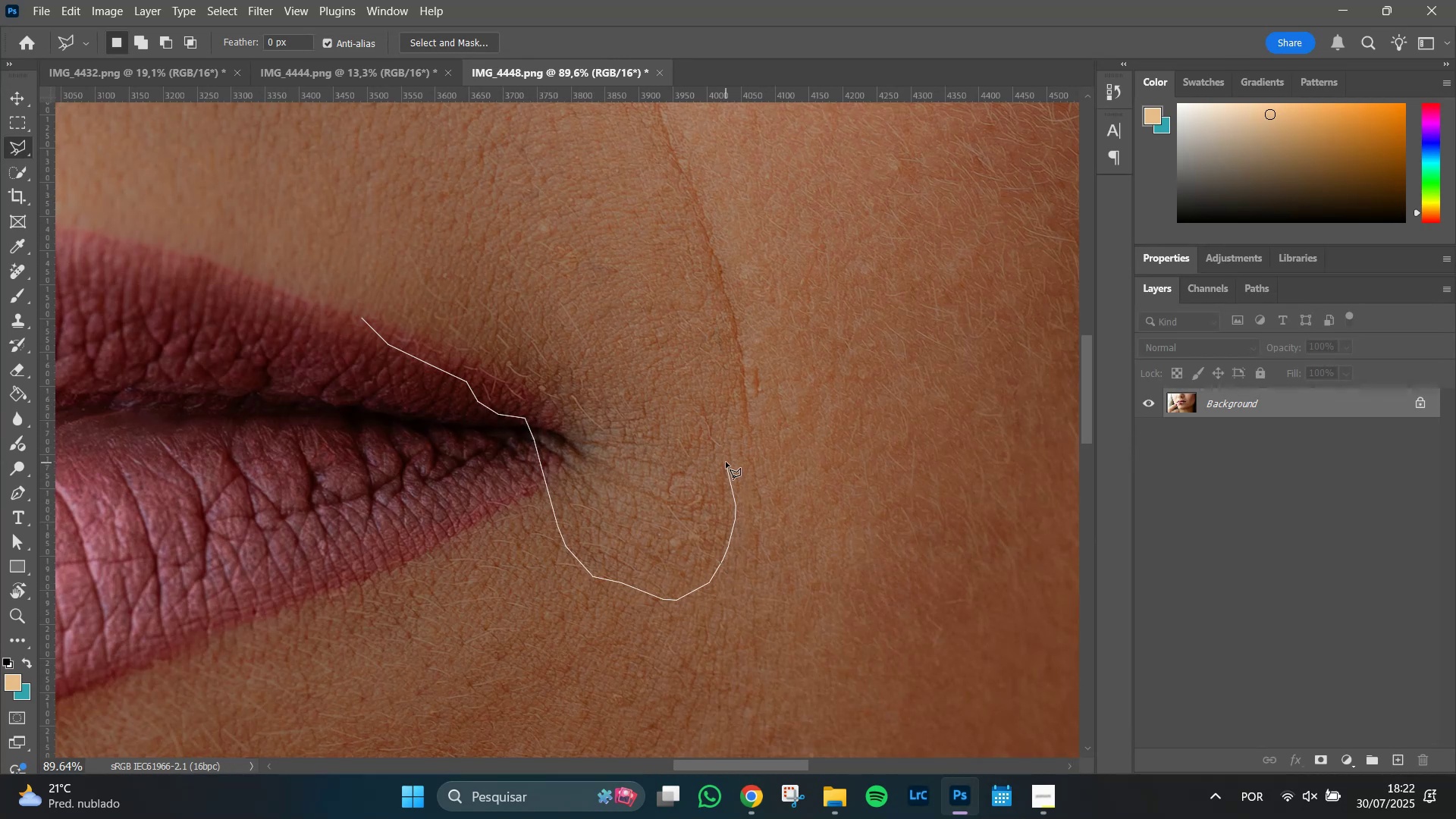 
left_click([726, 460])
 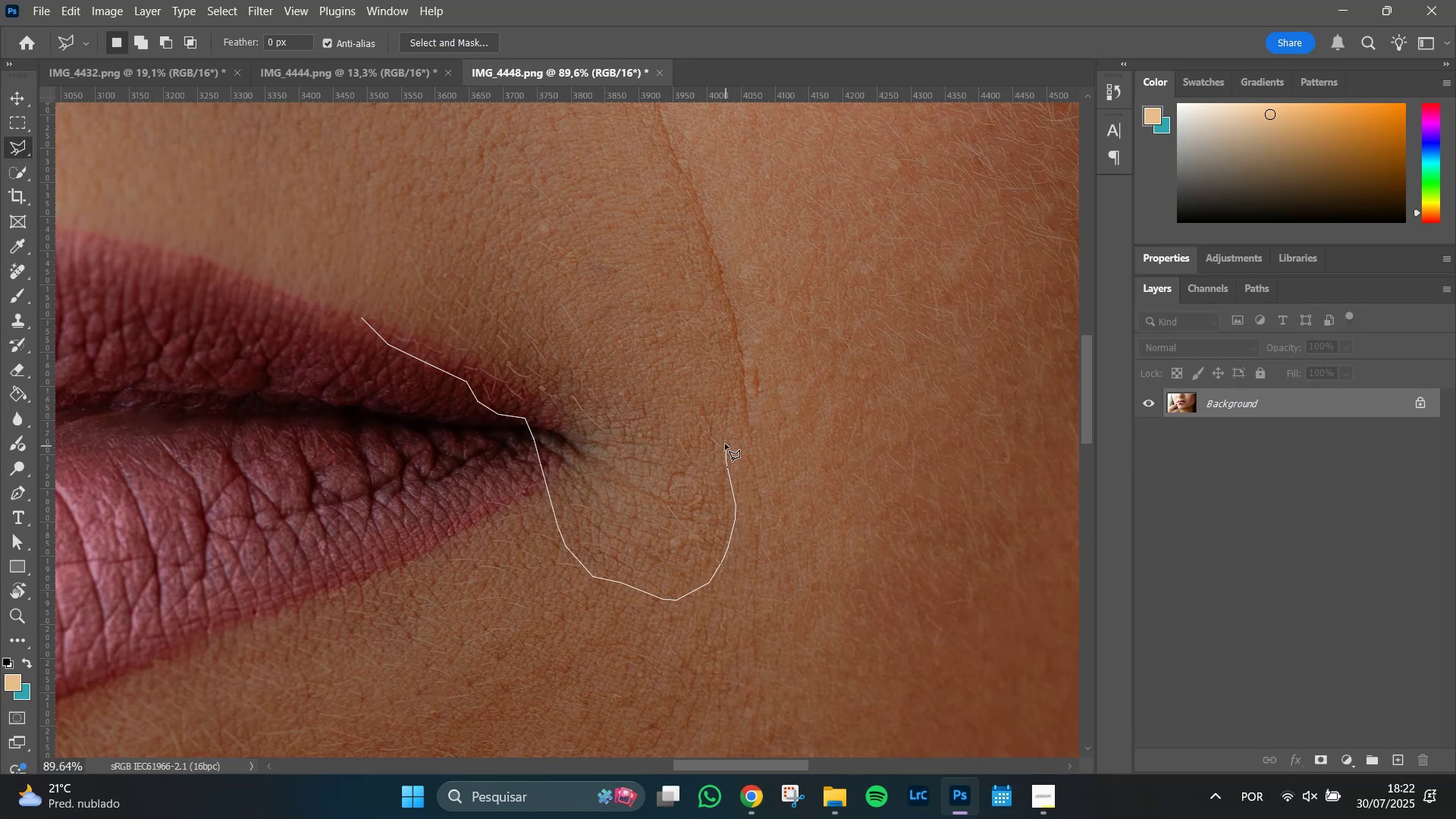 
left_click_drag(start_coordinate=[725, 441], to_coordinate=[723, 436])
 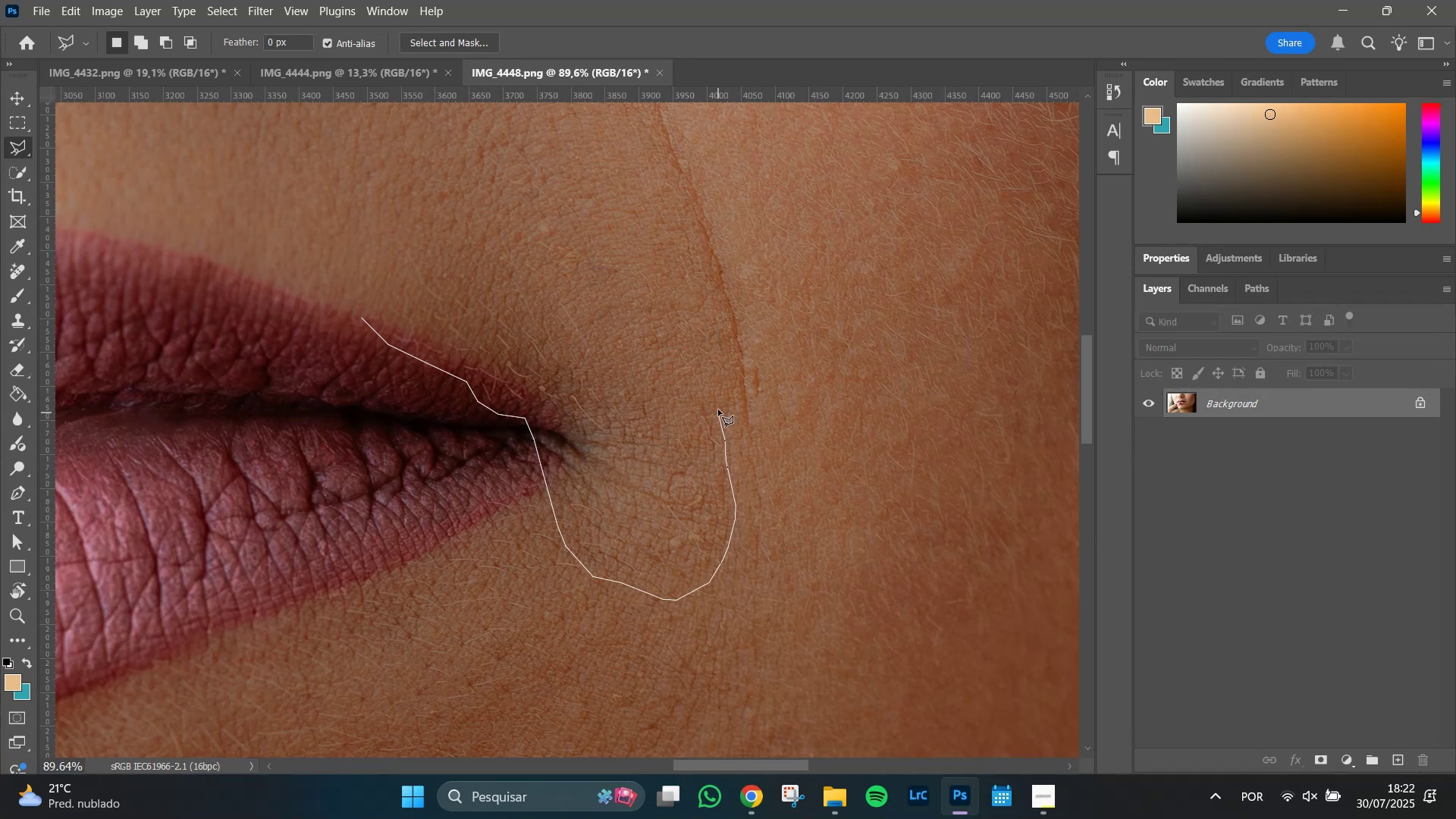 
triple_click([717, 409])
 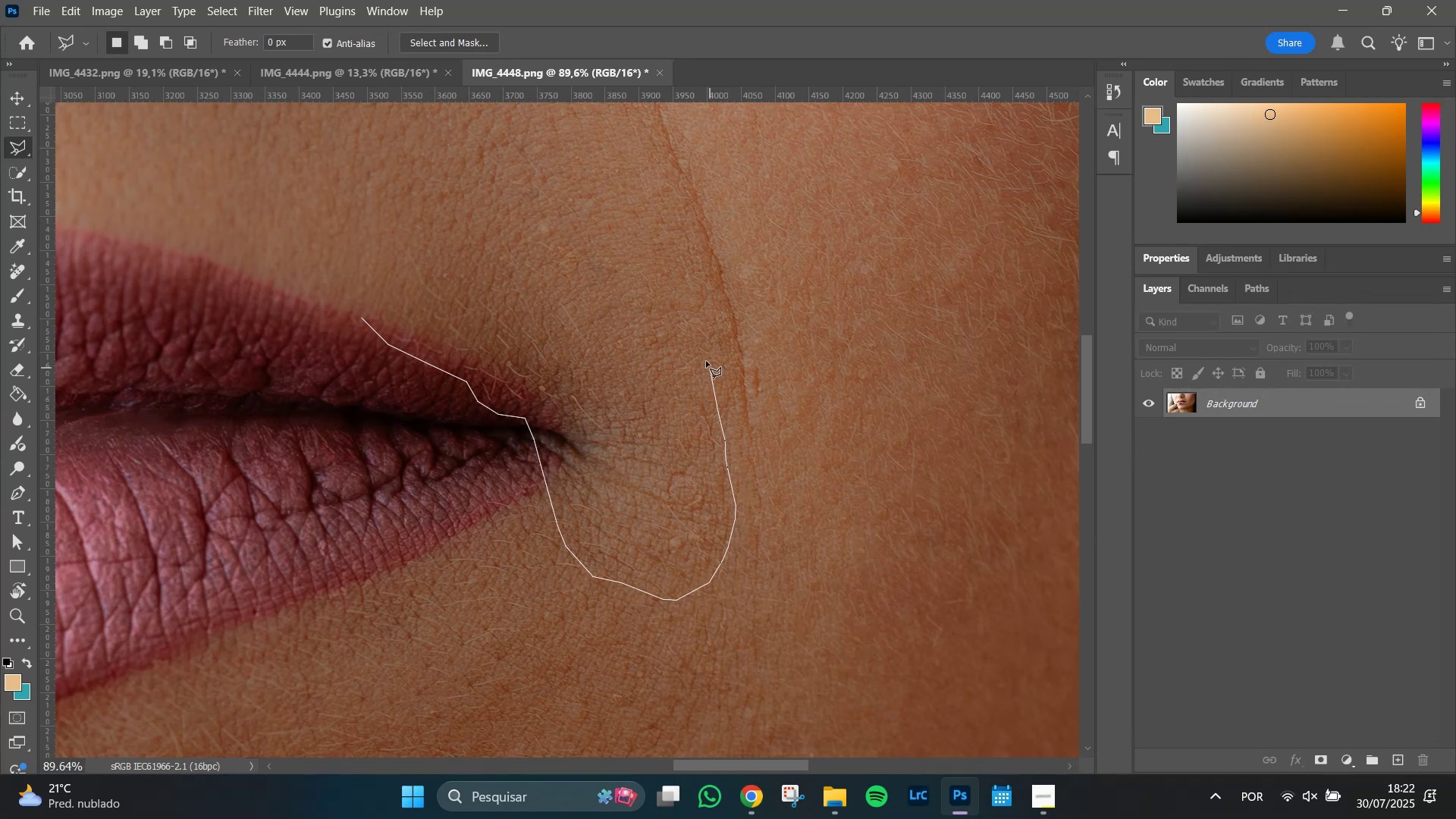 
triple_click([706, 361])
 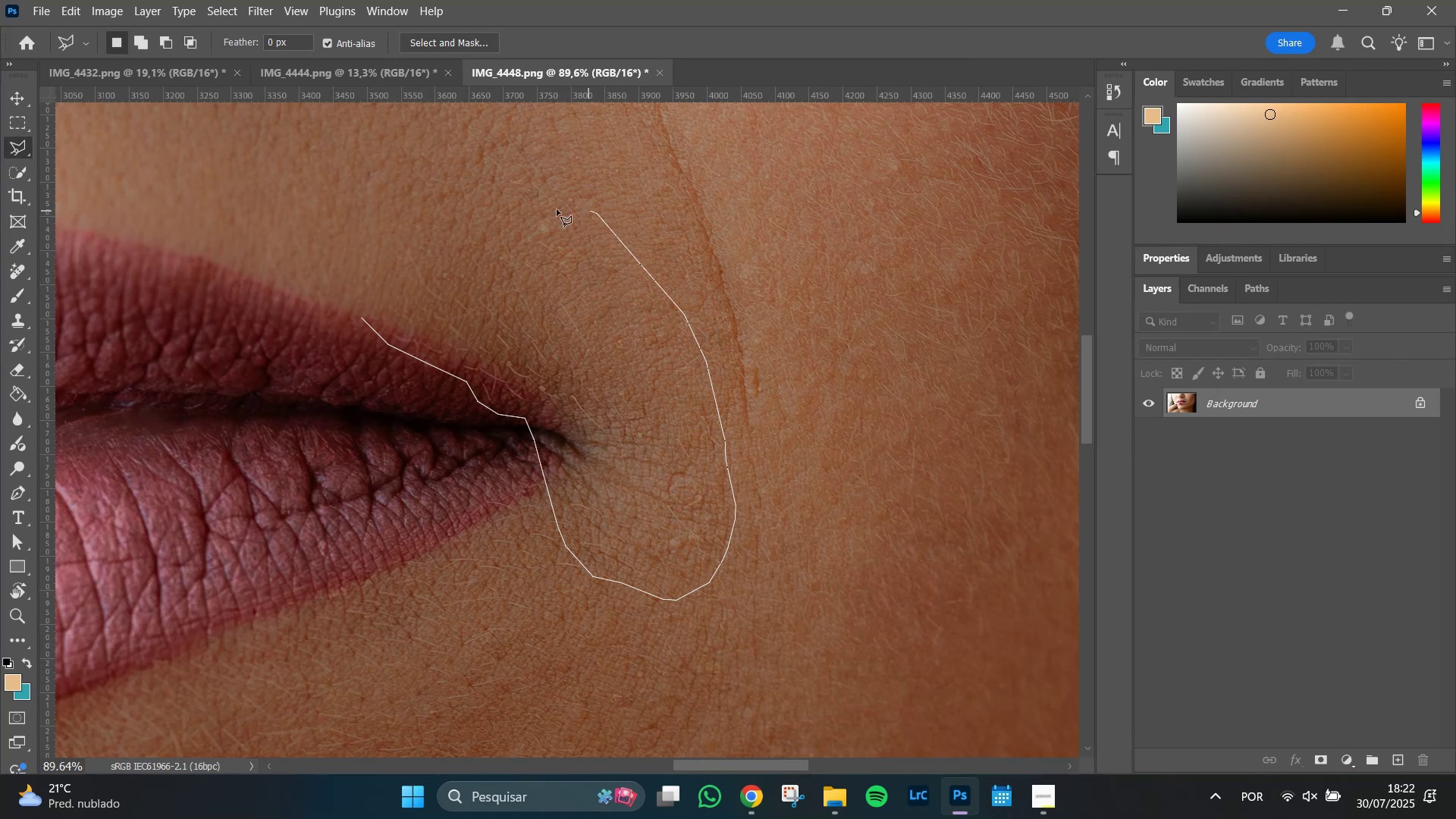 
left_click_drag(start_coordinate=[407, 200], to_coordinate=[390, 212])
 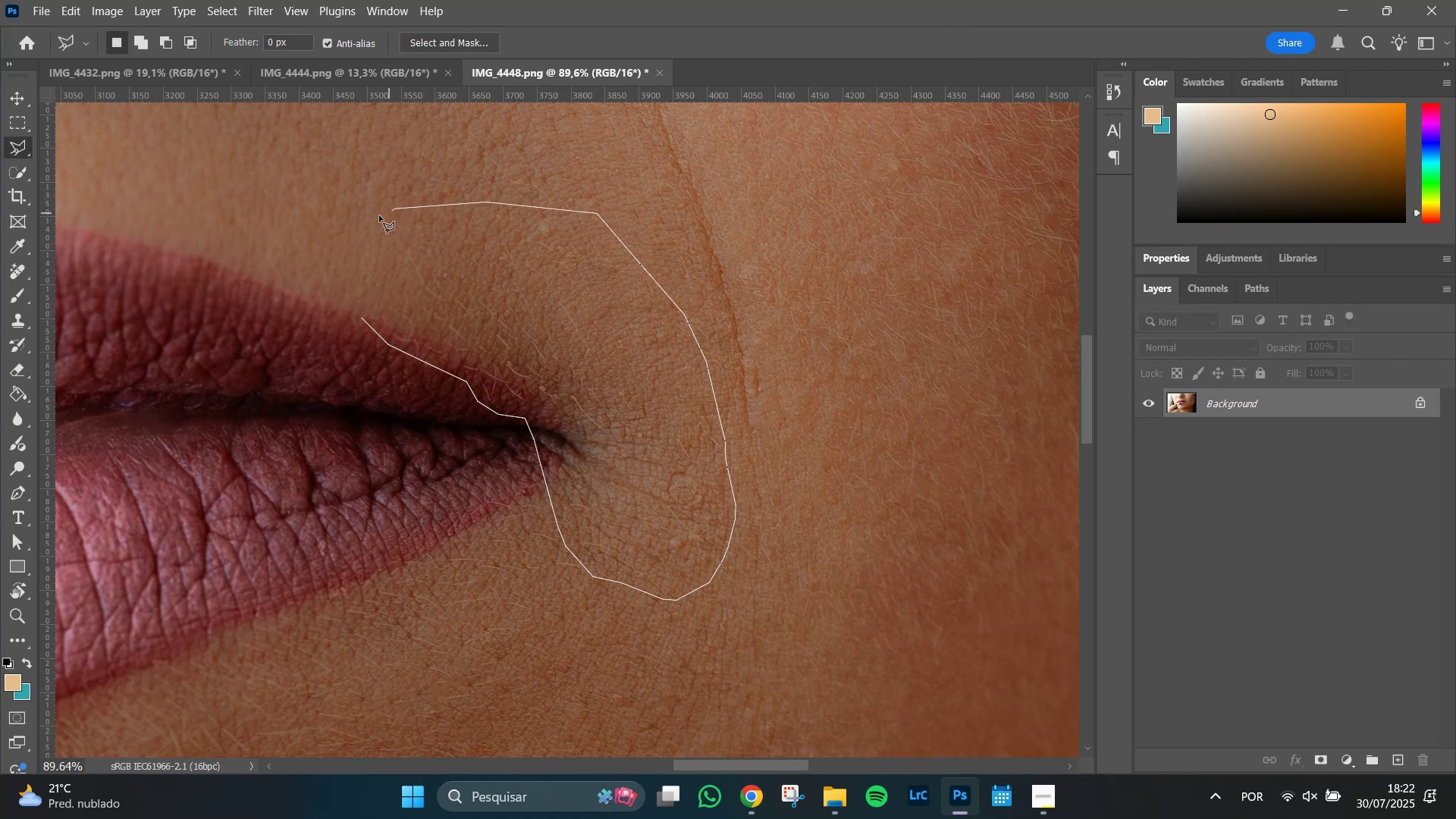 
left_click_drag(start_coordinate=[359, 218], to_coordinate=[344, 232])
 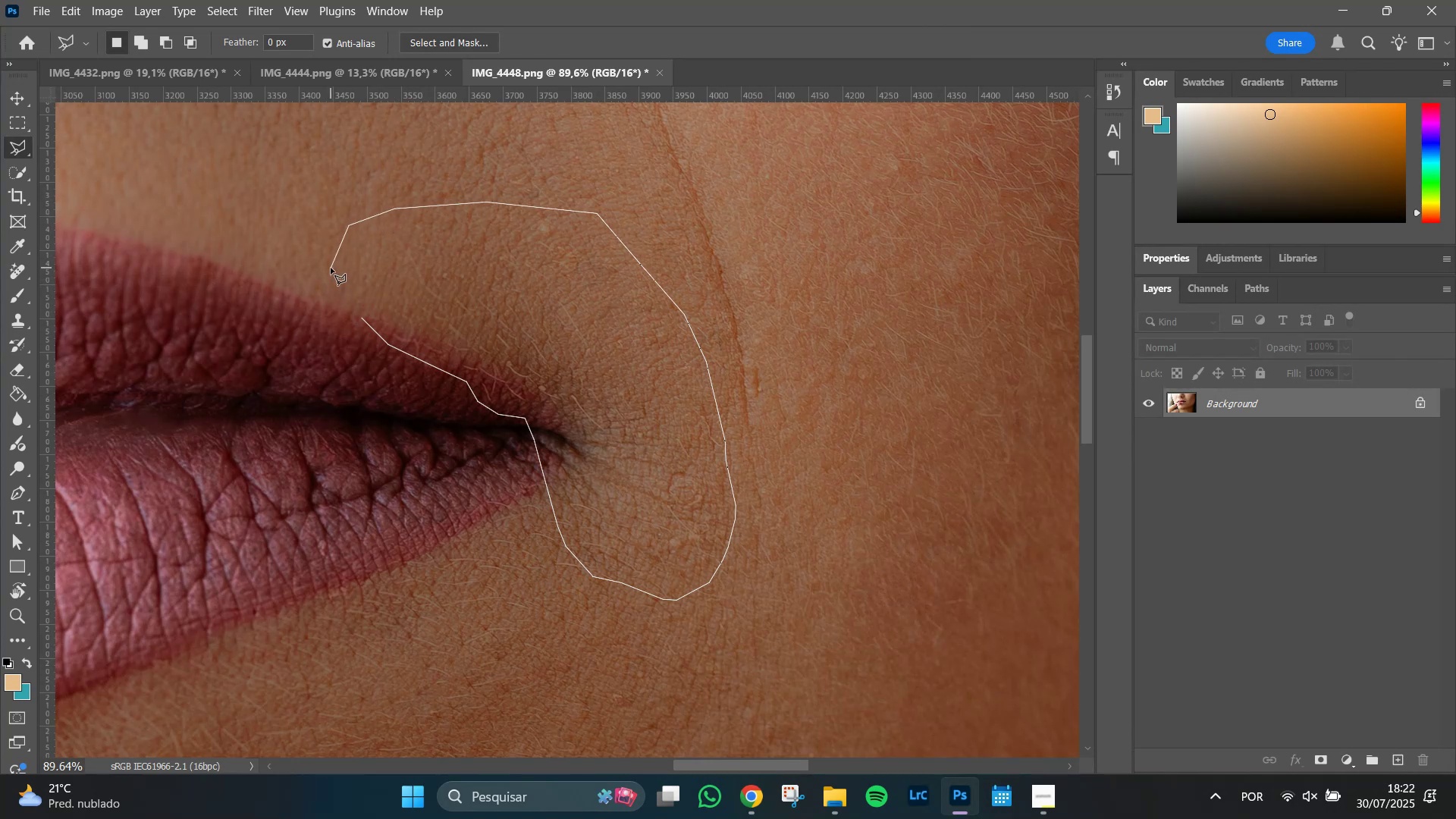 
double_click([331, 268])
 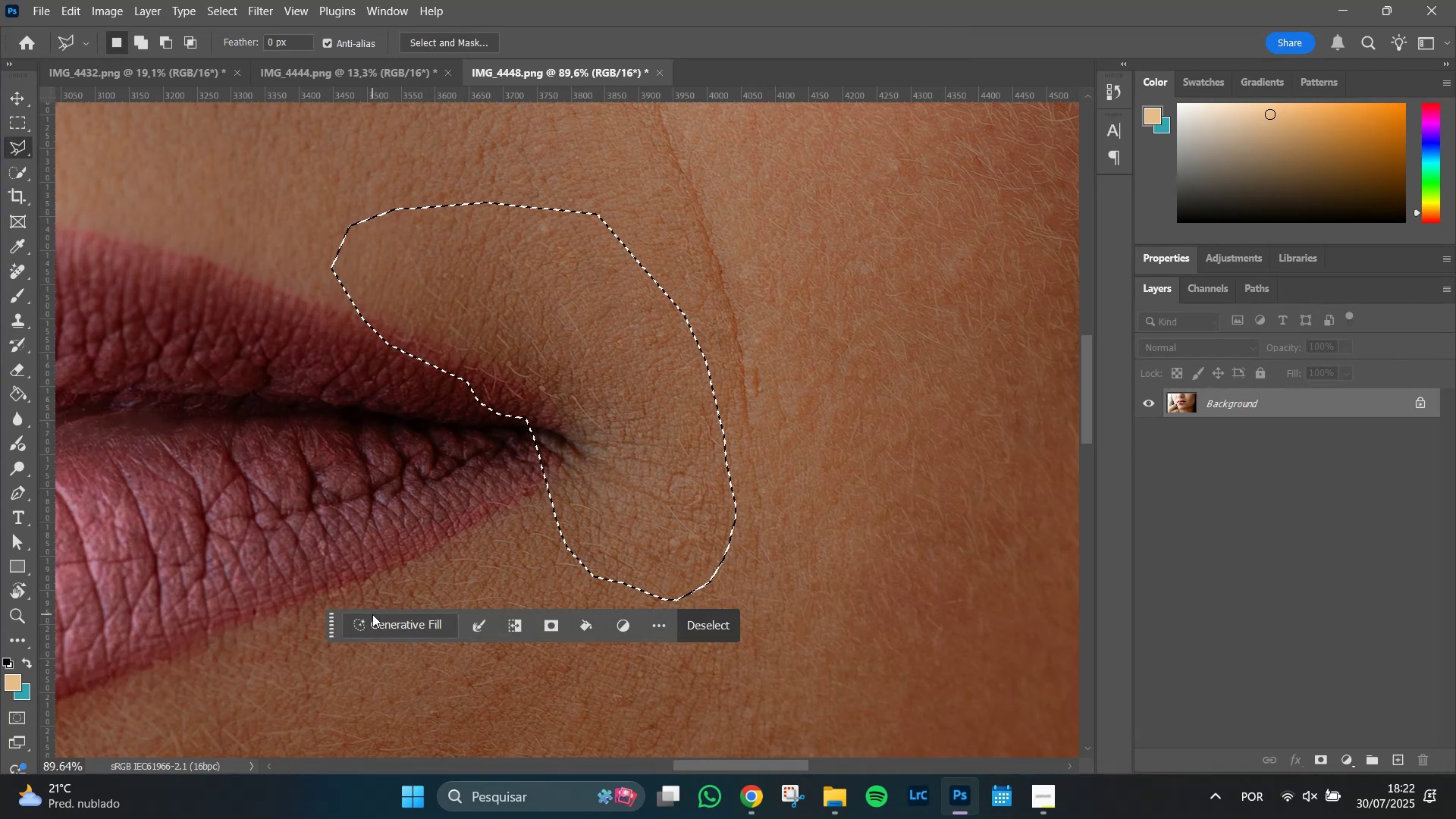 
left_click([376, 620])
 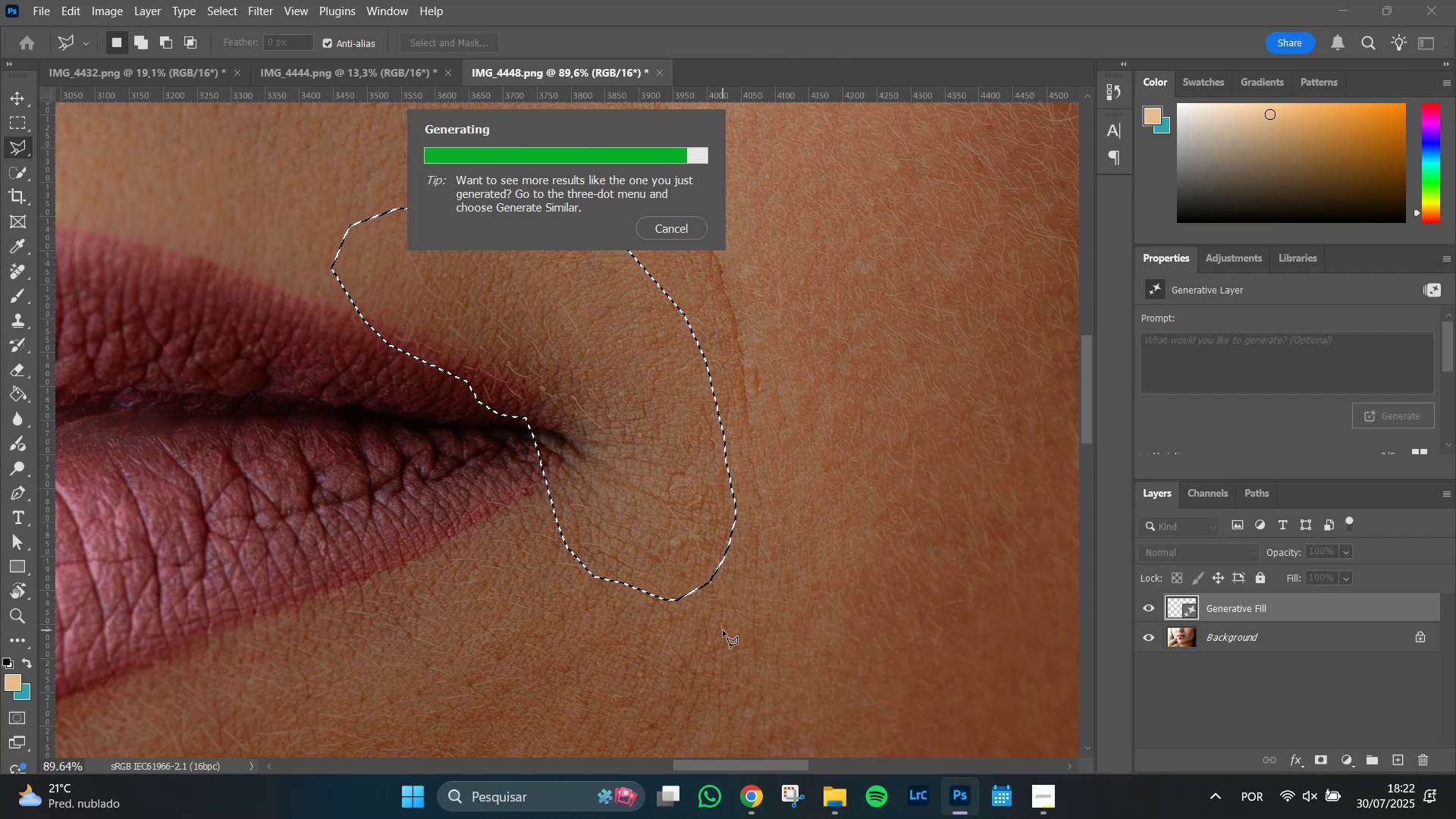 
wait(26.78)
 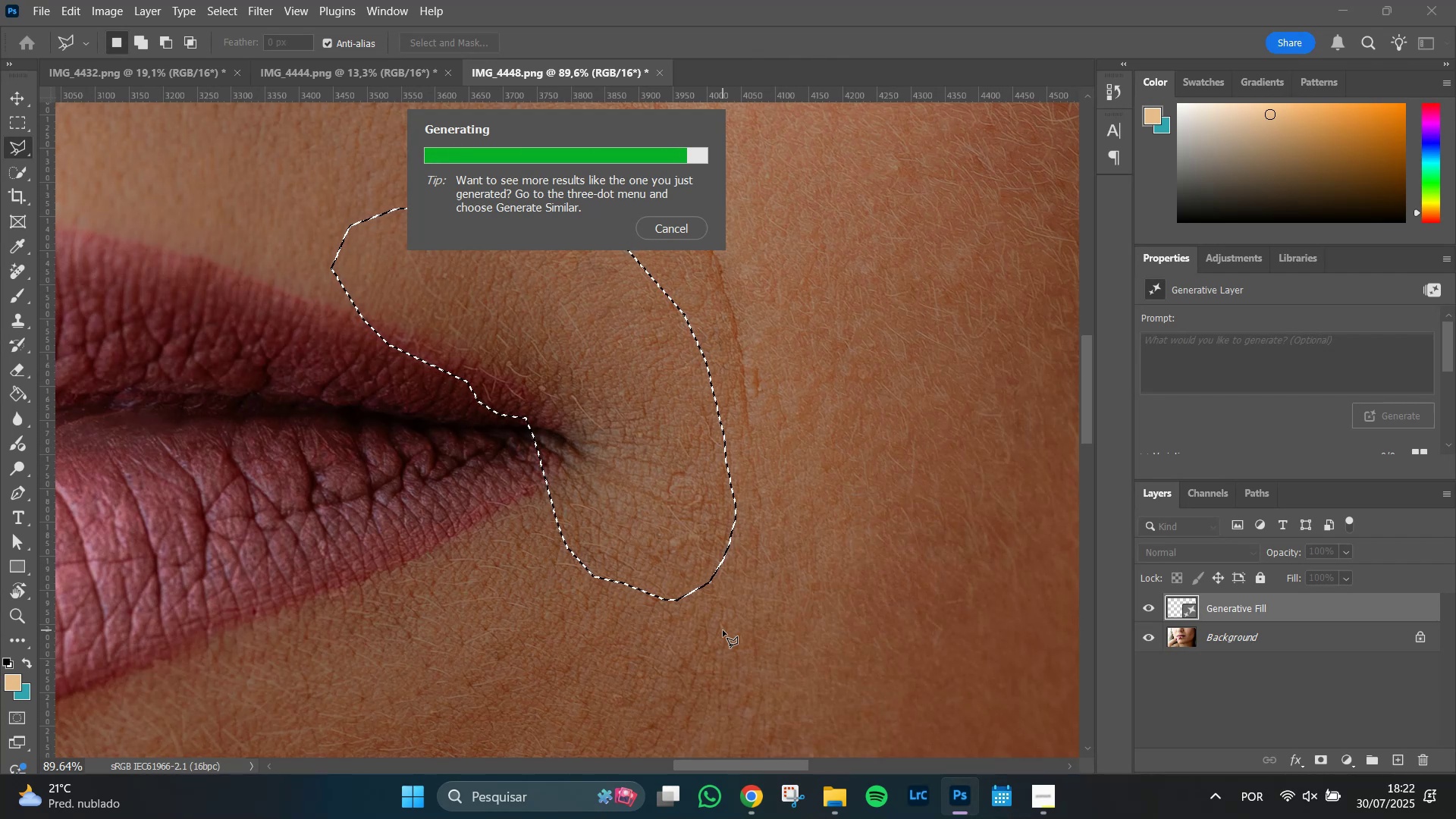 
scroll: coordinate [1260, 388], scroll_direction: down, amount: 10.0
 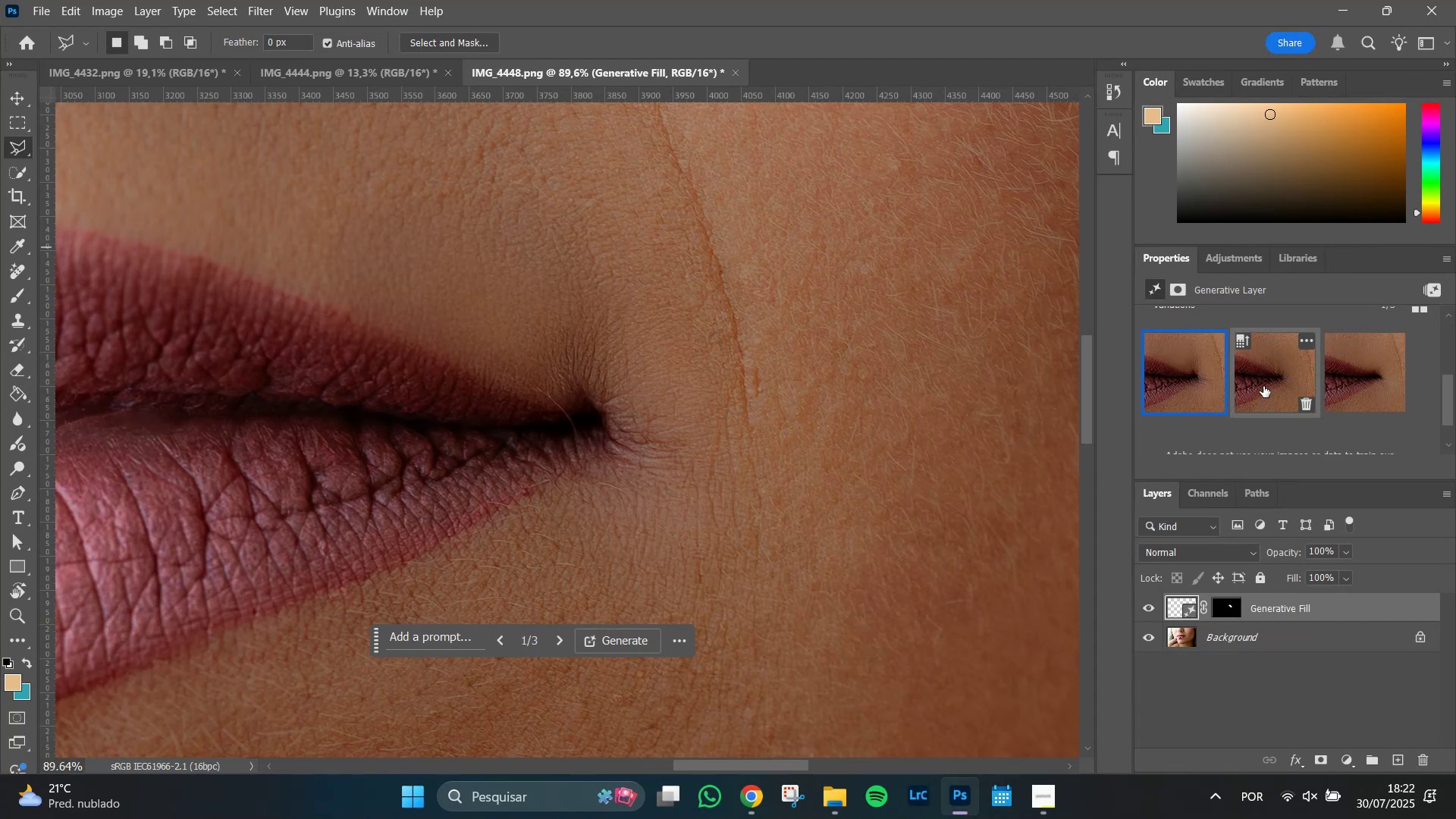 
left_click([1263, 386])
 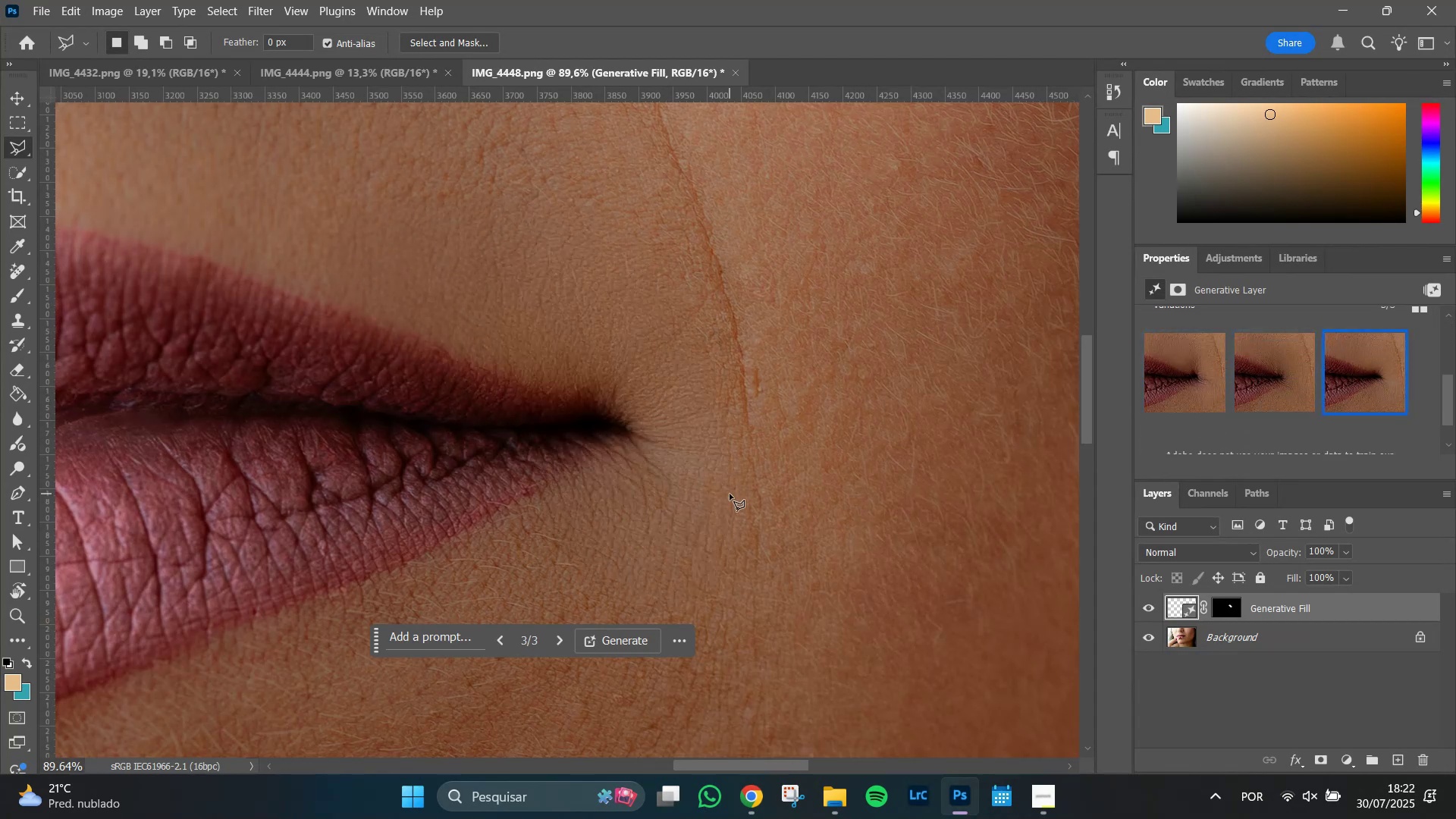 
hold_key(key=AltLeft, duration=1.04)
scroll: coordinate [727, 488], scroll_direction: down, amount: 14.0
 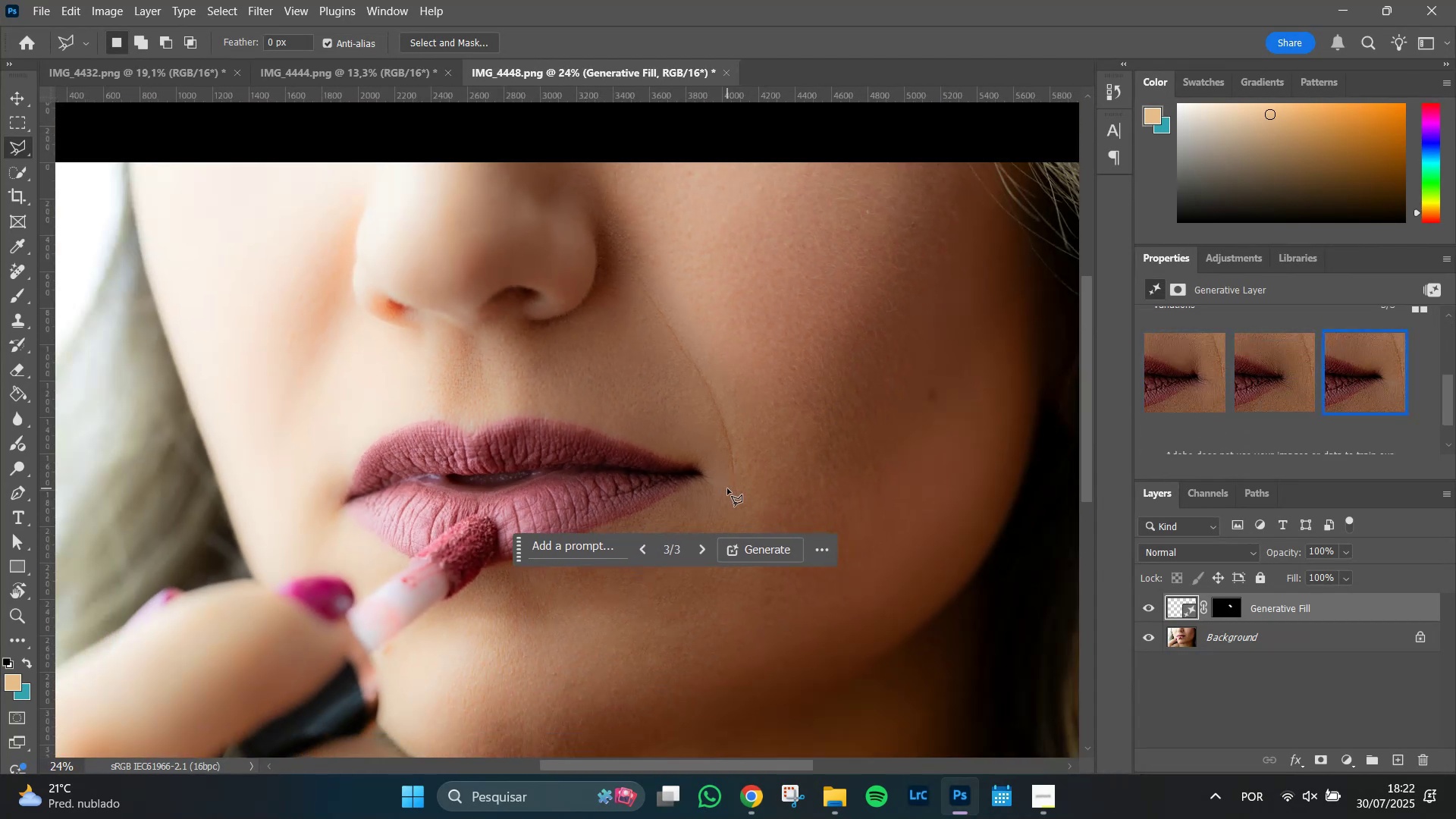 
hold_key(key=AltLeft, duration=1.51)
scroll: coordinate [727, 488], scroll_direction: down, amount: 2.0
 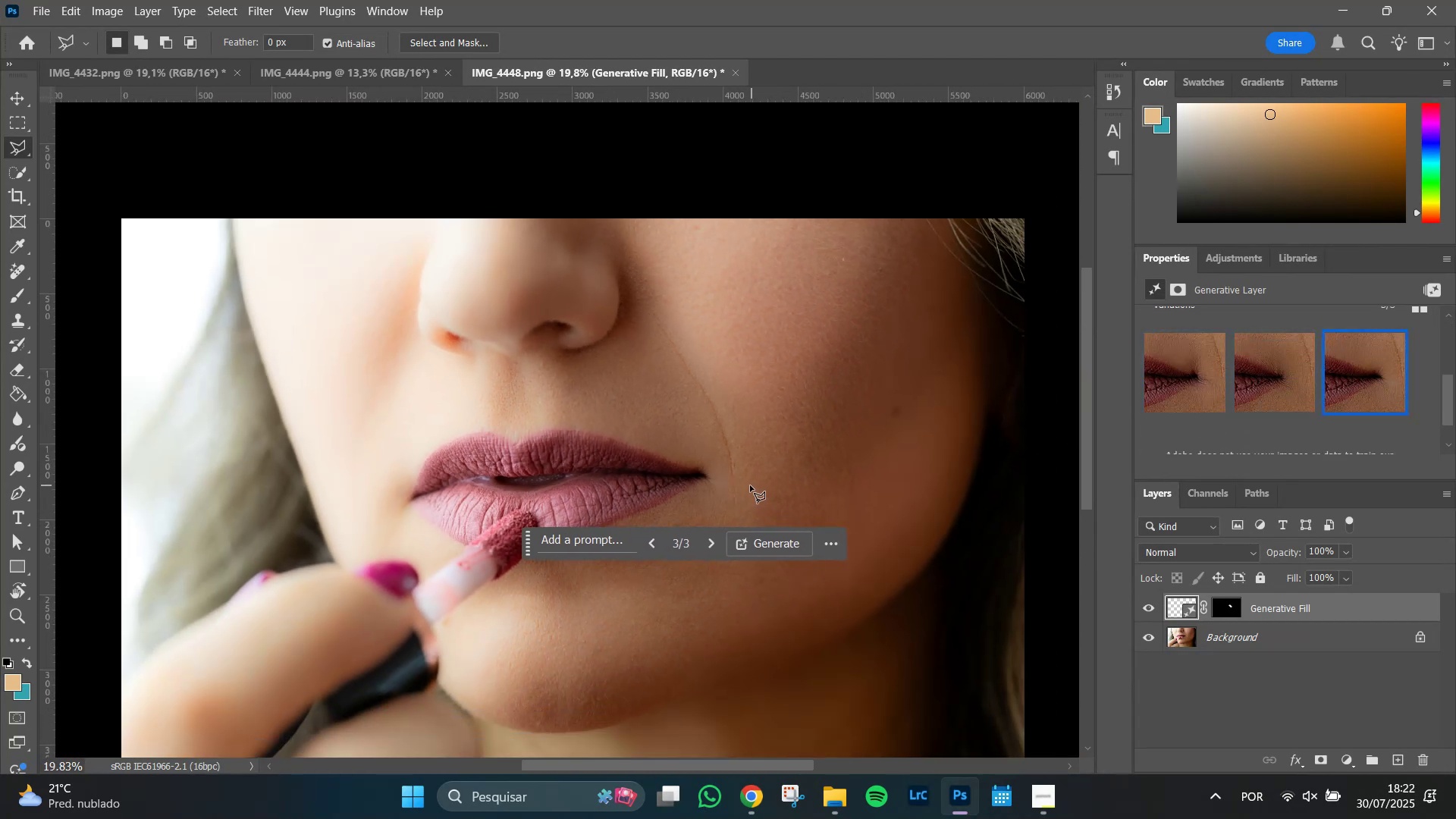 
scroll: coordinate [747, 485], scroll_direction: up, amount: 13.0
 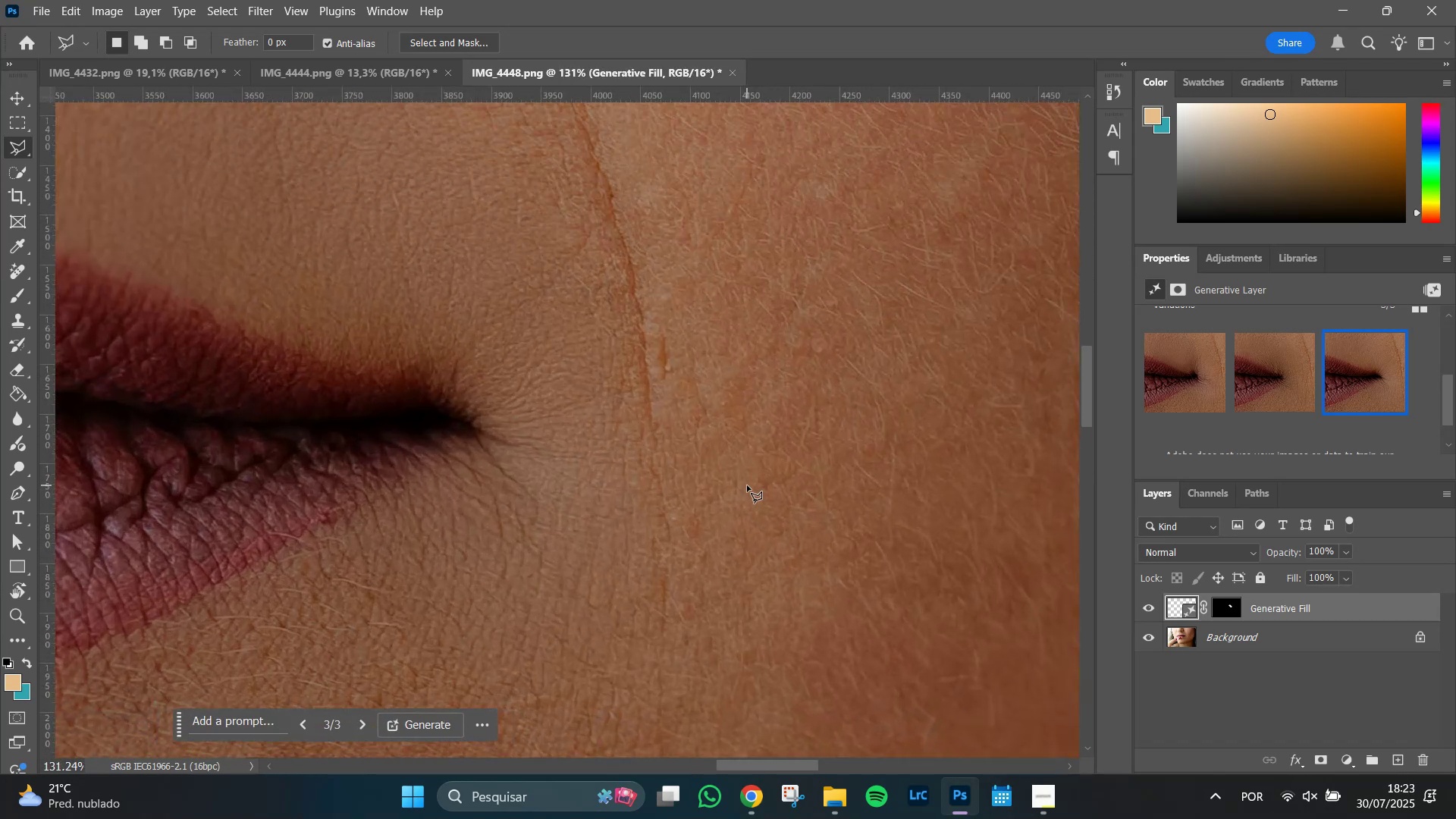 
hold_key(key=AltLeft, duration=1.51)
 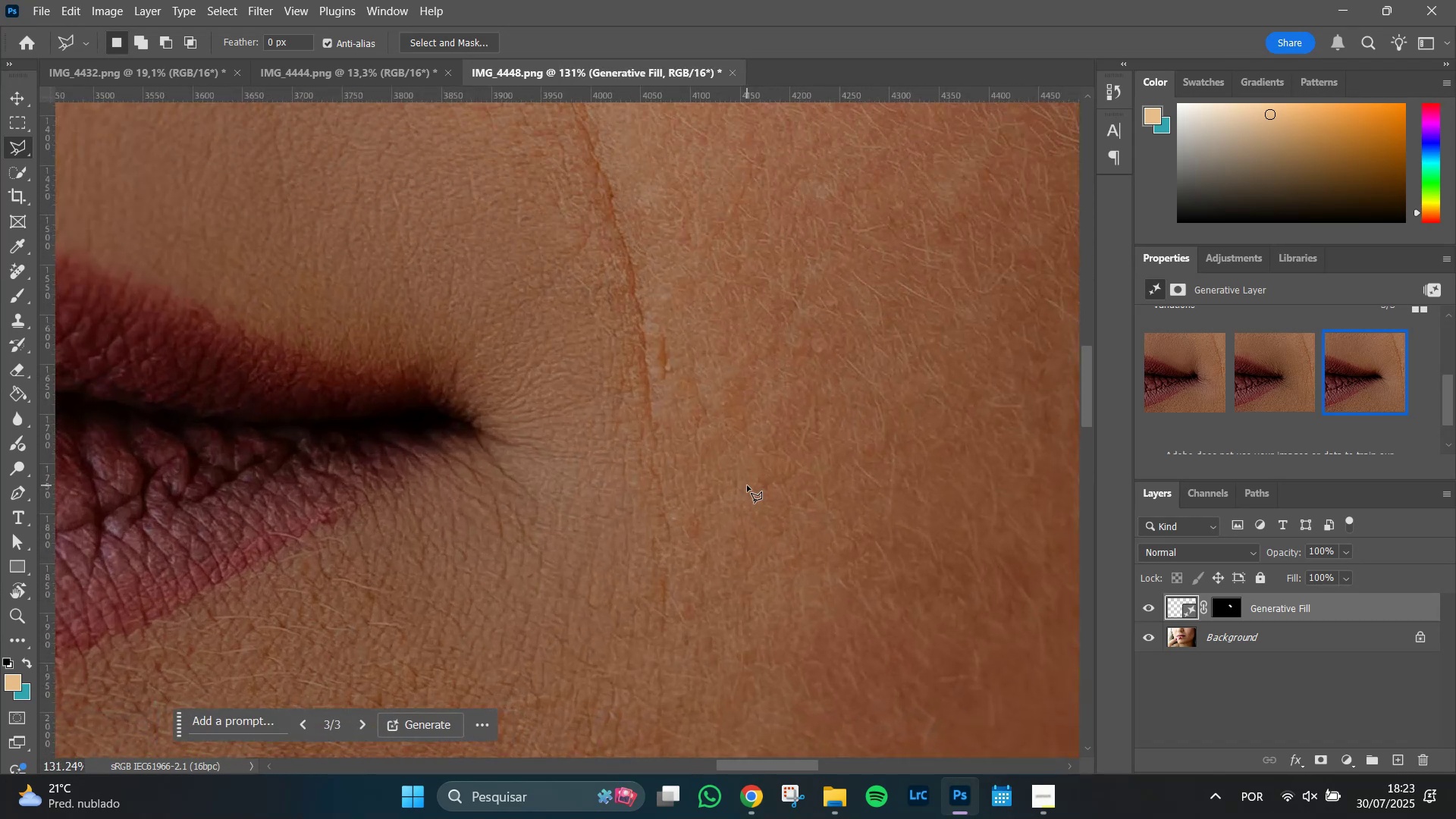 
hold_key(key=AltLeft, duration=1.51)
scroll: coordinate [747, 485], scroll_direction: down, amount: 5.0
 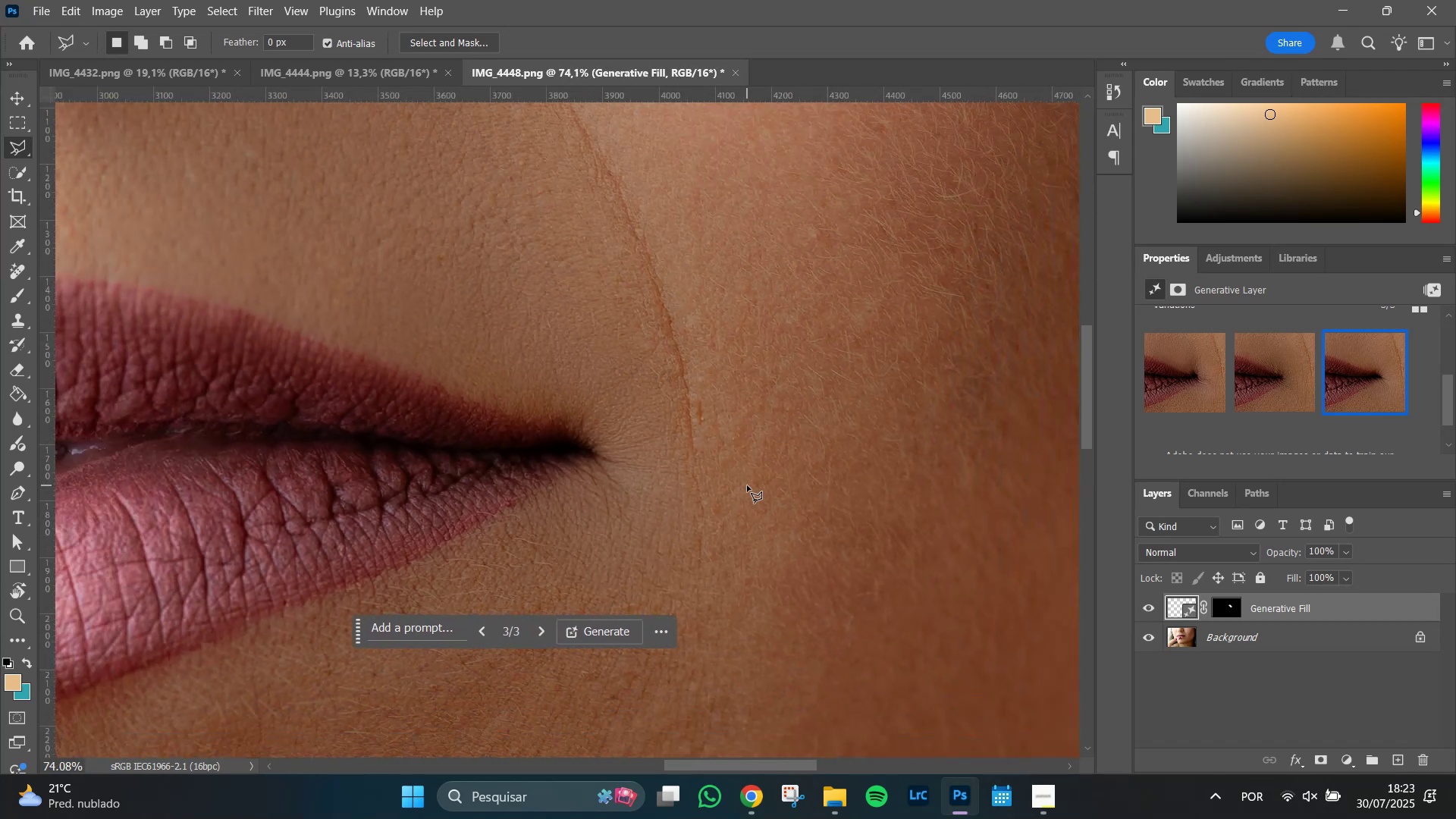 
hold_key(key=AltLeft, duration=1.25)
 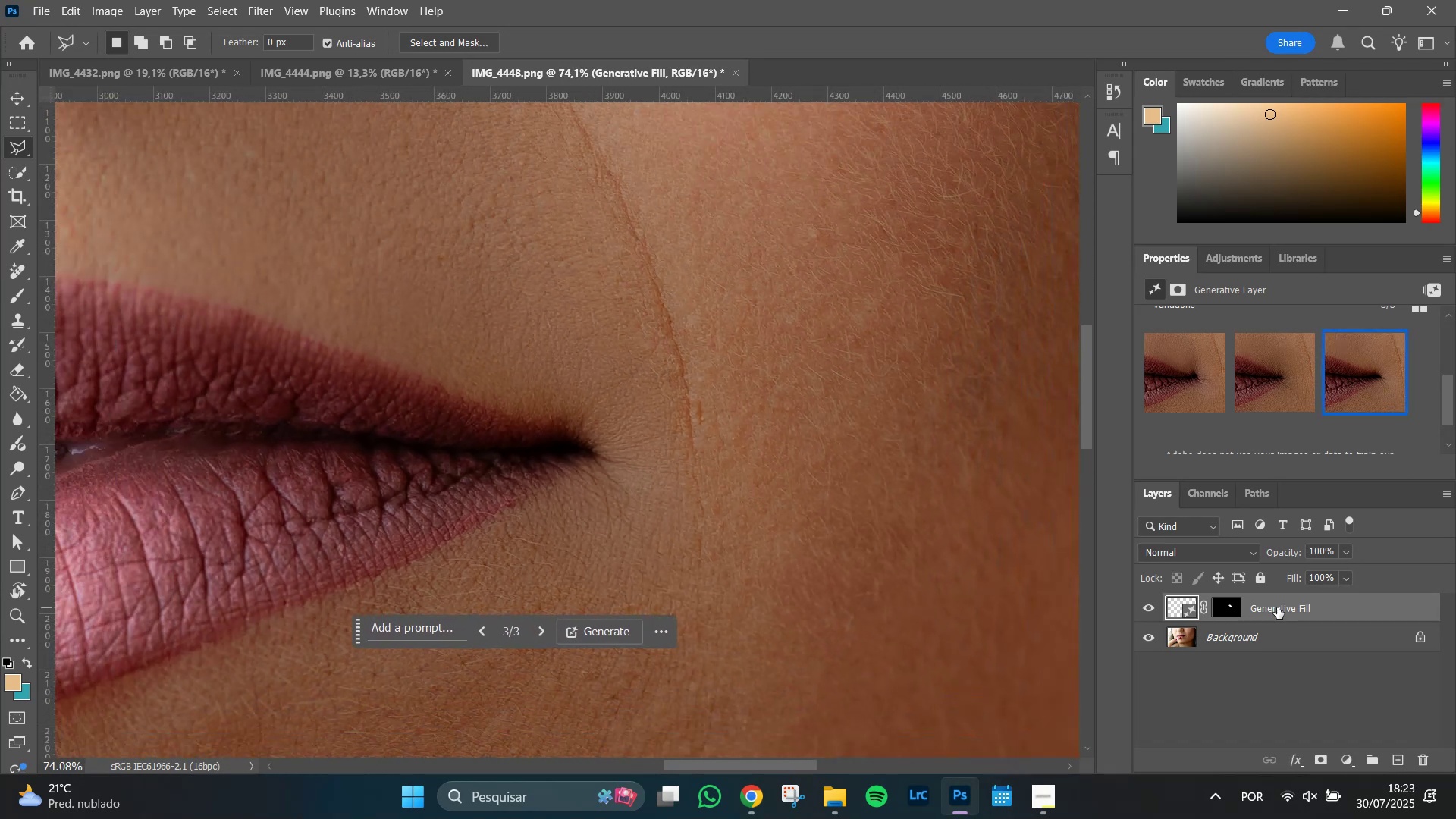 
key(Delete)
 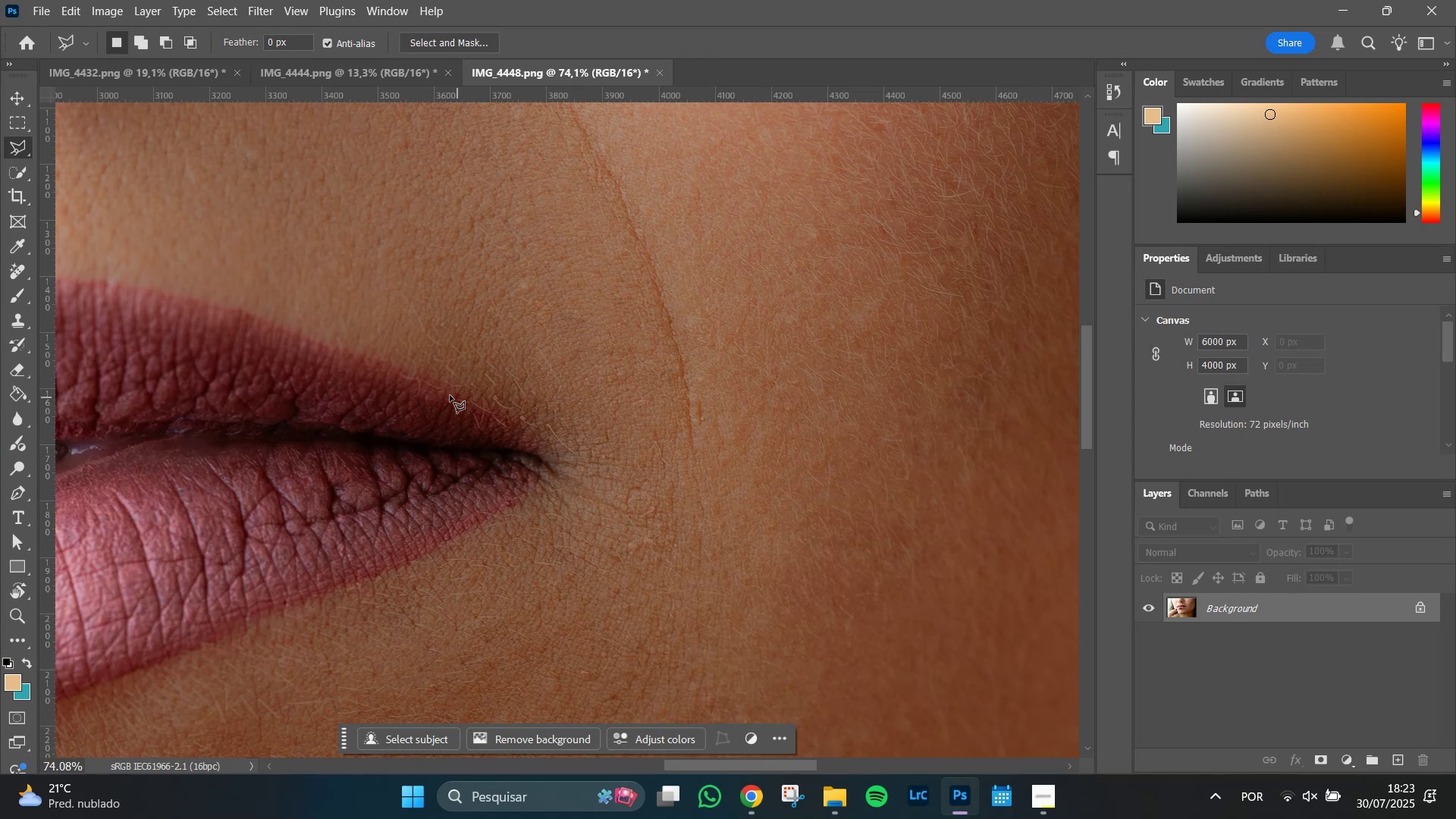 
key(J)
 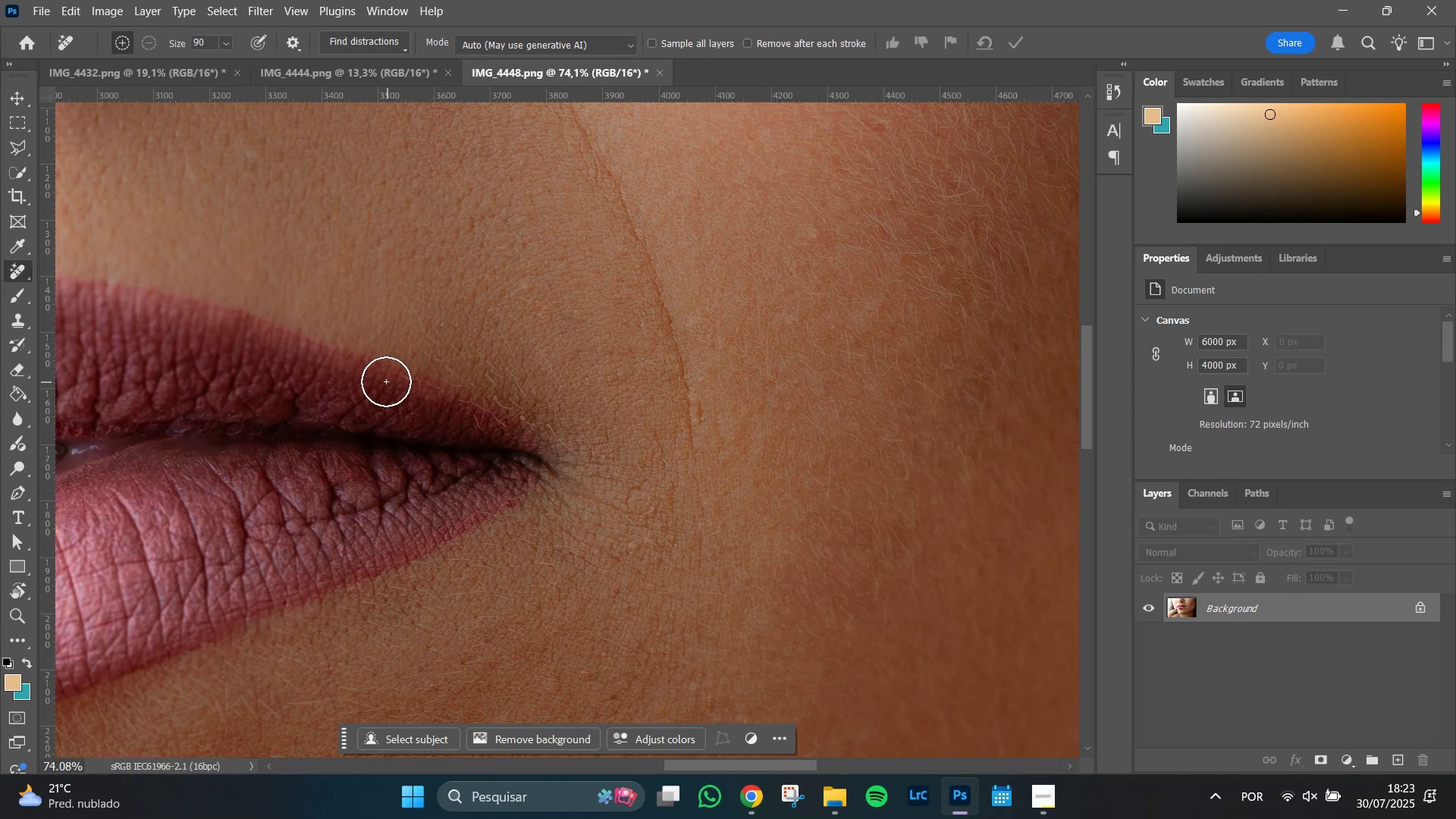 
hold_key(key=AltLeft, duration=0.74)
scroll: coordinate [410, 366], scroll_direction: up, amount: 7.0
 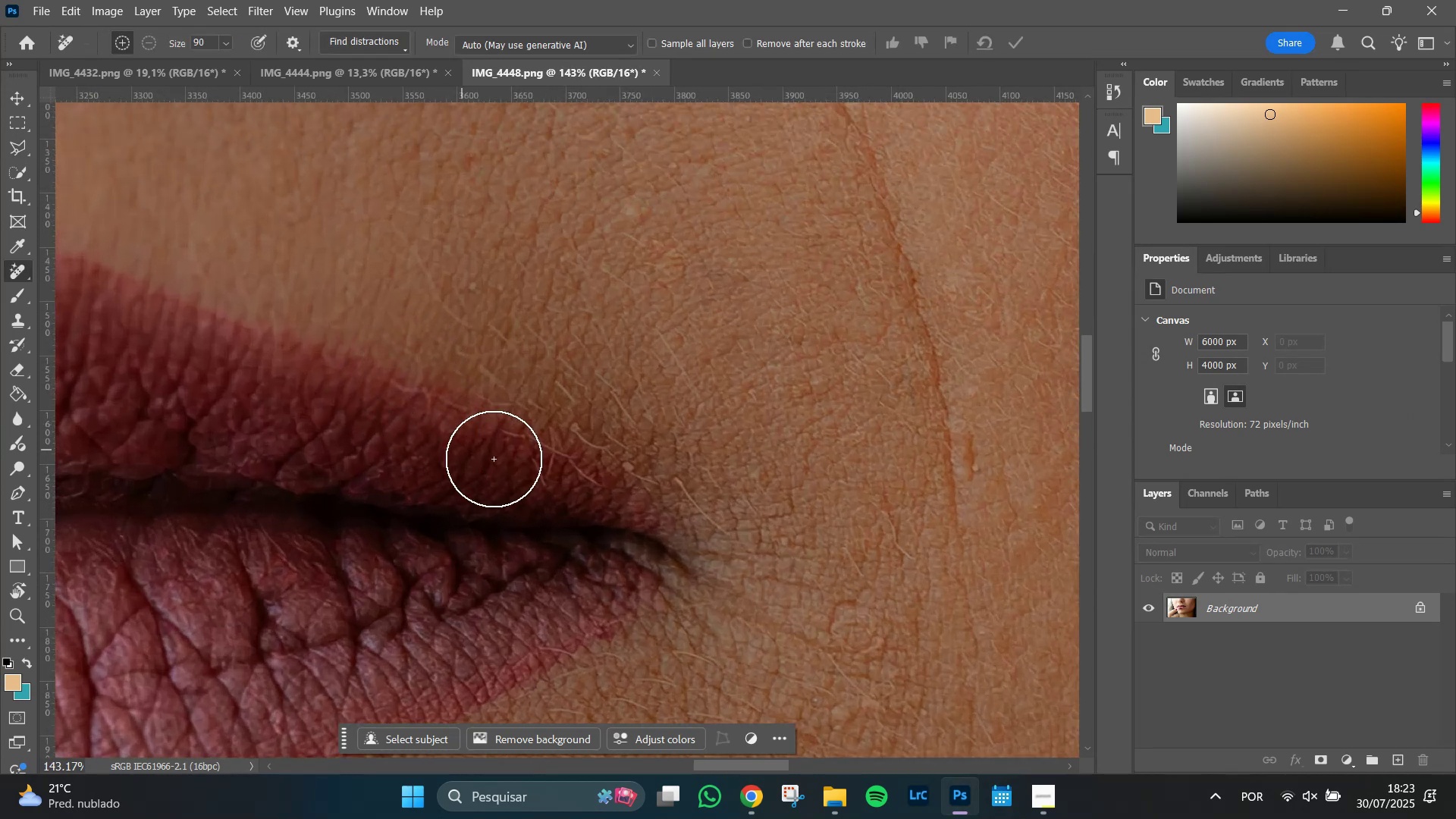 
hold_key(key=AltLeft, duration=1.09)
 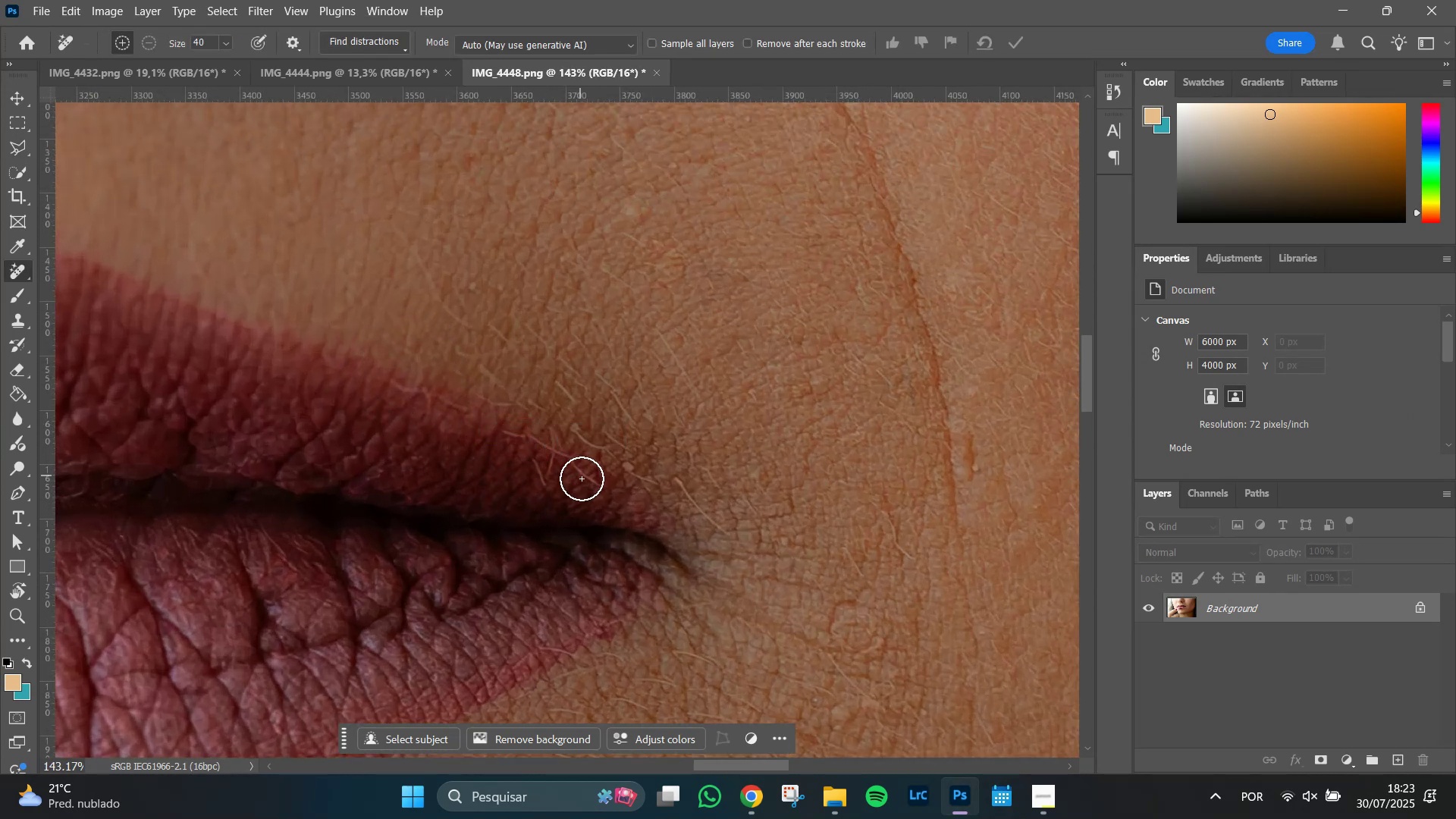 
left_click_drag(start_coordinate=[582, 482], to_coordinate=[560, 479])
 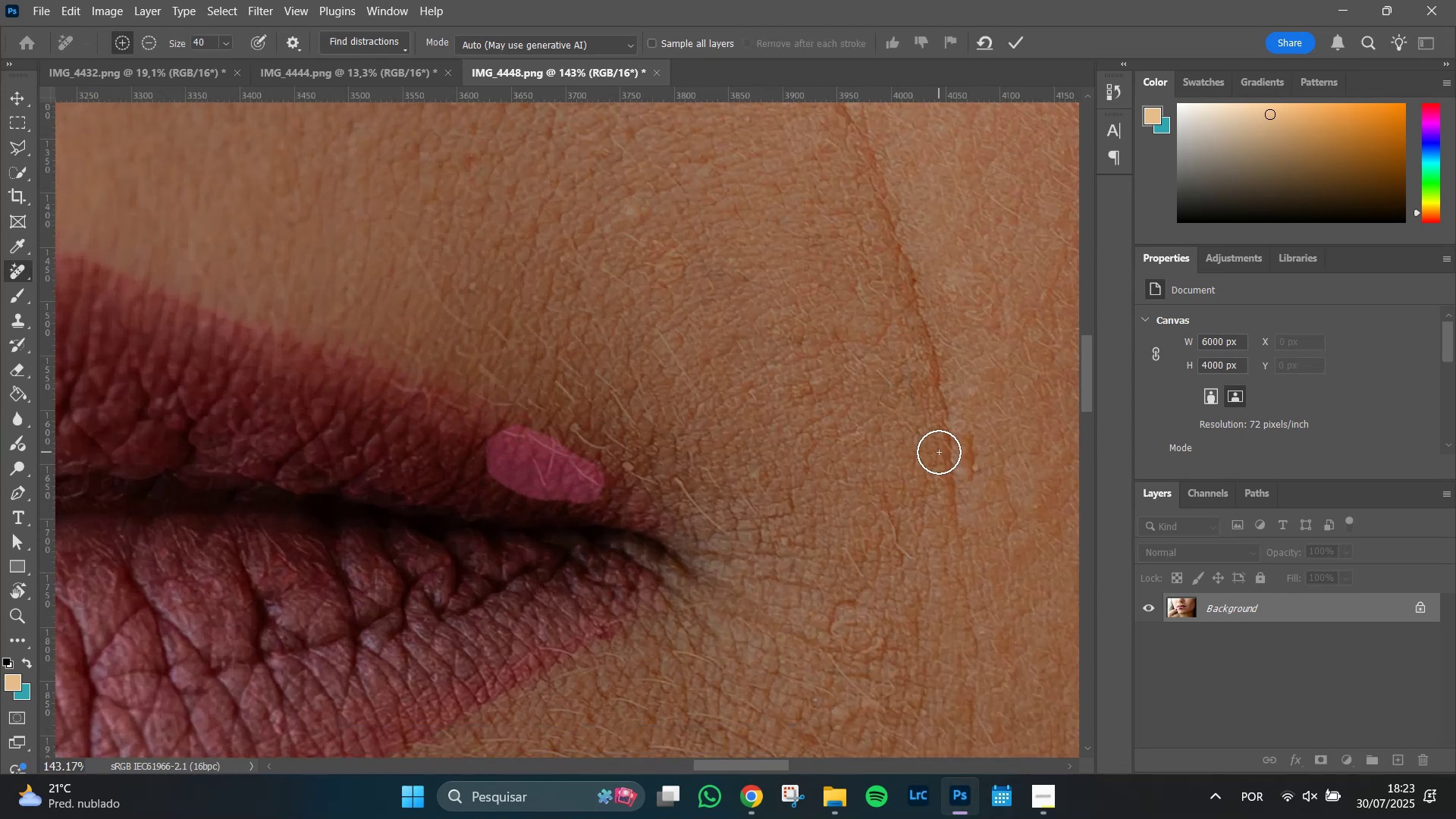 
key(Enter)
 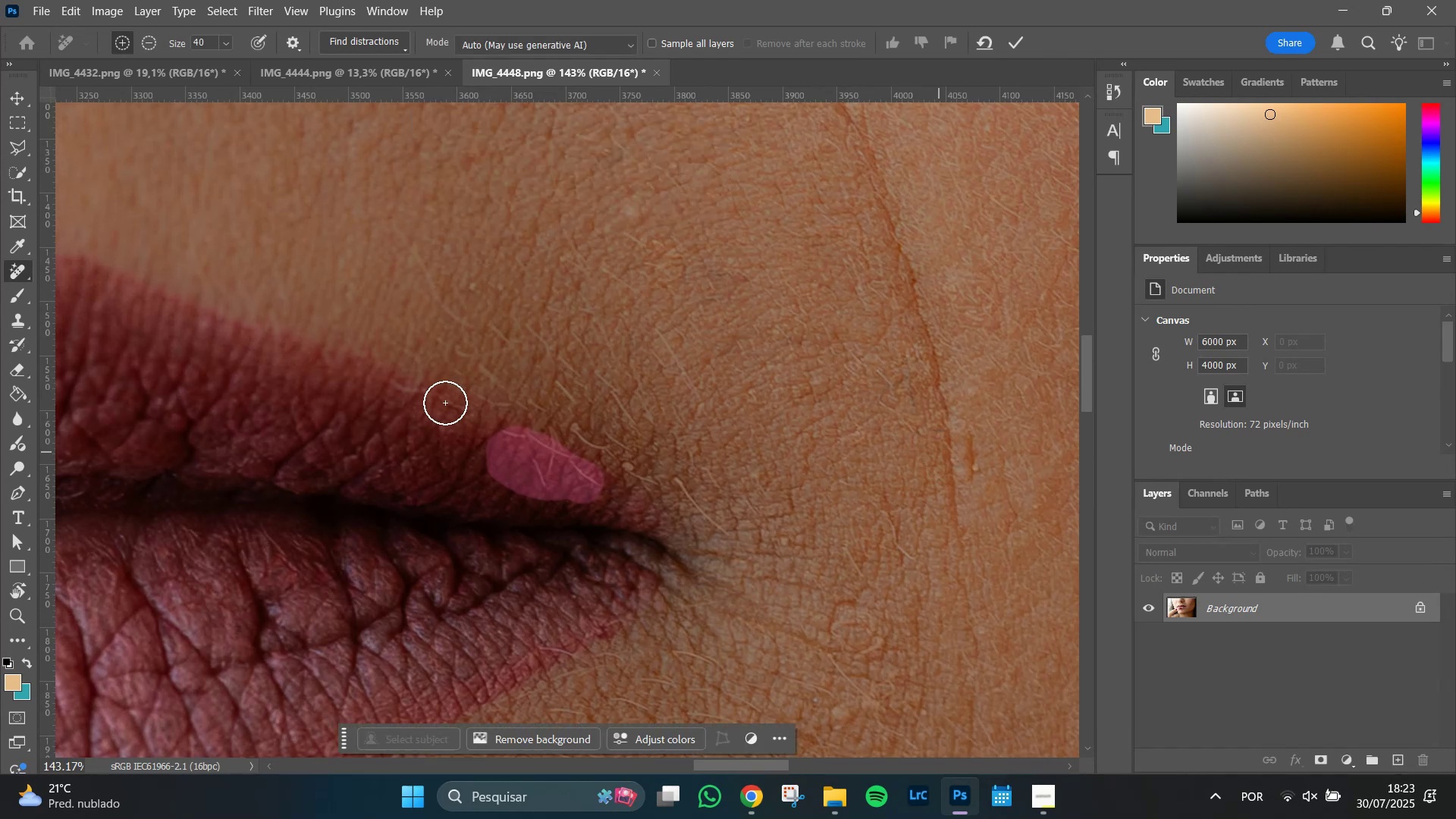 
wait(6.46)
 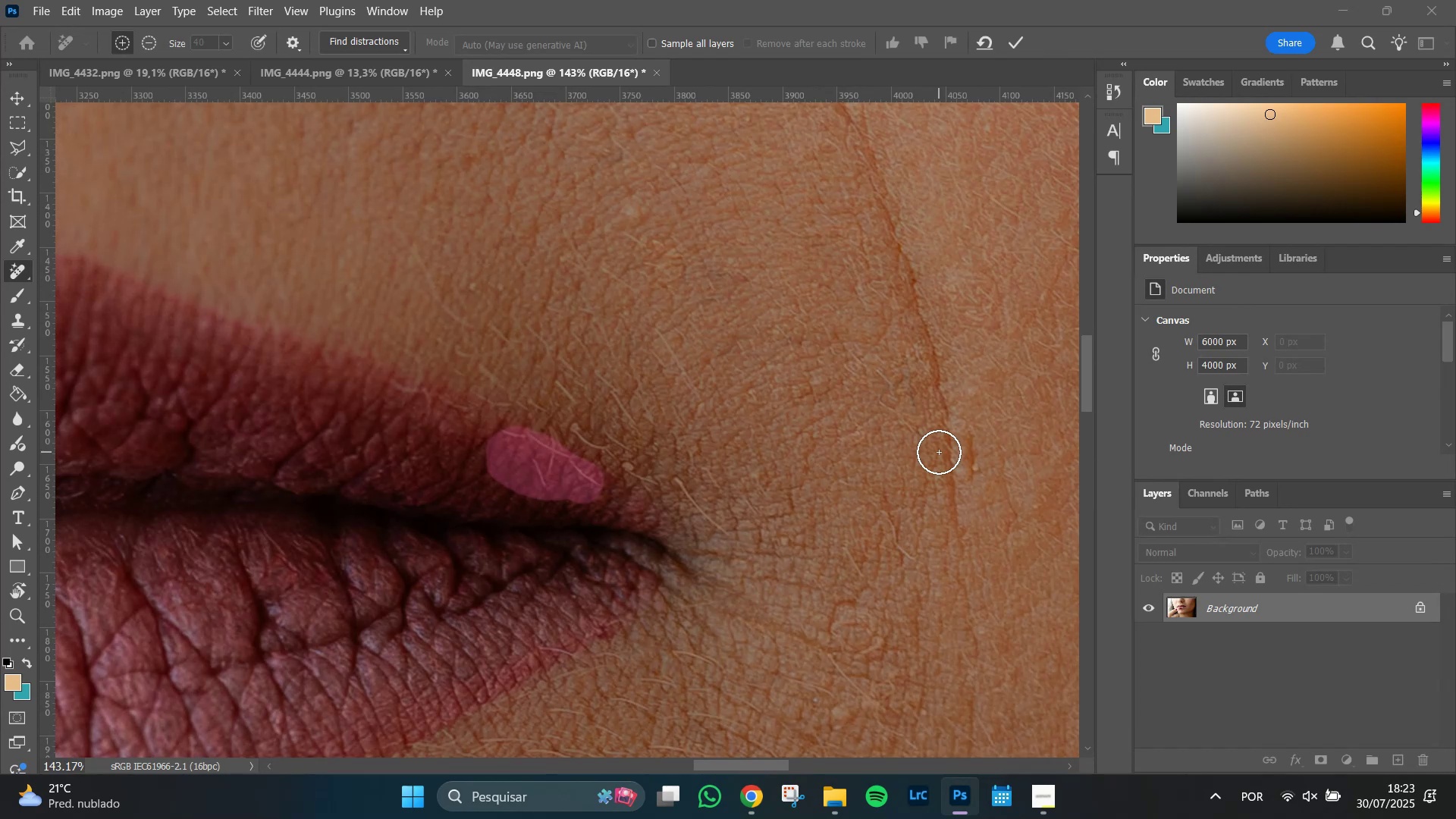 
left_click_drag(start_coordinate=[427, 399], to_coordinate=[406, 390])
 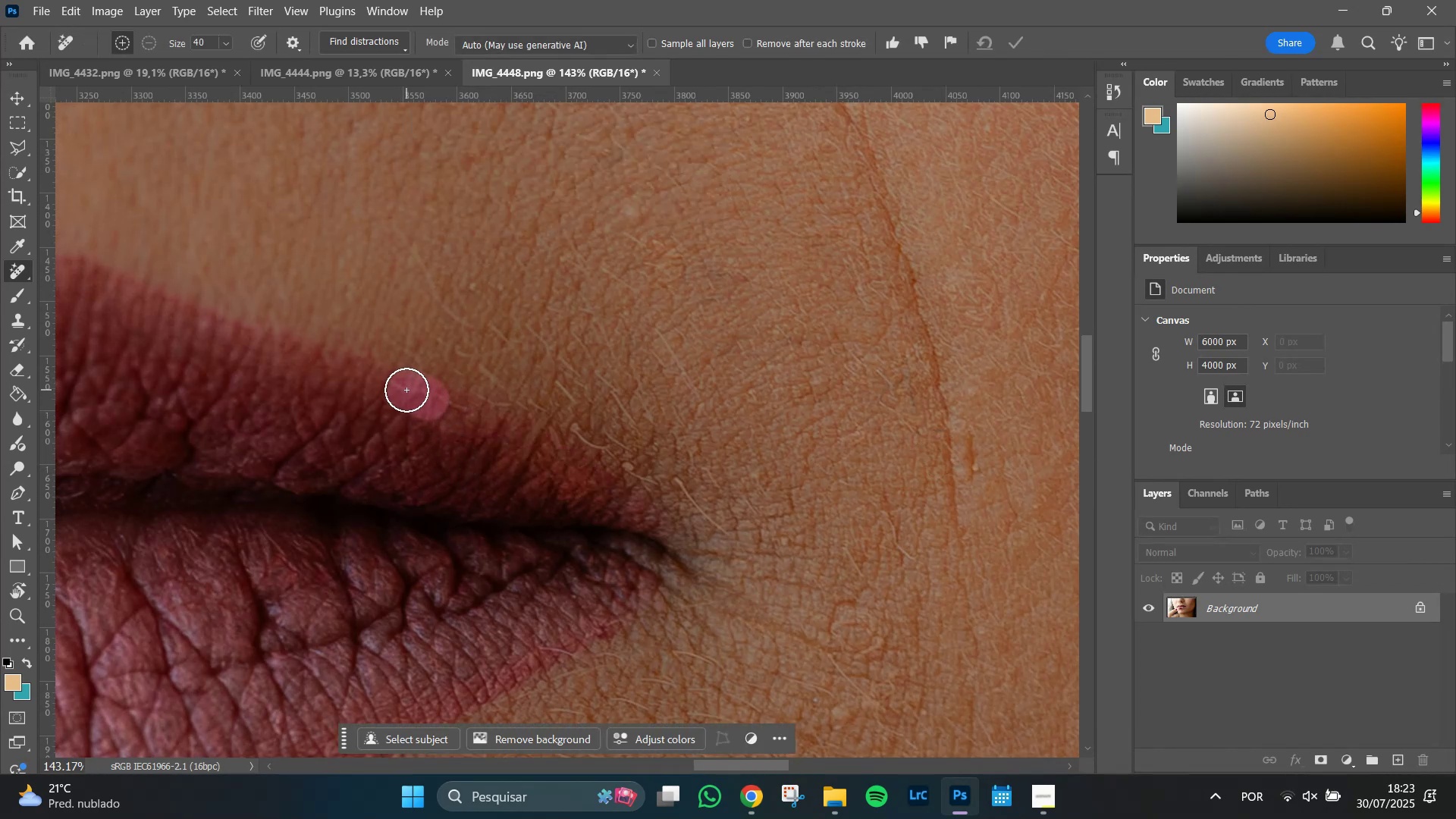 
left_click([406, 390])
 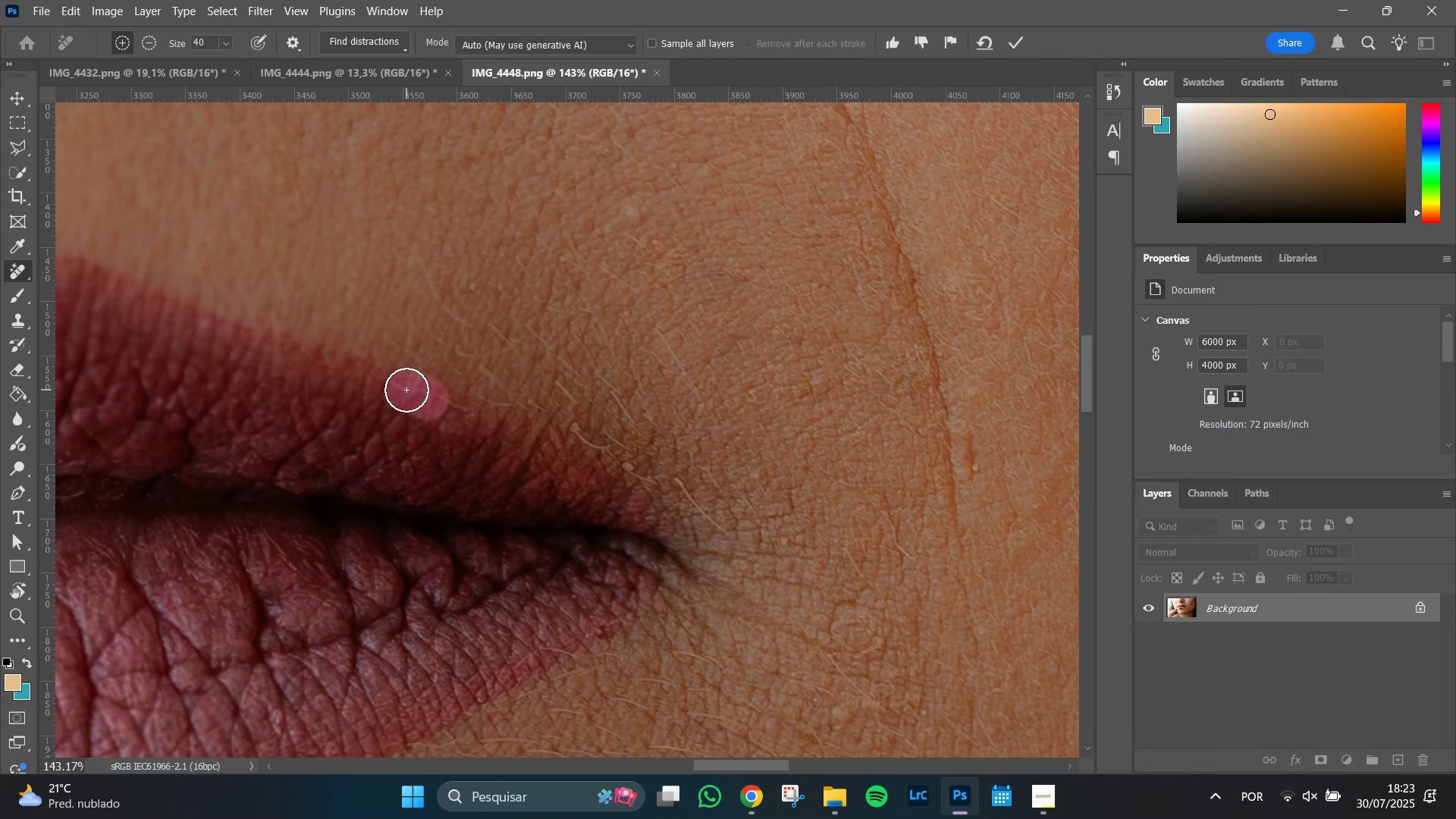 
key(Enter)
 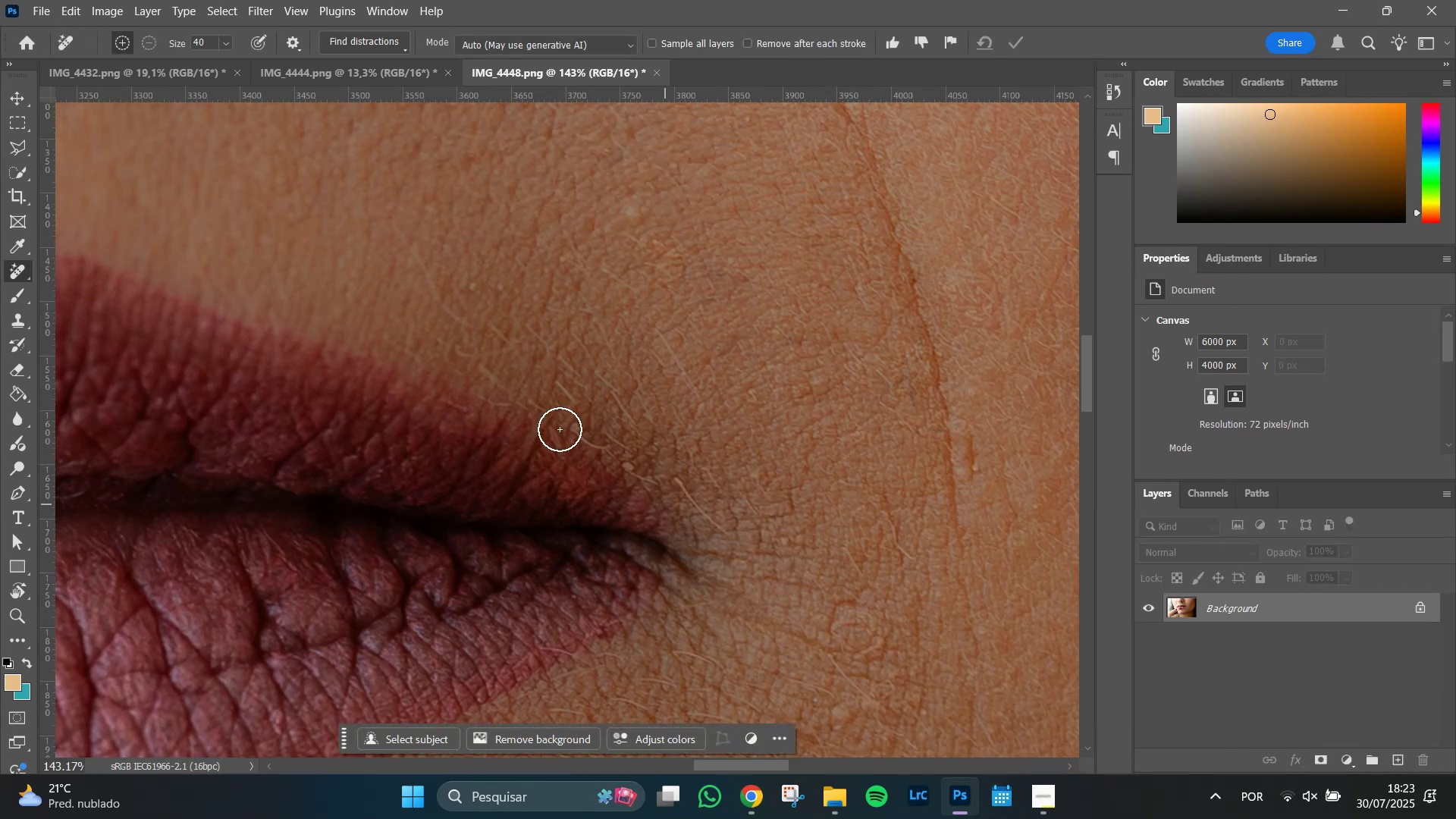 
left_click_drag(start_coordinate=[682, 486], to_coordinate=[718, 519])
 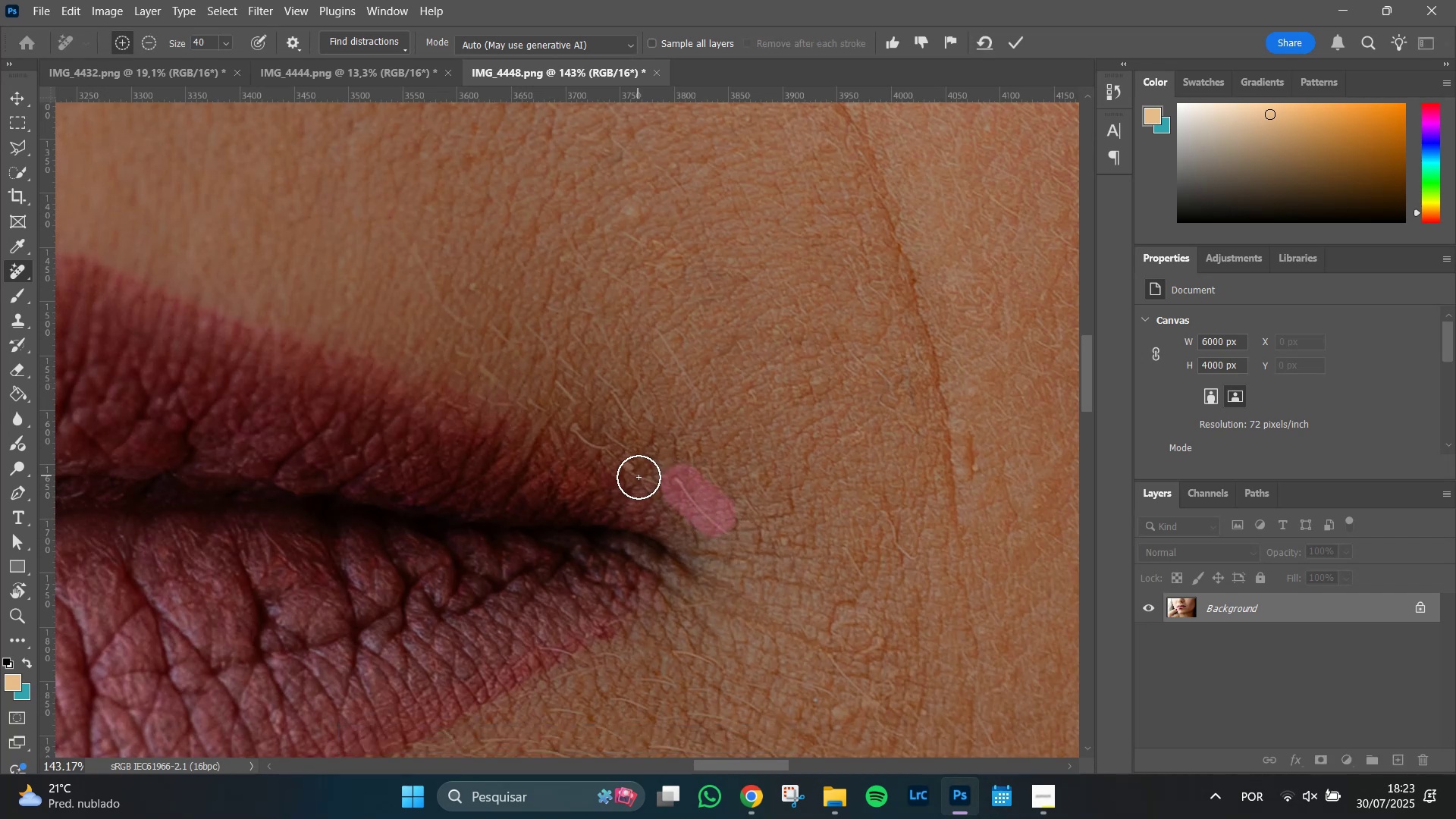 
left_click_drag(start_coordinate=[642, 479], to_coordinate=[616, 471])
 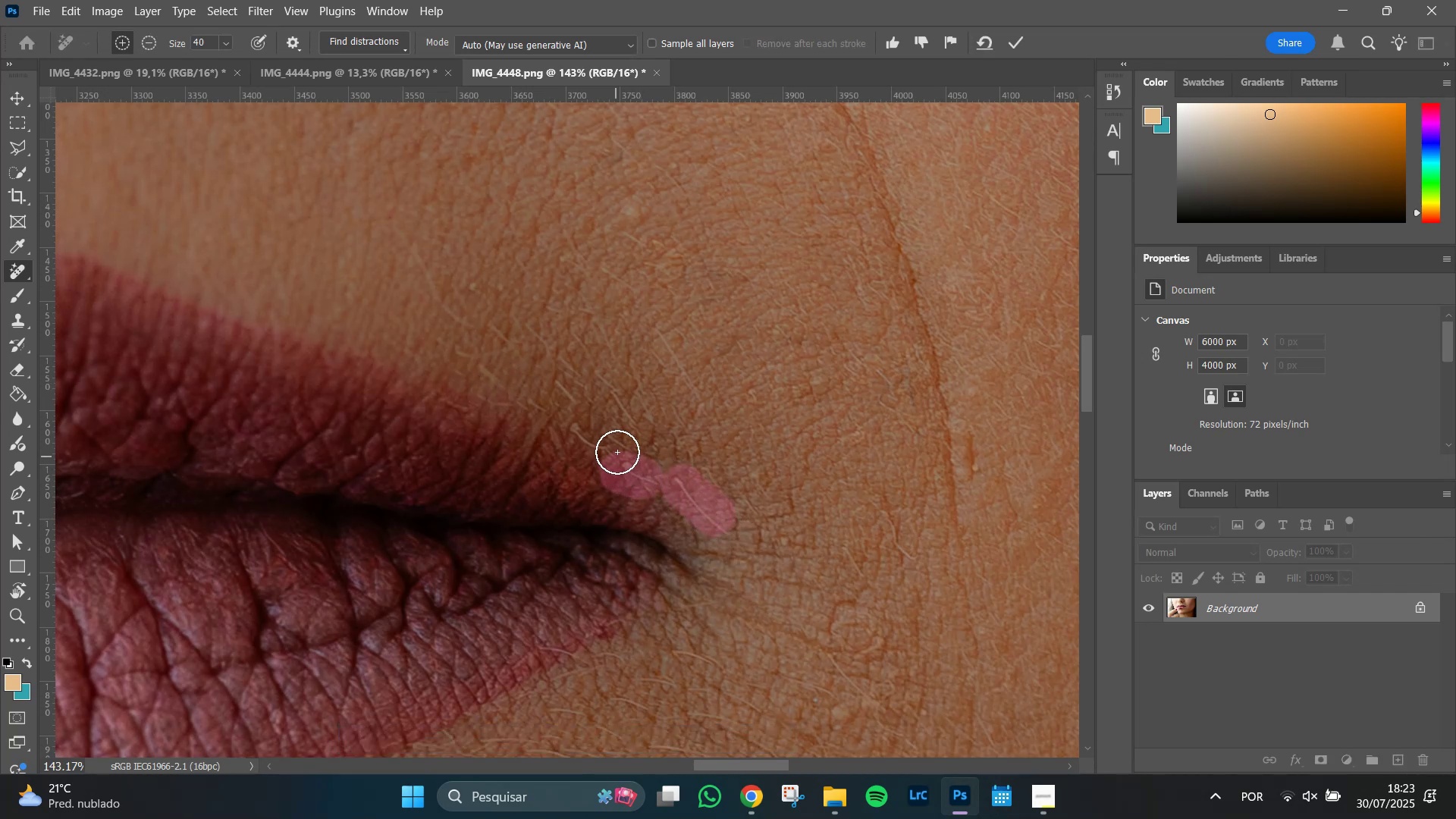 
left_click_drag(start_coordinate=[620, 450], to_coordinate=[583, 437])
 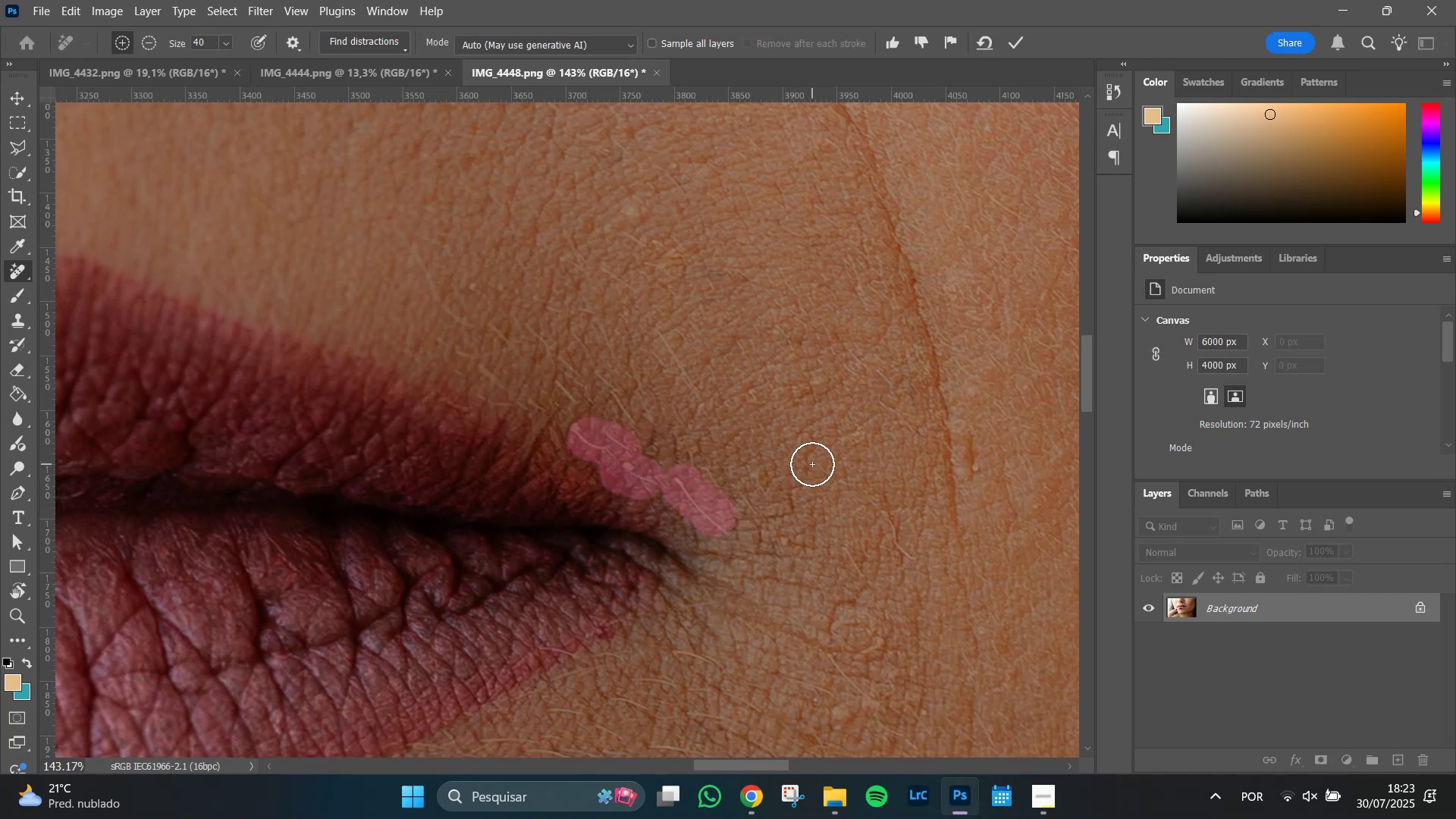 
key(Enter)
 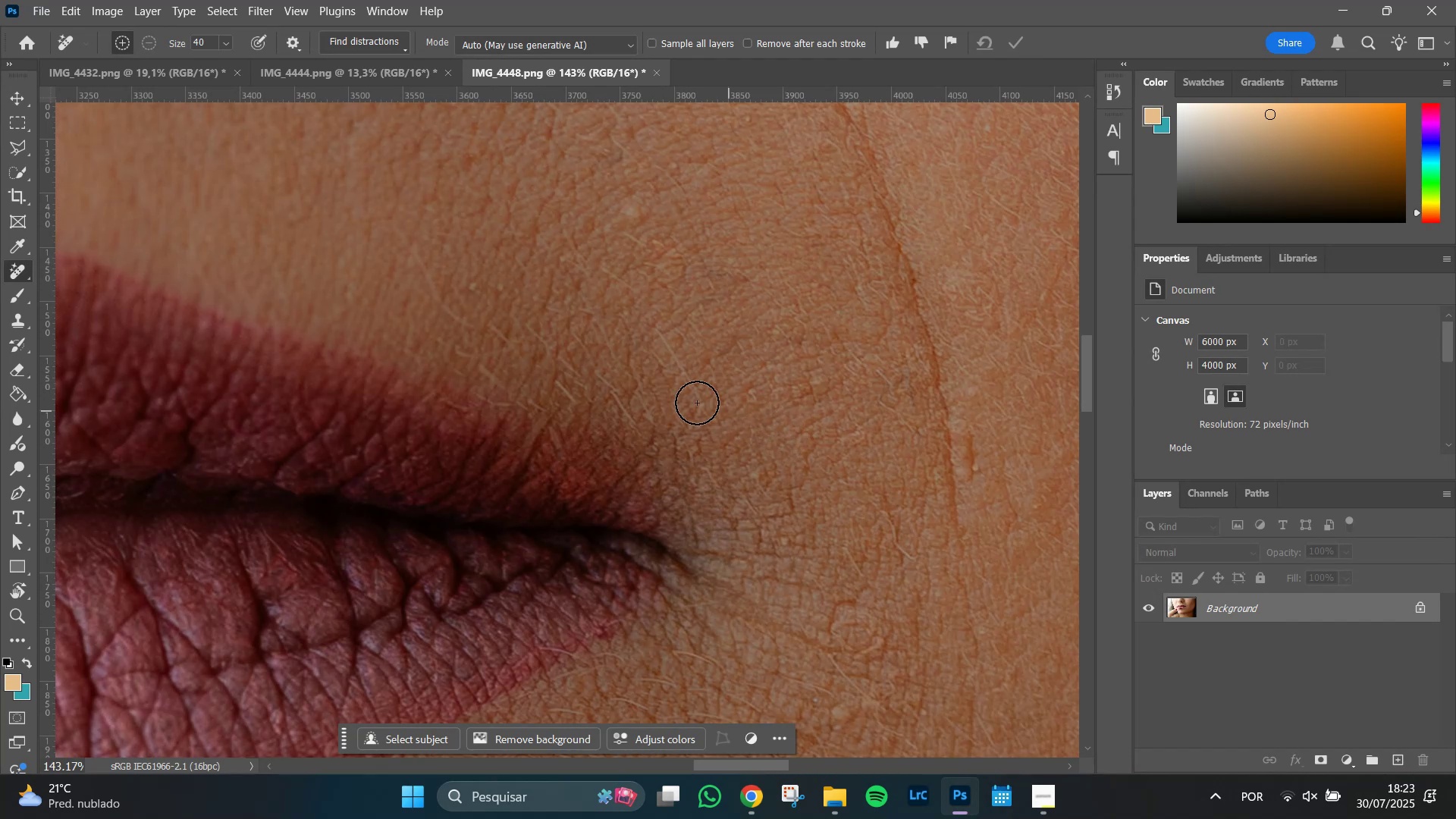 
wait(5.28)
 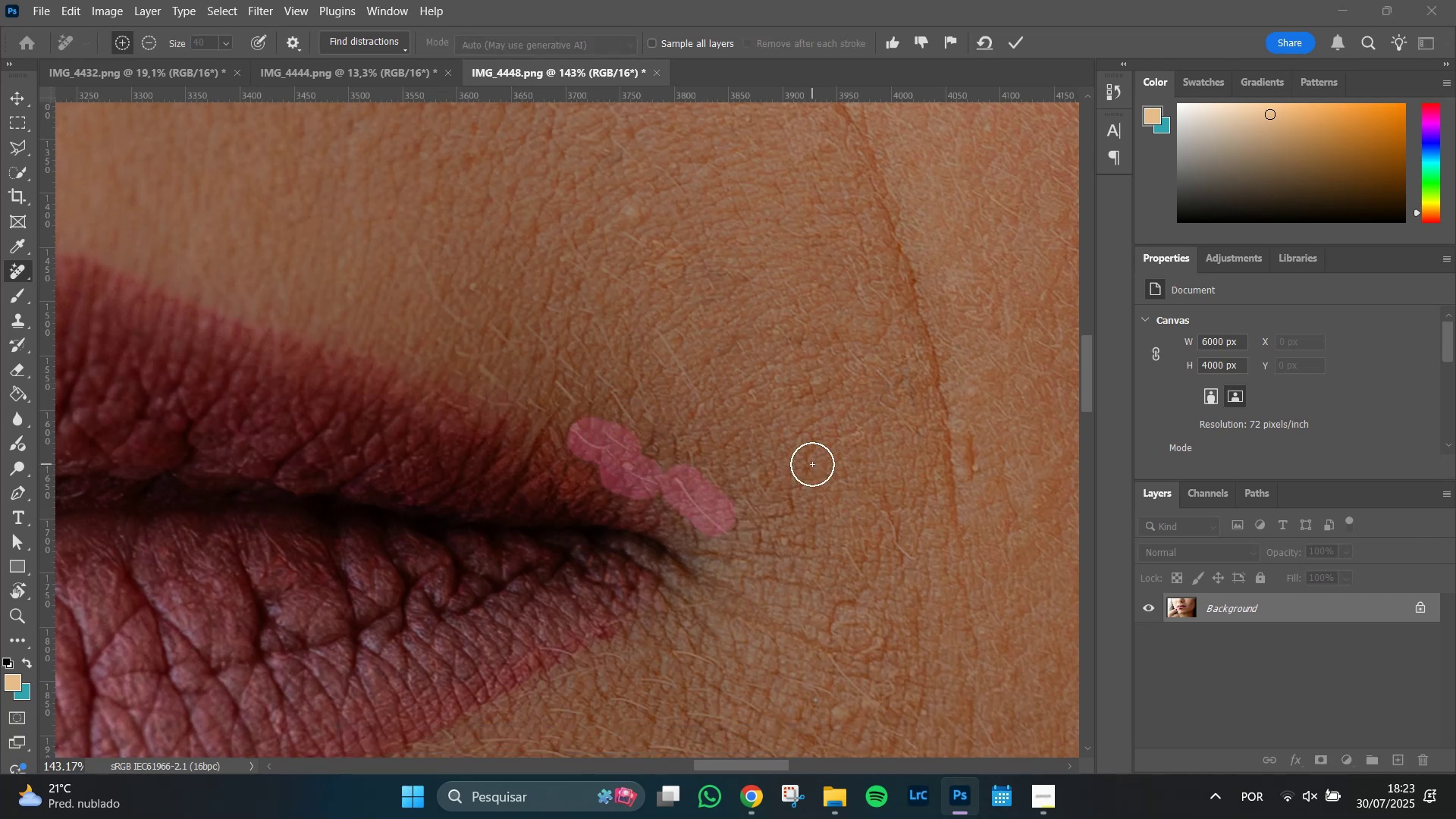 
left_click_drag(start_coordinate=[694, 393], to_coordinate=[670, 340])
 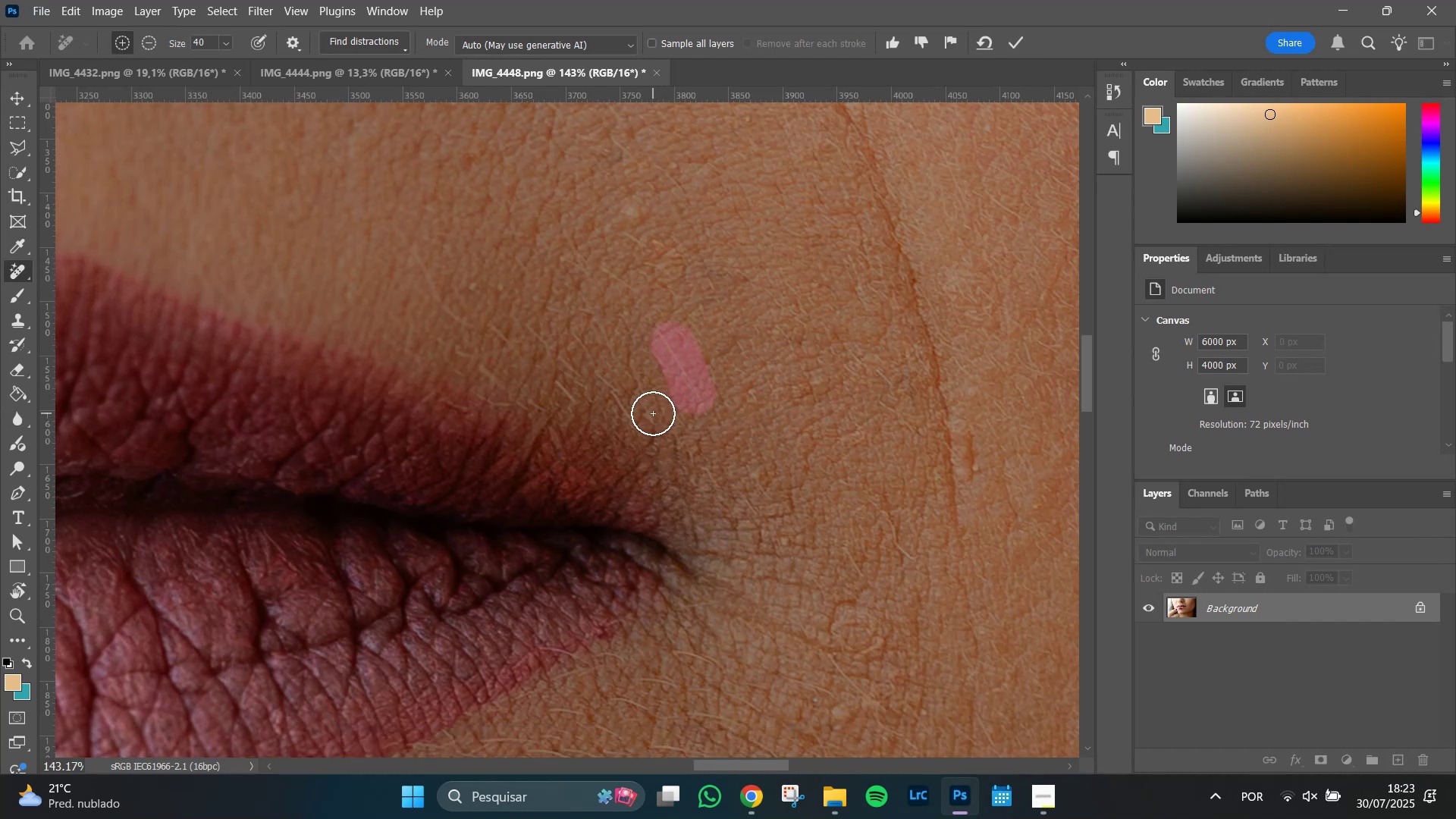 
left_click_drag(start_coordinate=[645, 409], to_coordinate=[604, 367])
 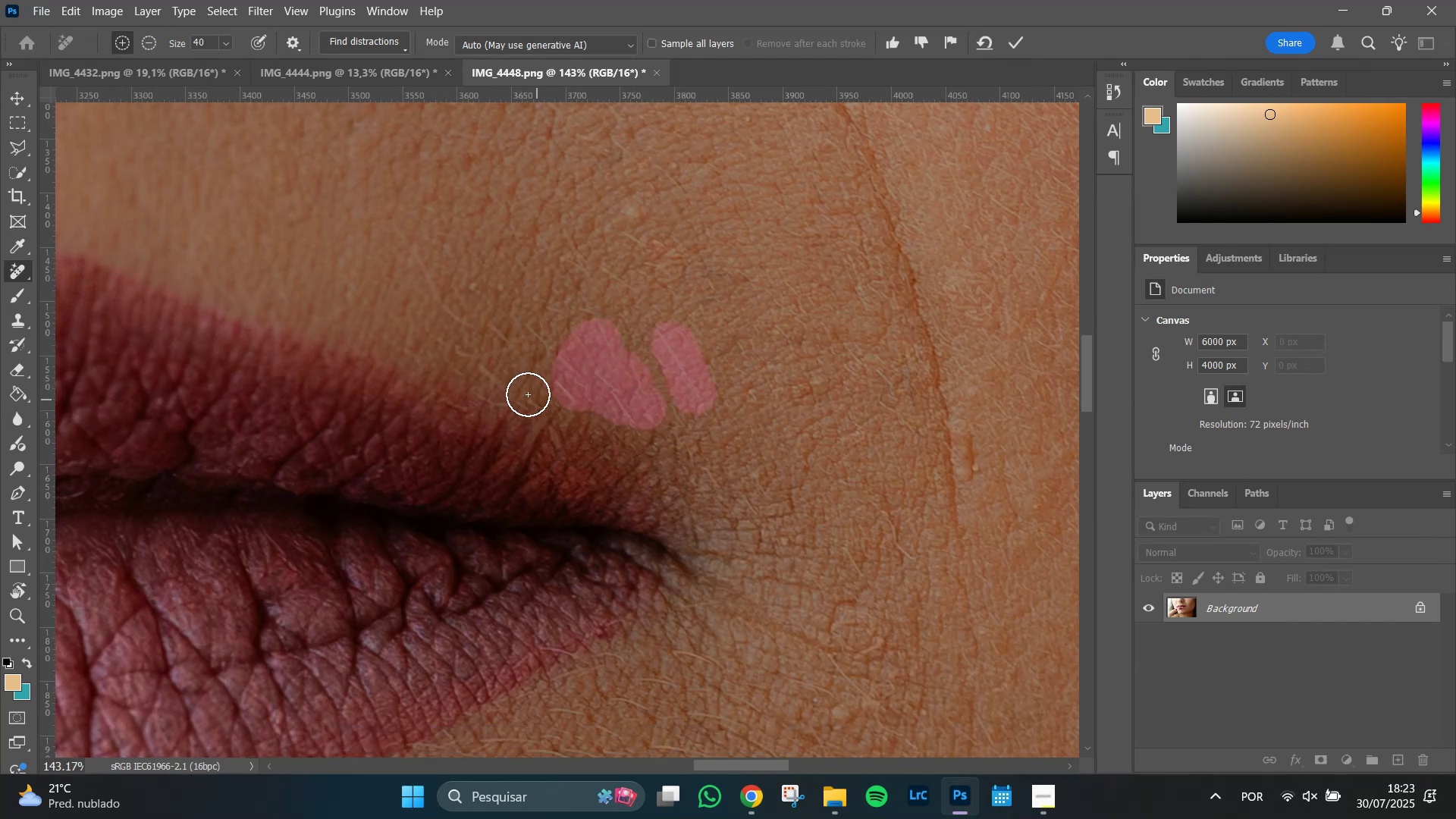 
left_click_drag(start_coordinate=[522, 394], to_coordinate=[462, 356])
 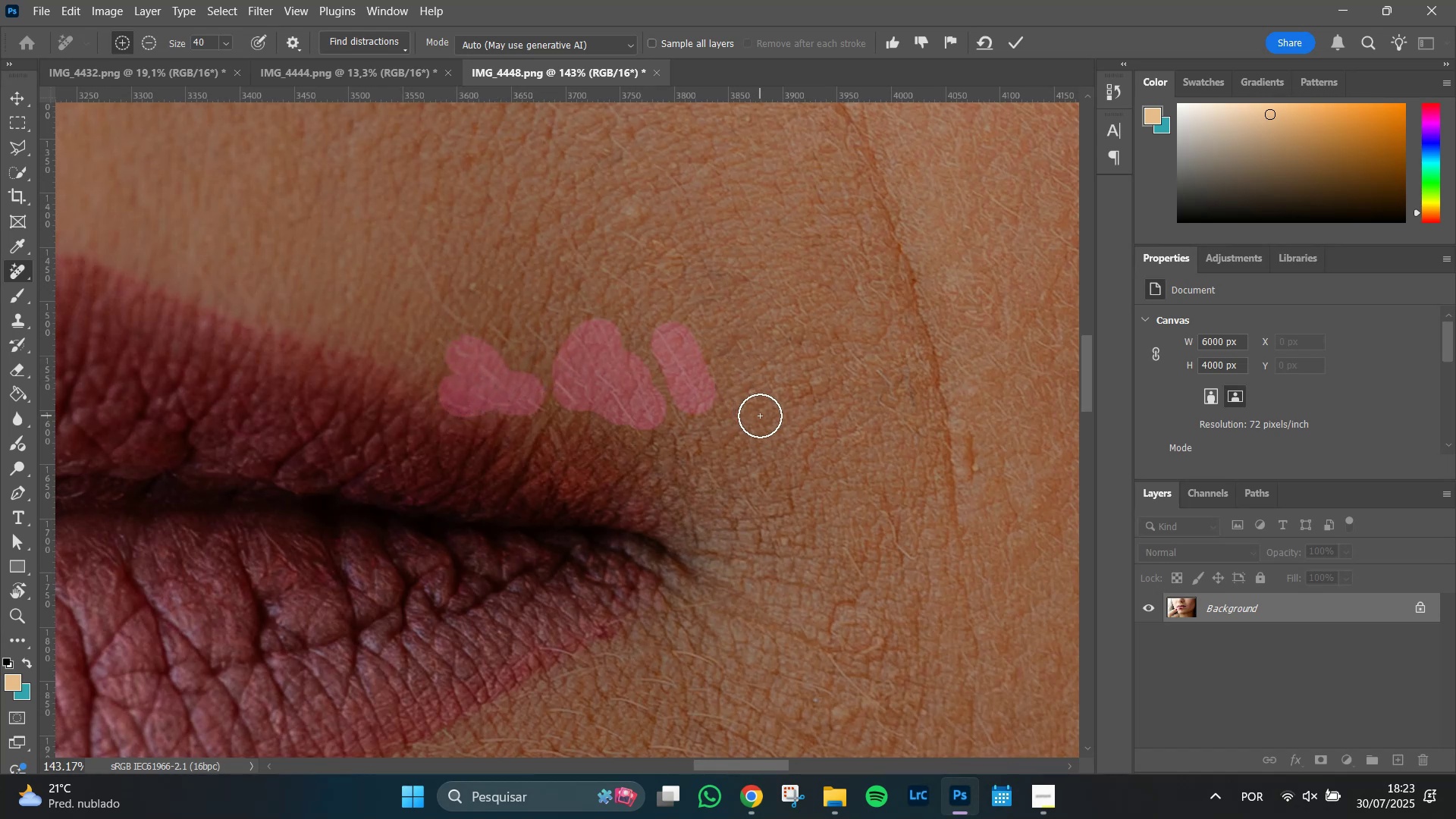 
key(Enter)
 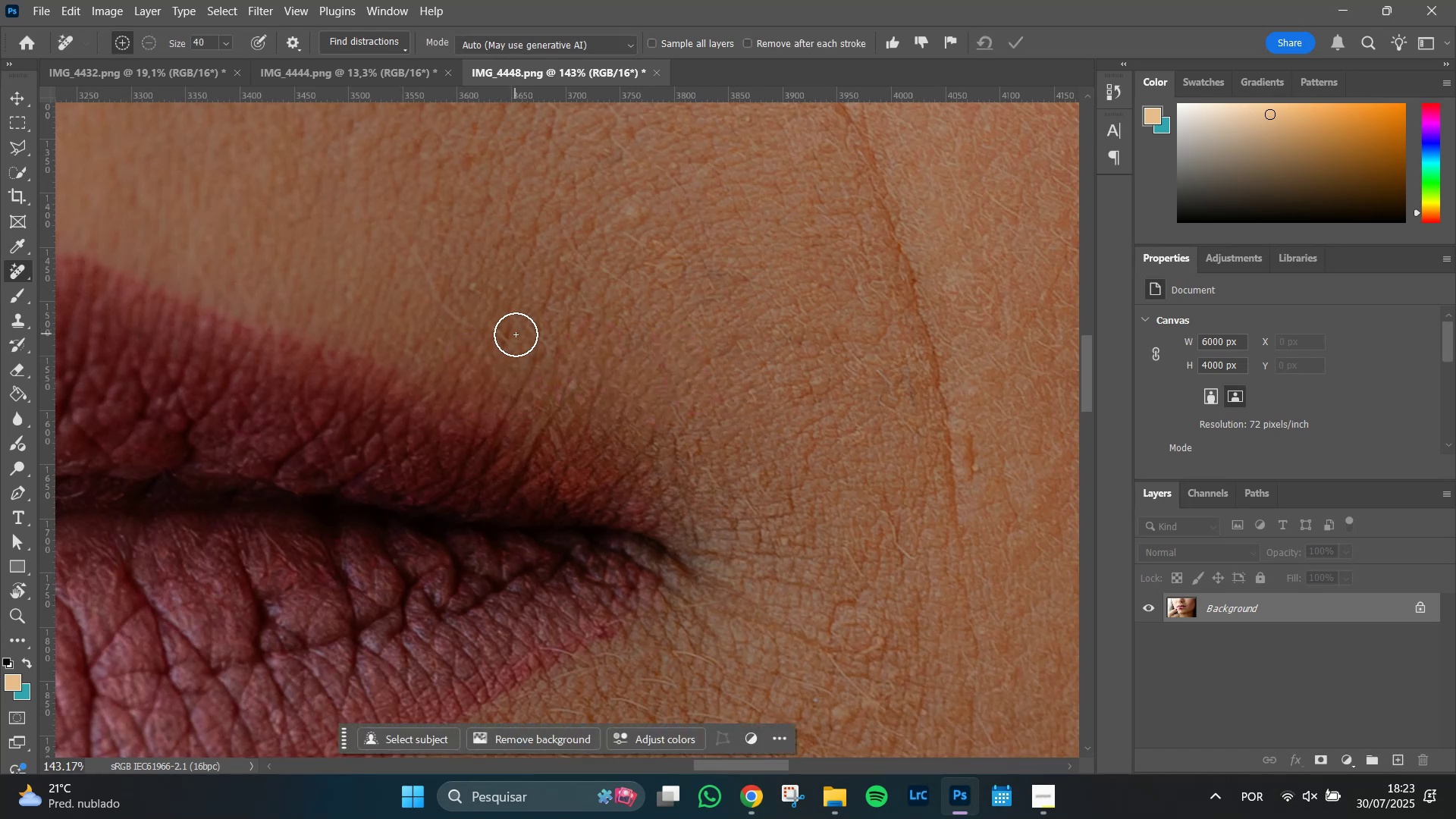 
hold_key(key=AltLeft, duration=0.86)
scroll: coordinate [750, 378], scroll_direction: down, amount: 15.0
 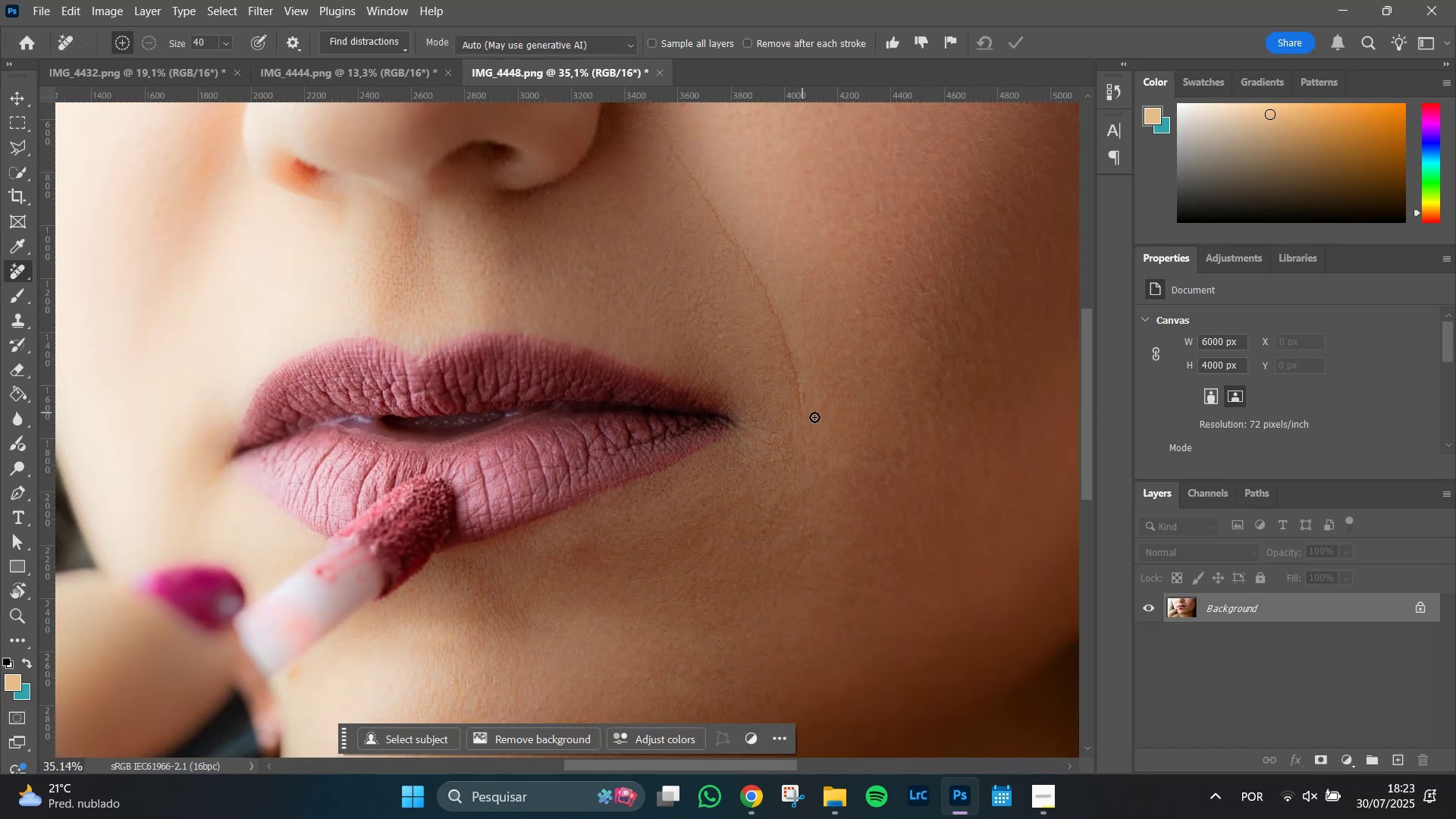 
hold_key(key=AltLeft, duration=1.11)
scroll: coordinate [815, 418], scroll_direction: up, amount: 13.0
 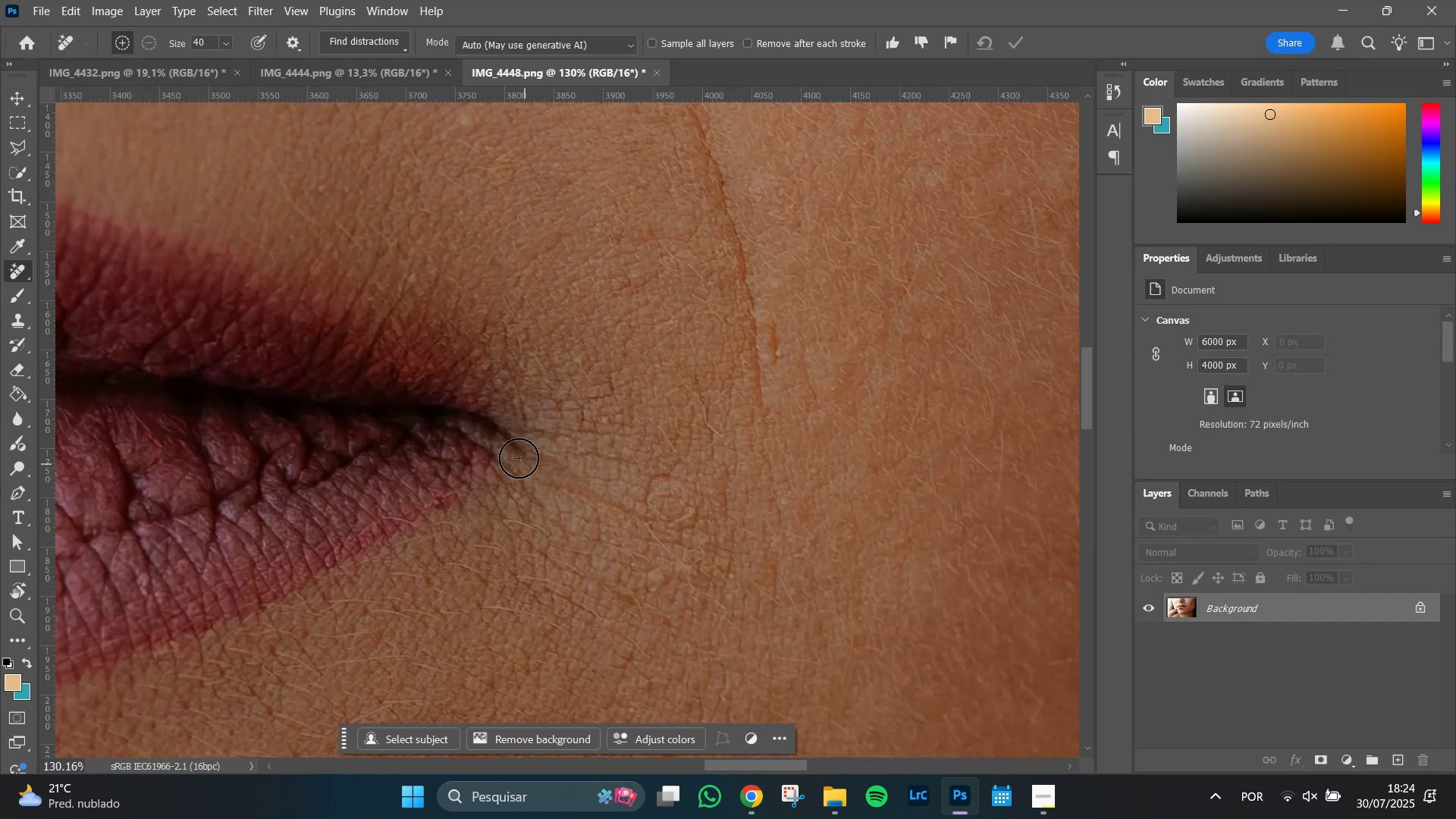 
left_click_drag(start_coordinate=[513, 452], to_coordinate=[670, 522])
 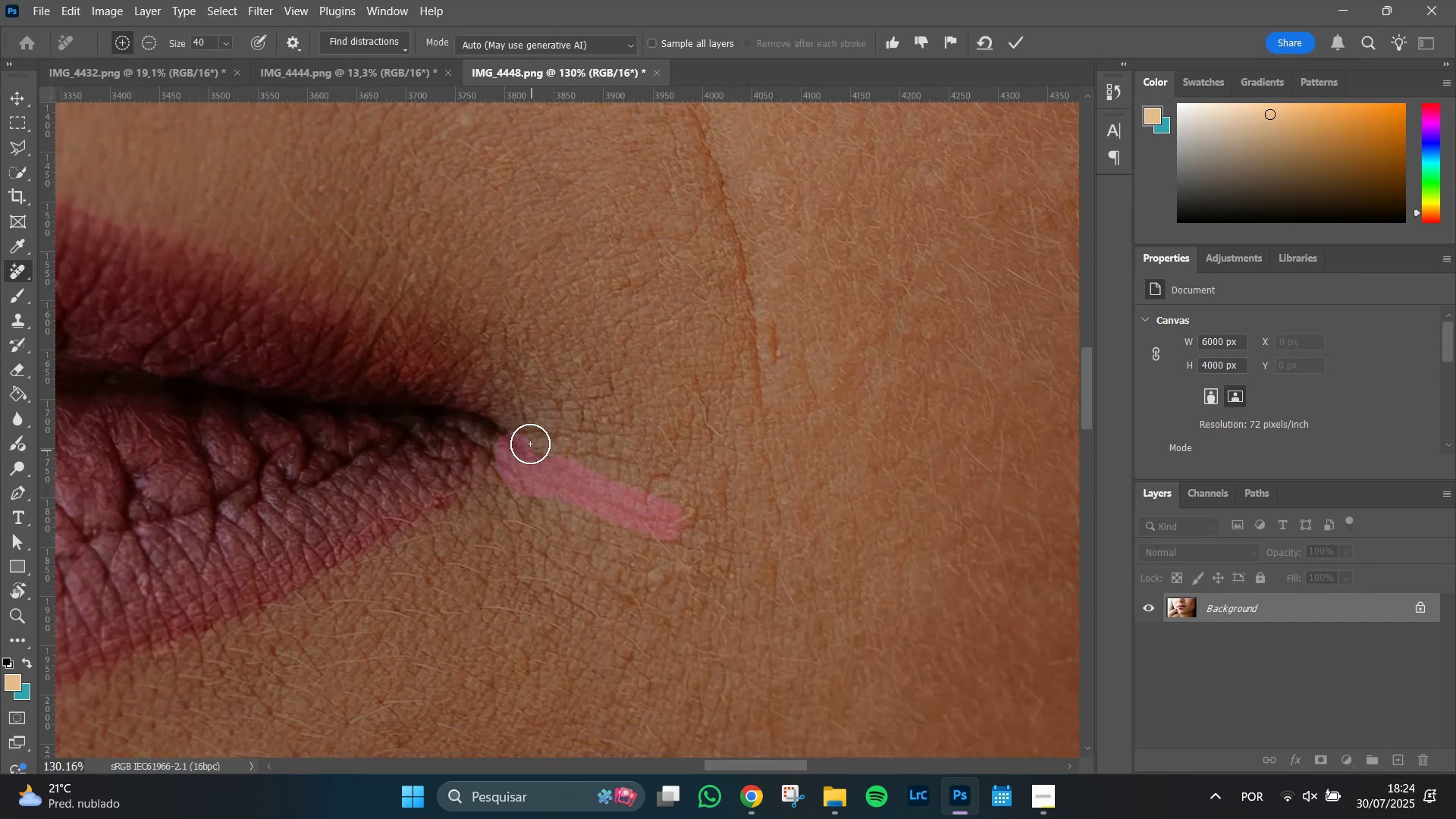 
left_click_drag(start_coordinate=[529, 435], to_coordinate=[647, 444])
 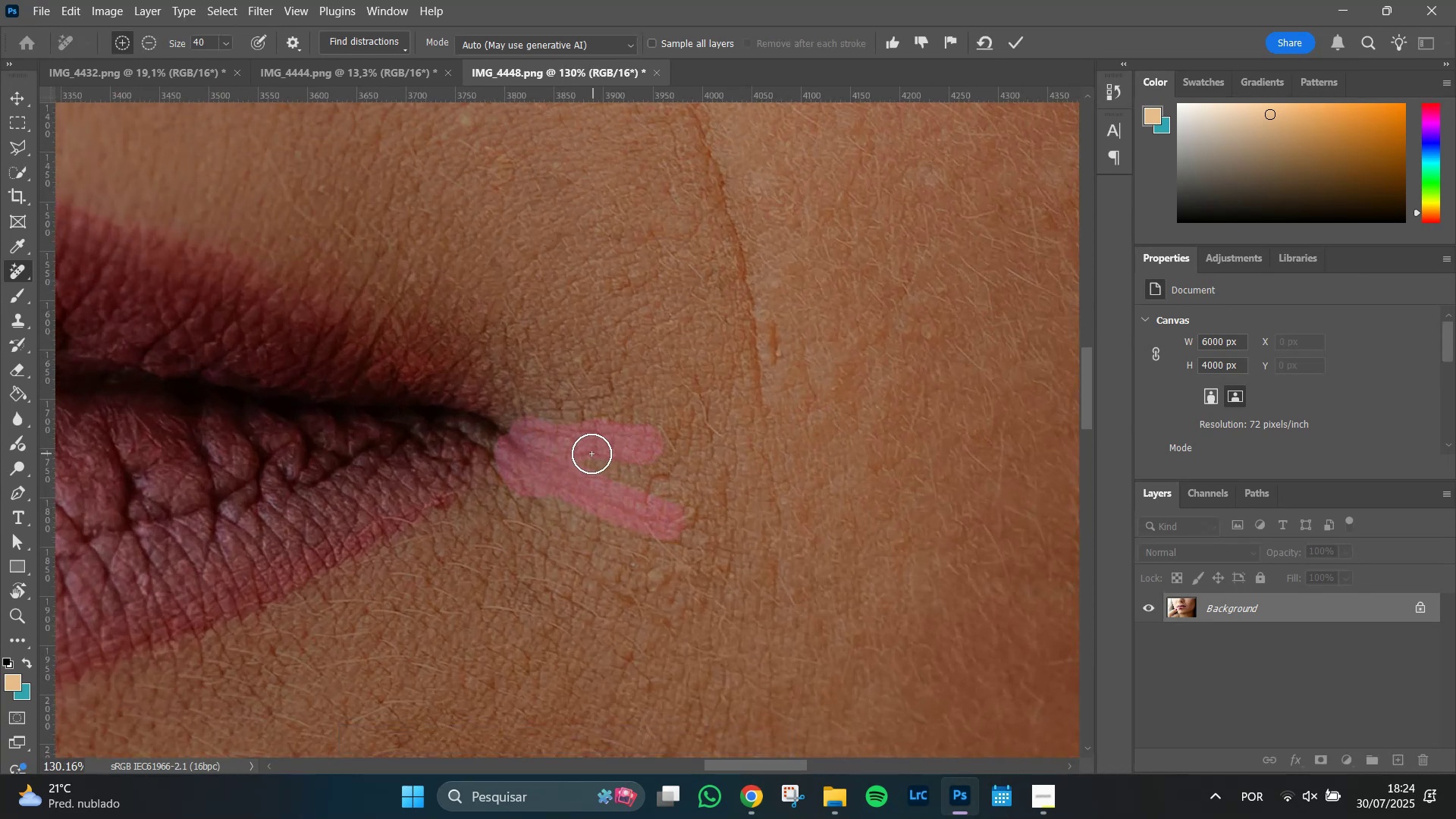 
left_click_drag(start_coordinate=[592, 453], to_coordinate=[626, 457])
 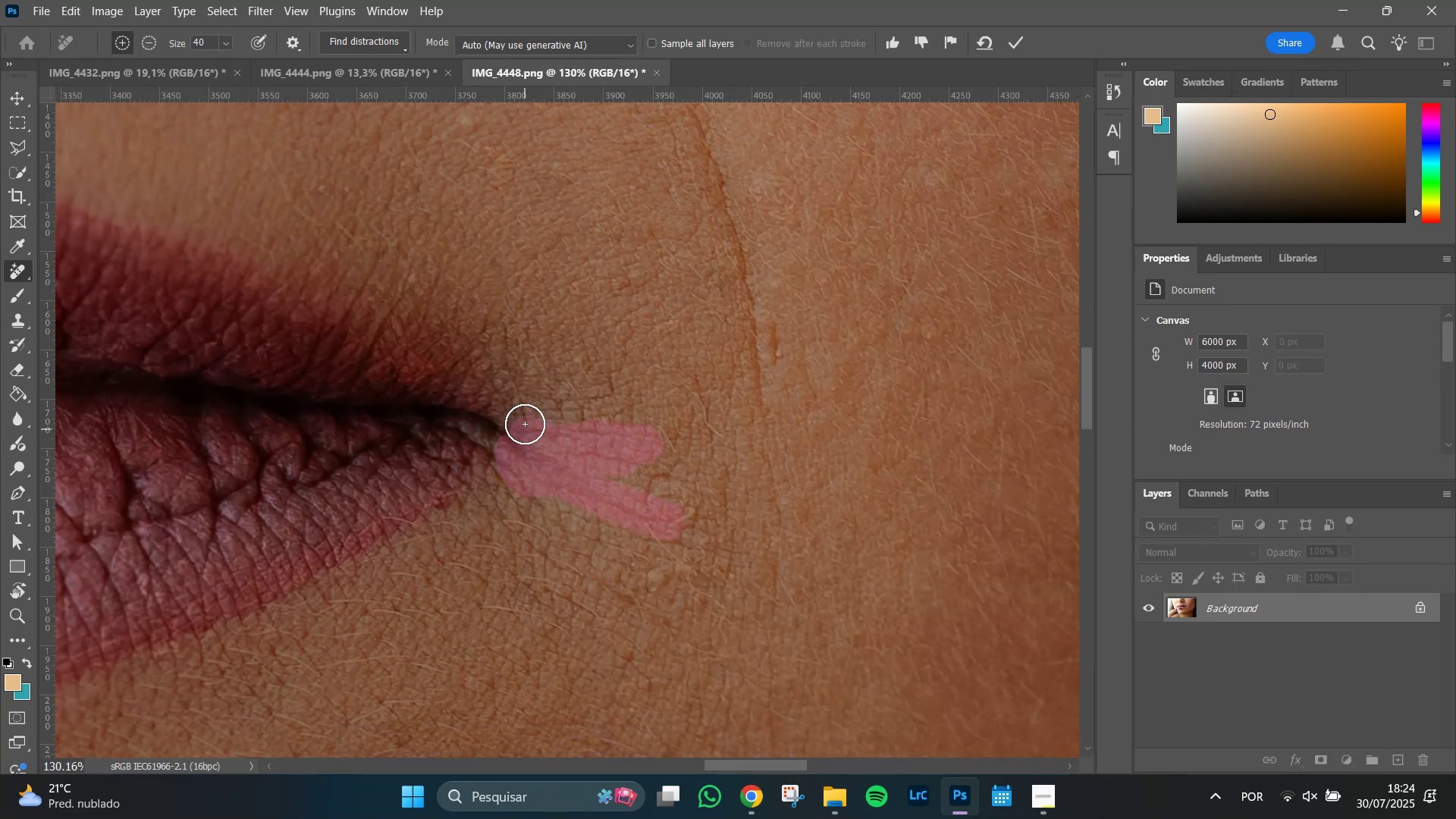 
left_click_drag(start_coordinate=[526, 413], to_coordinate=[648, 387])
 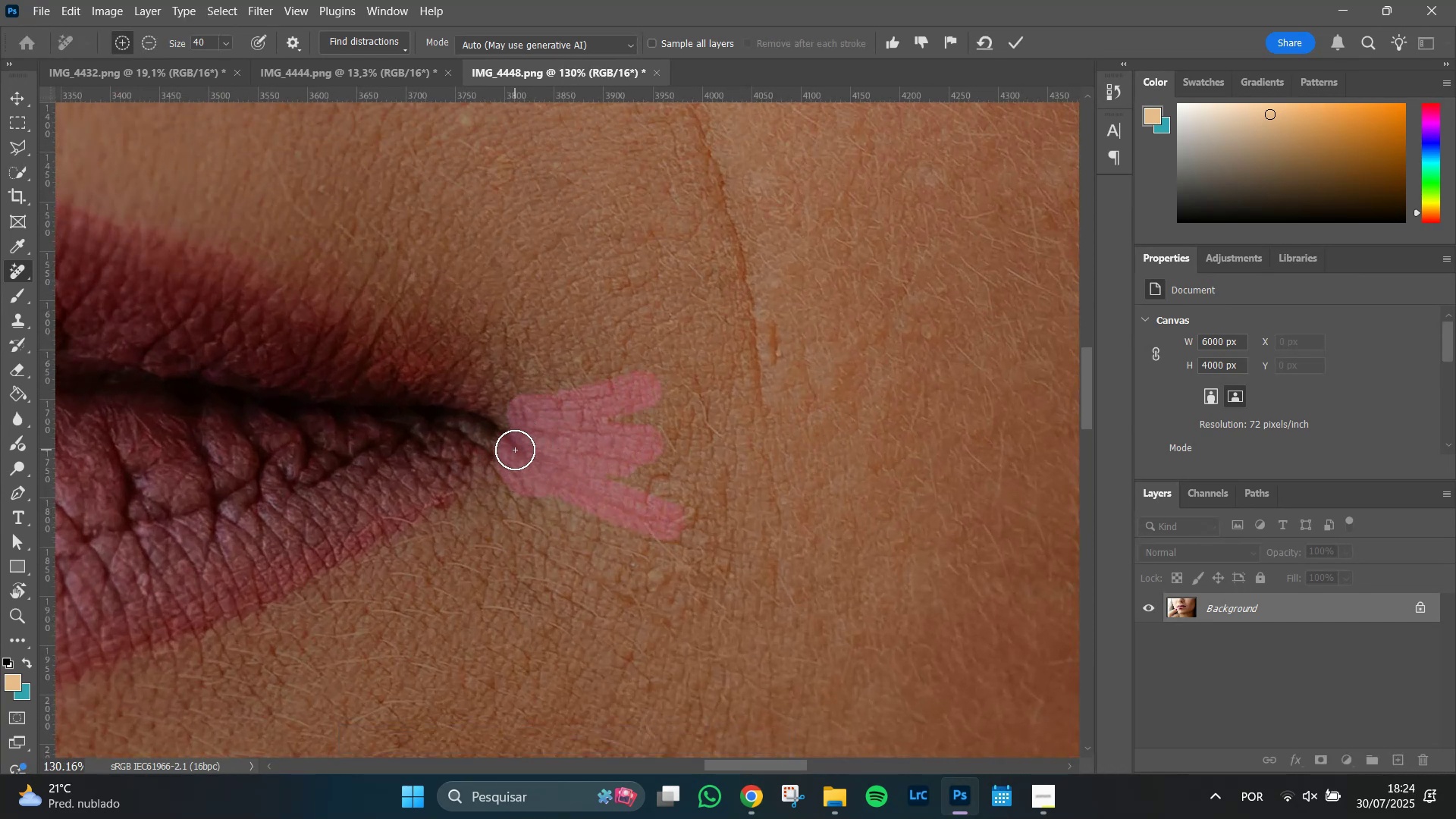 
left_click_drag(start_coordinate=[502, 455], to_coordinate=[560, 575])
 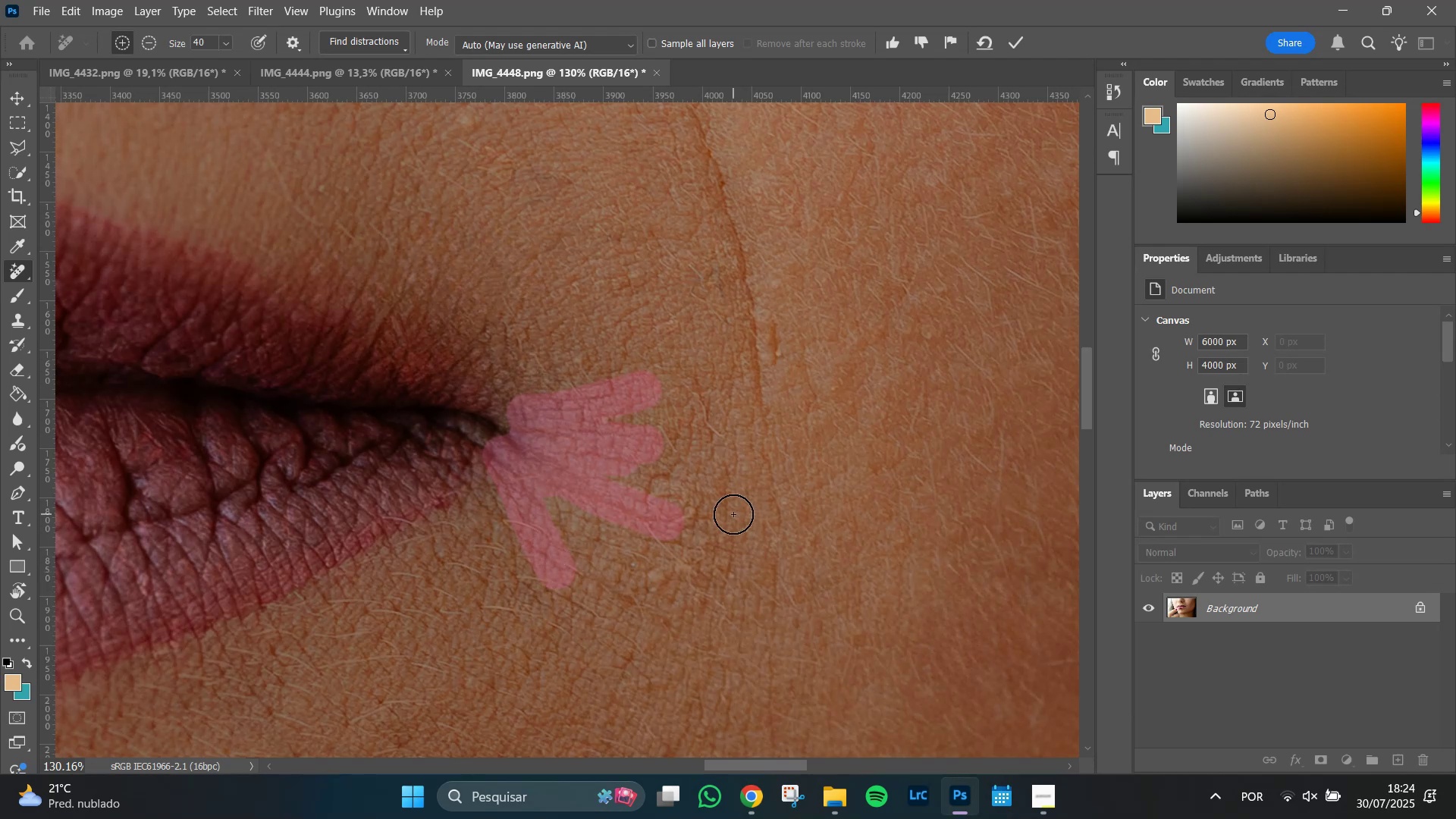 
key(Enter)
 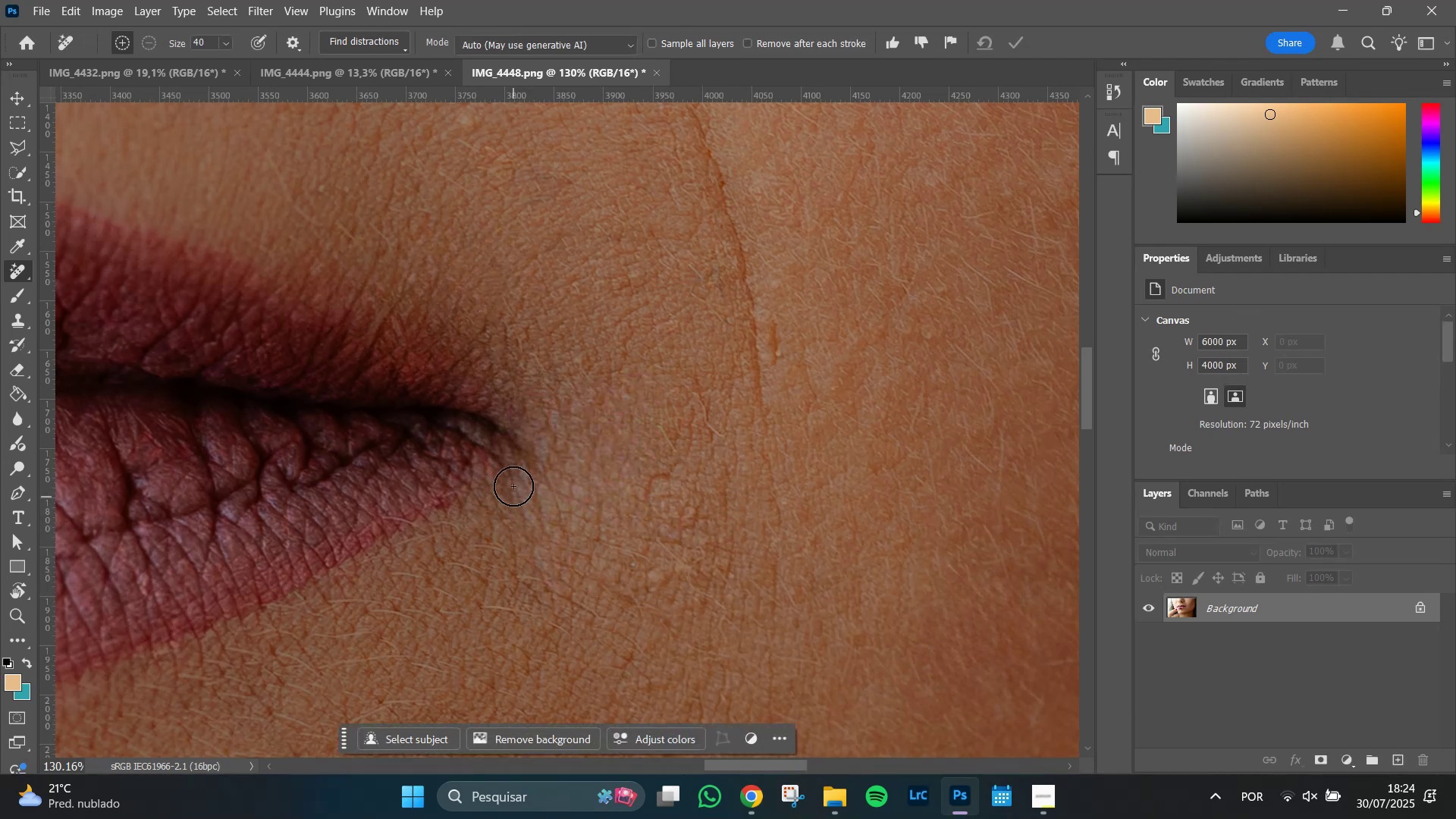 
wait(5.18)
 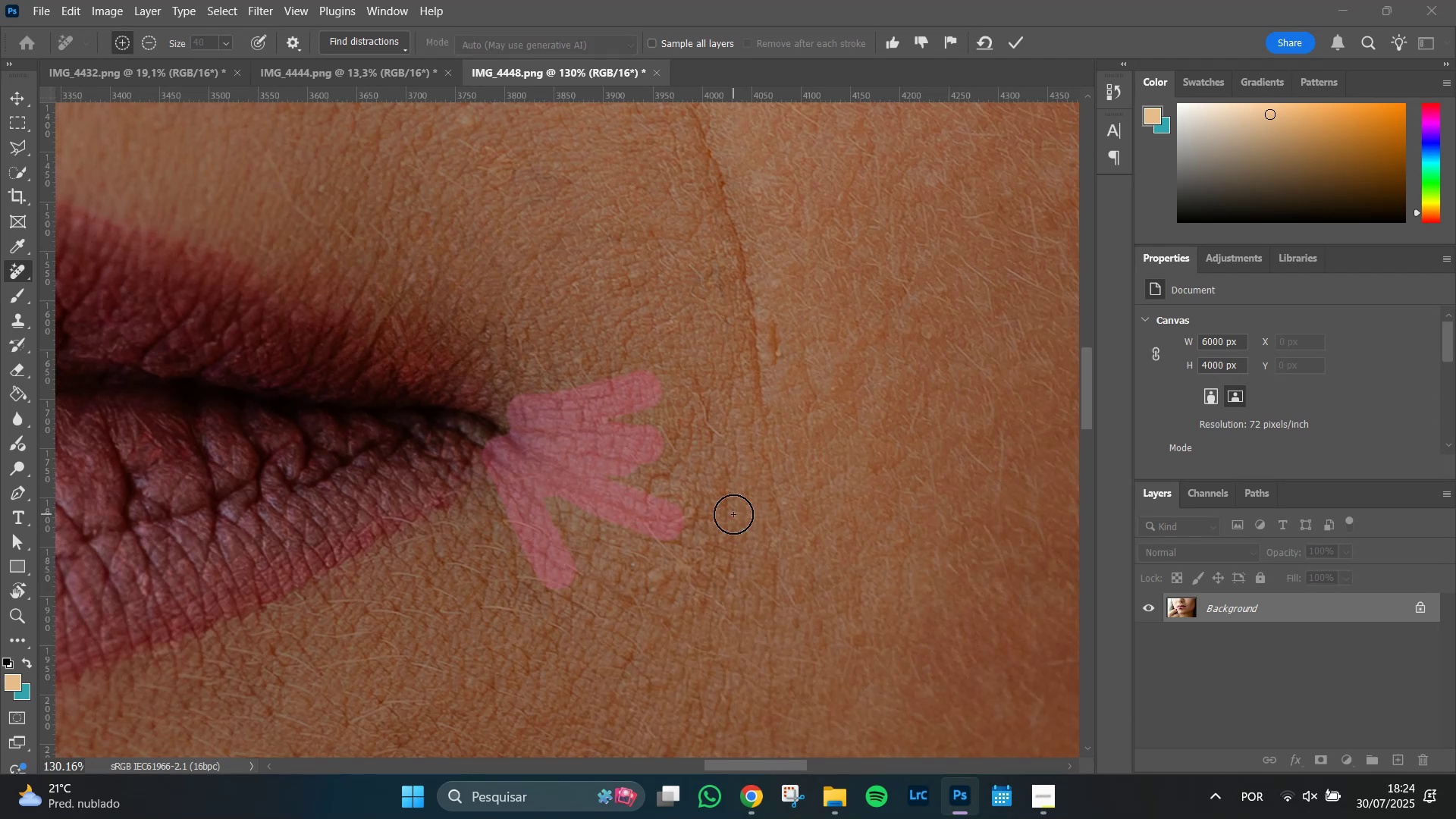 
left_click_drag(start_coordinate=[495, 425], to_coordinate=[529, 450])
 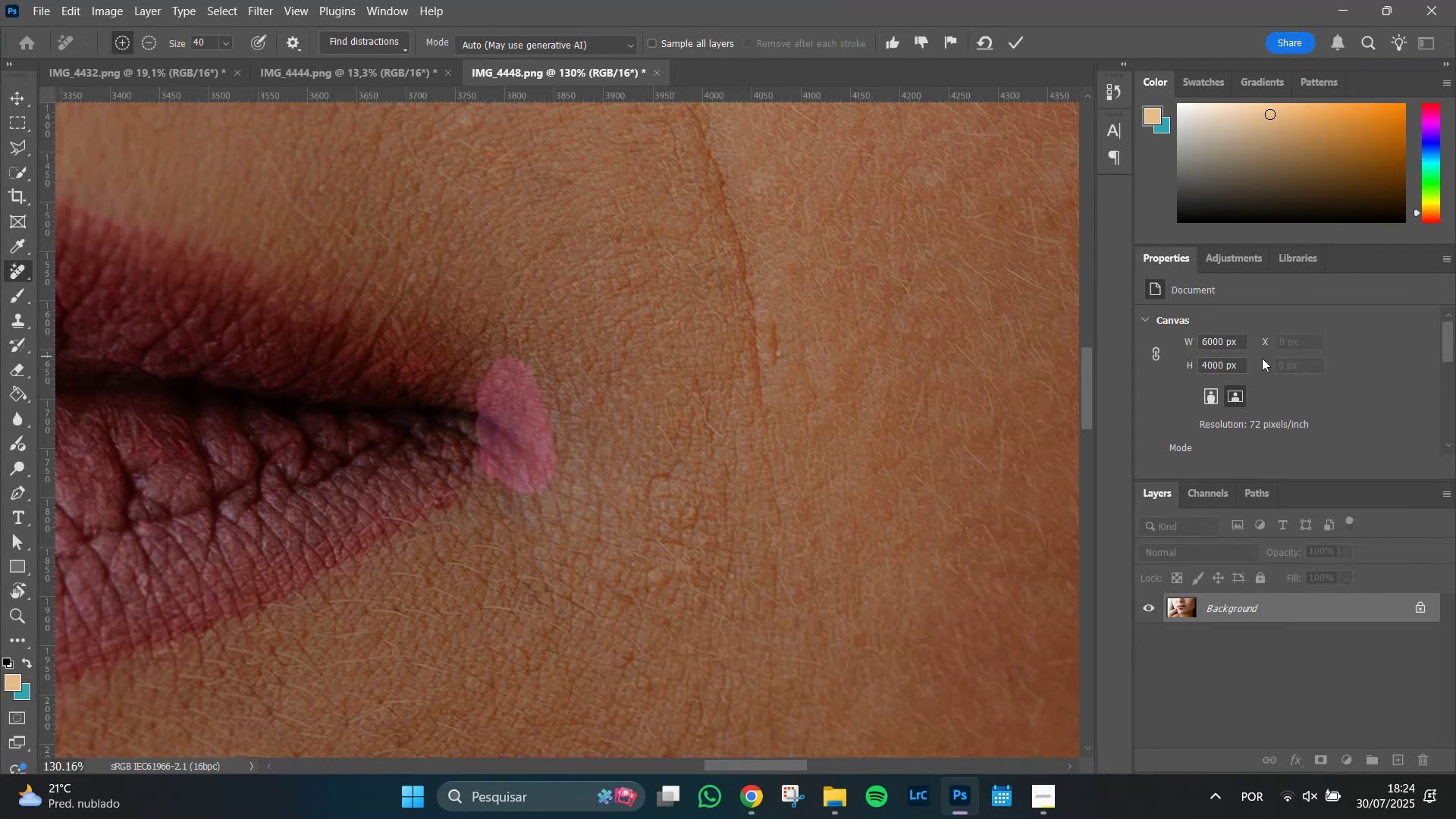 
key(Enter)
 